 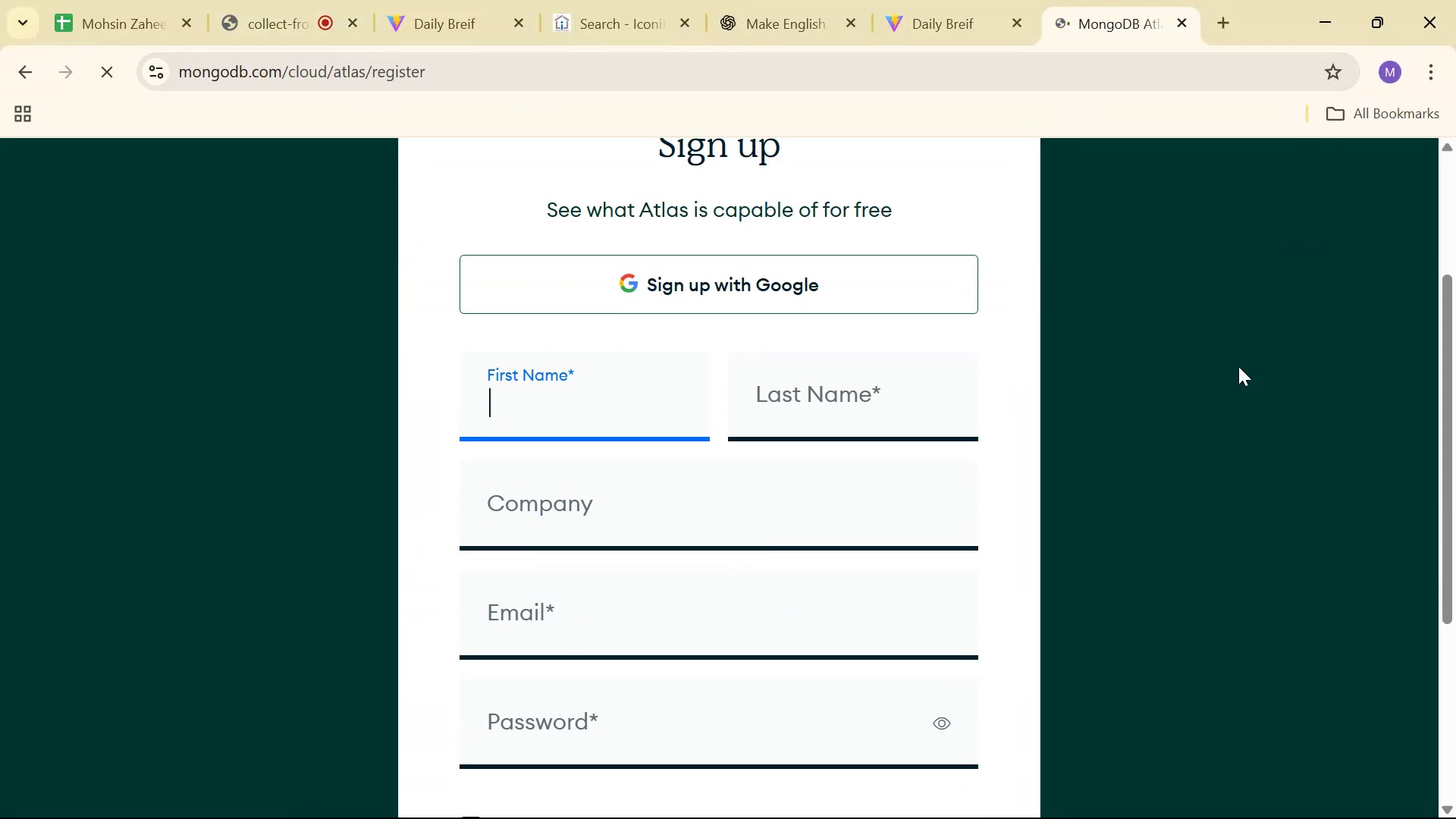 
scroll: coordinate [814, 315], scroll_direction: down, amount: 6.0
 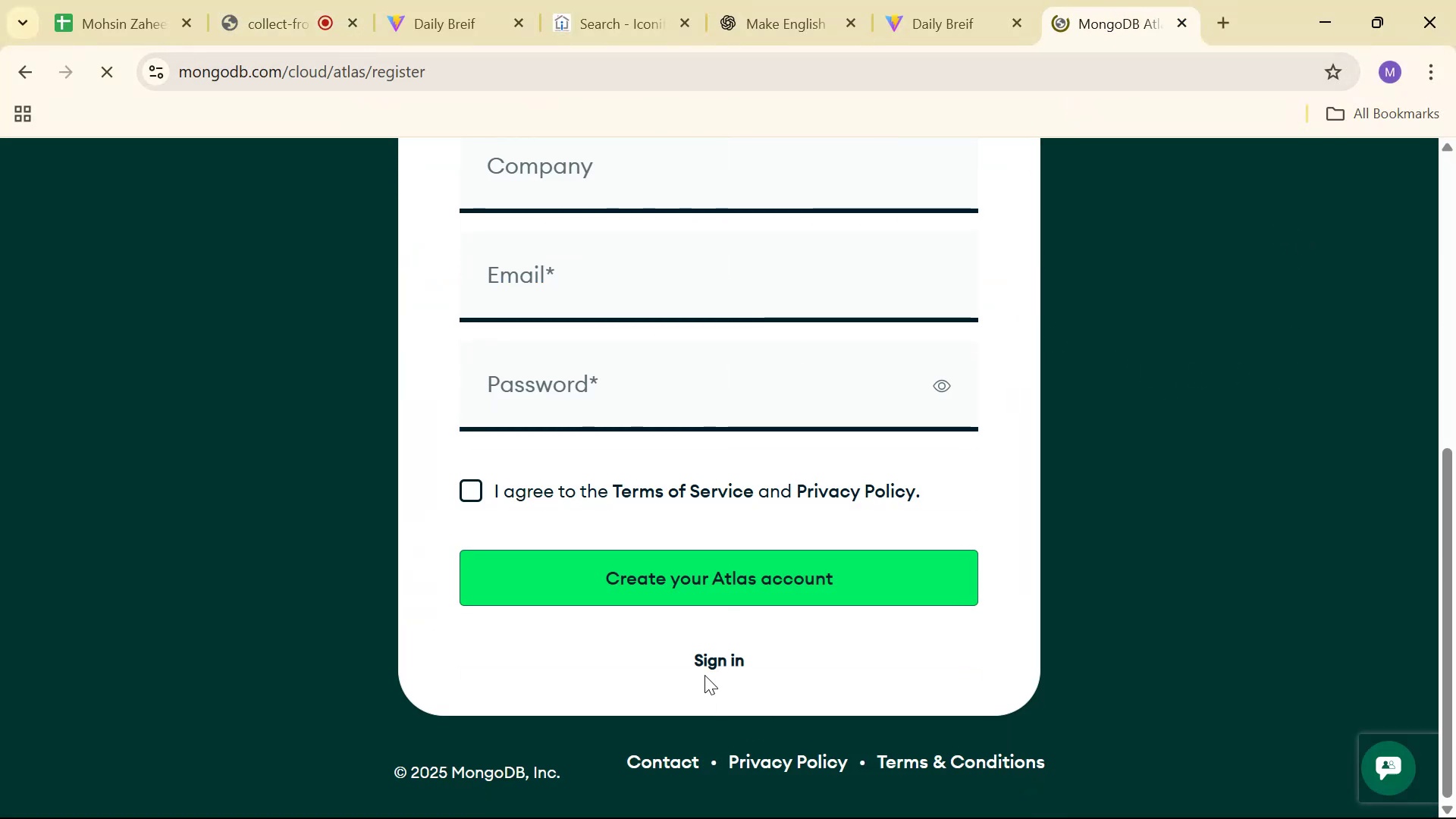 
double_click([707, 664])
 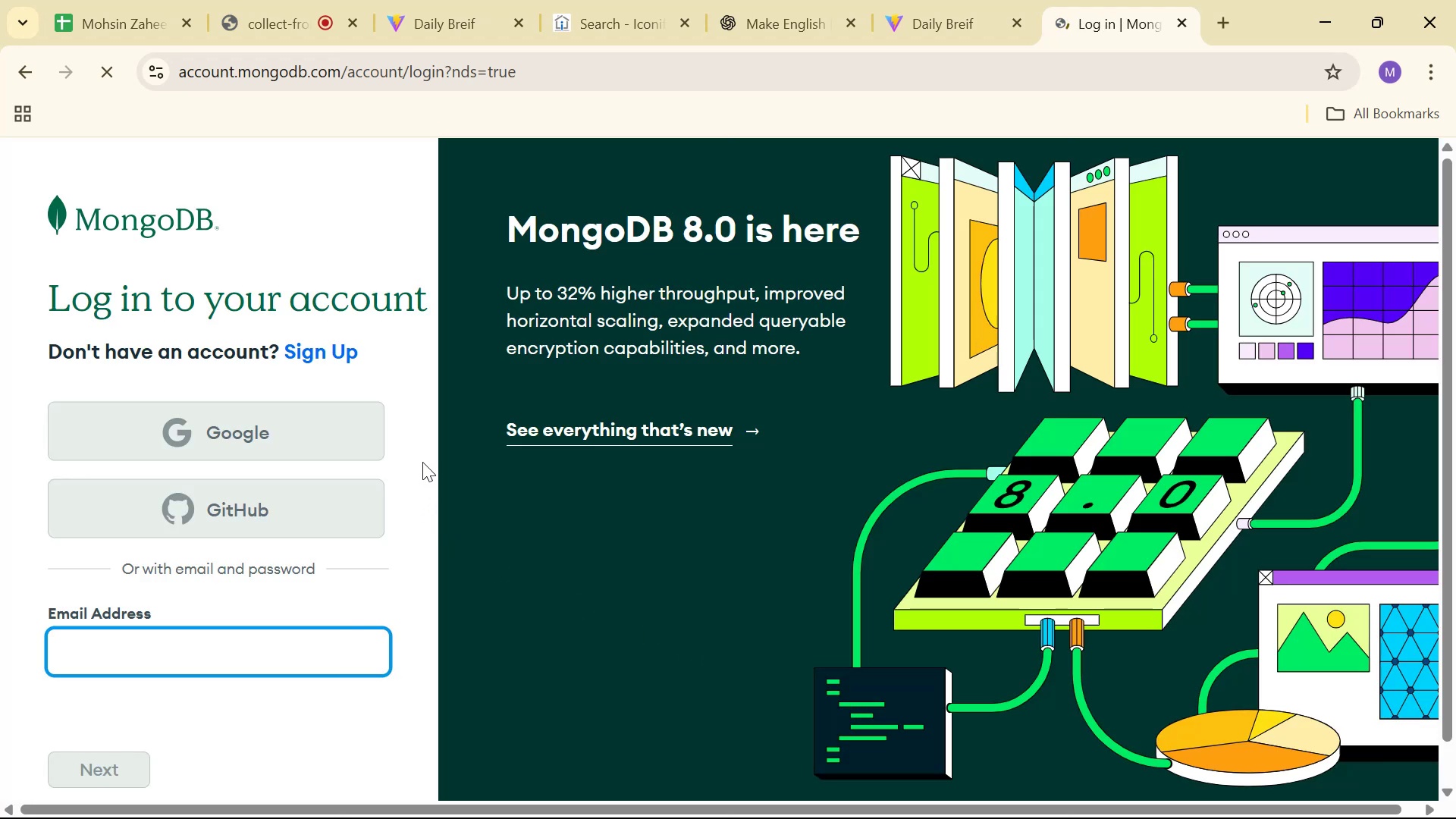 
wait(6.09)
 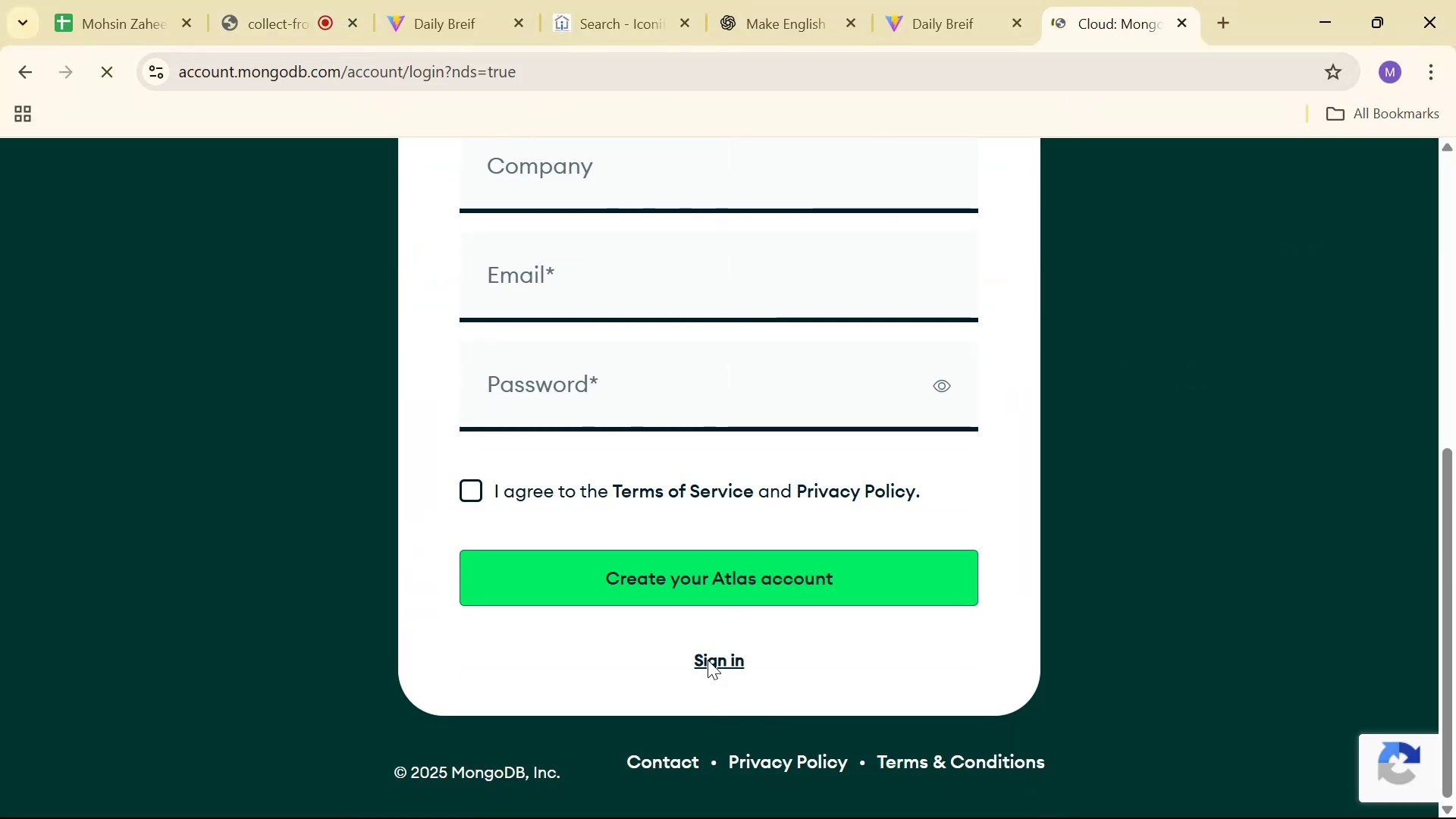 
left_click([356, 453])
 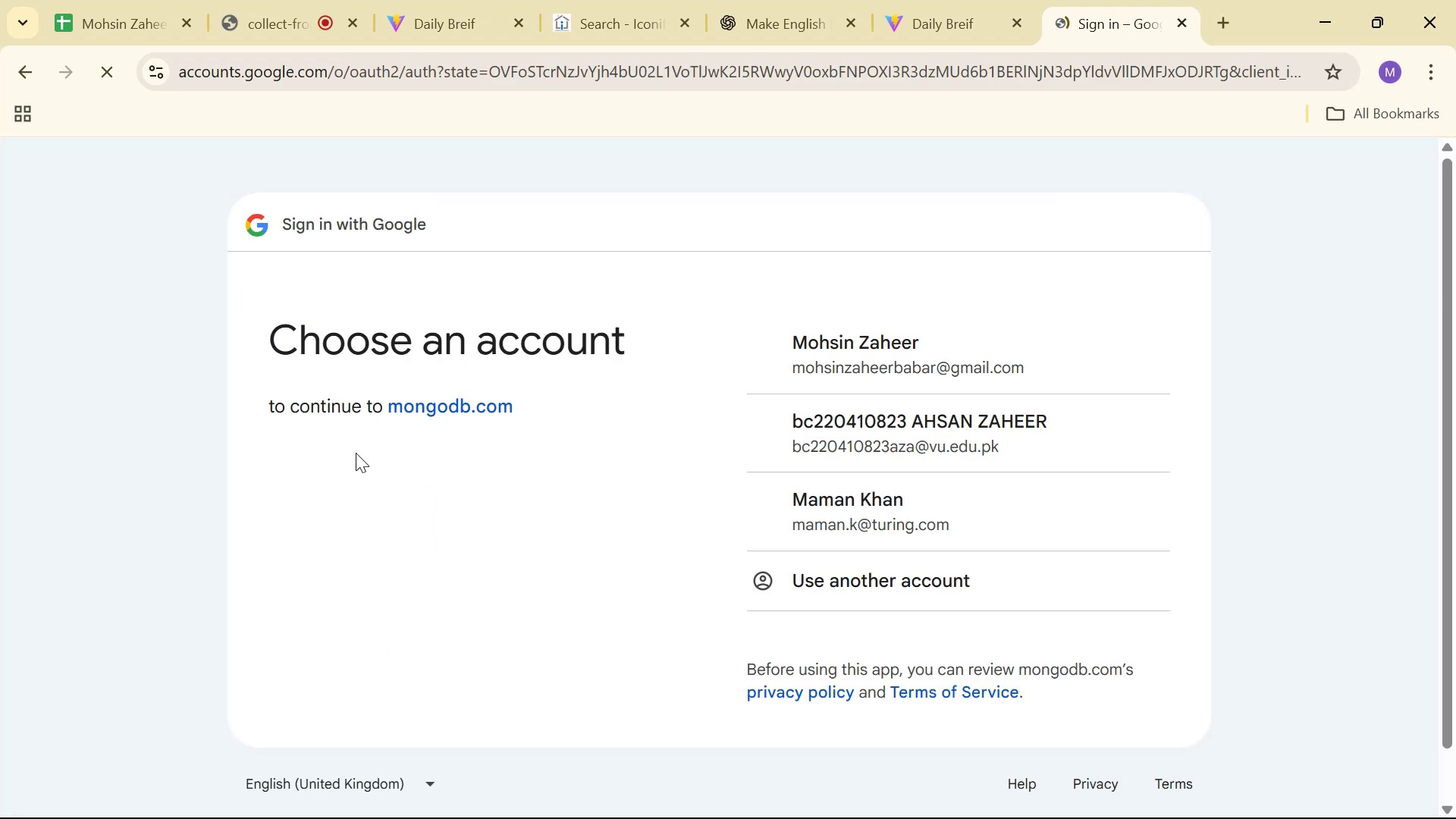 
left_click([824, 343])
 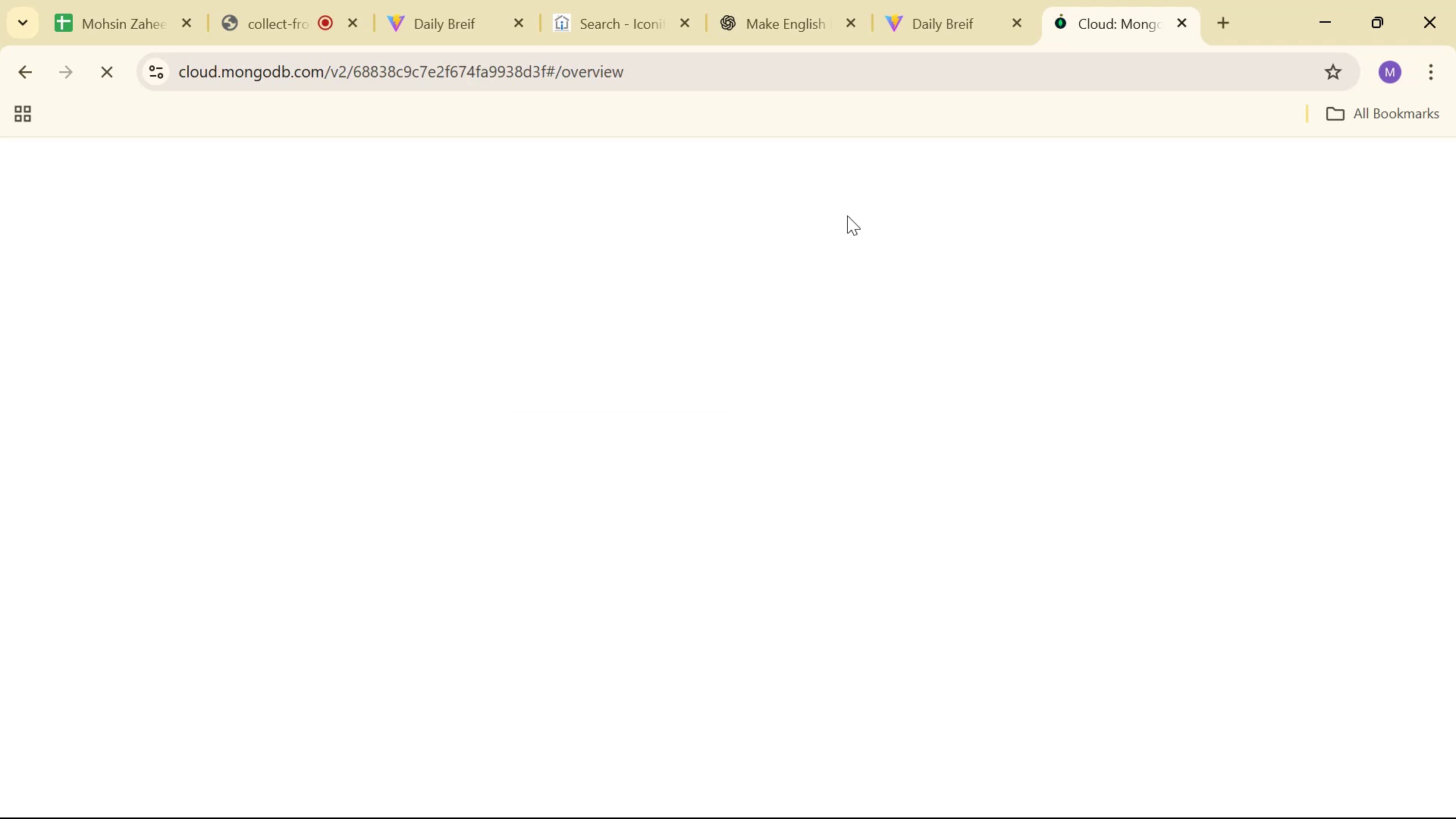 
wait(15.49)
 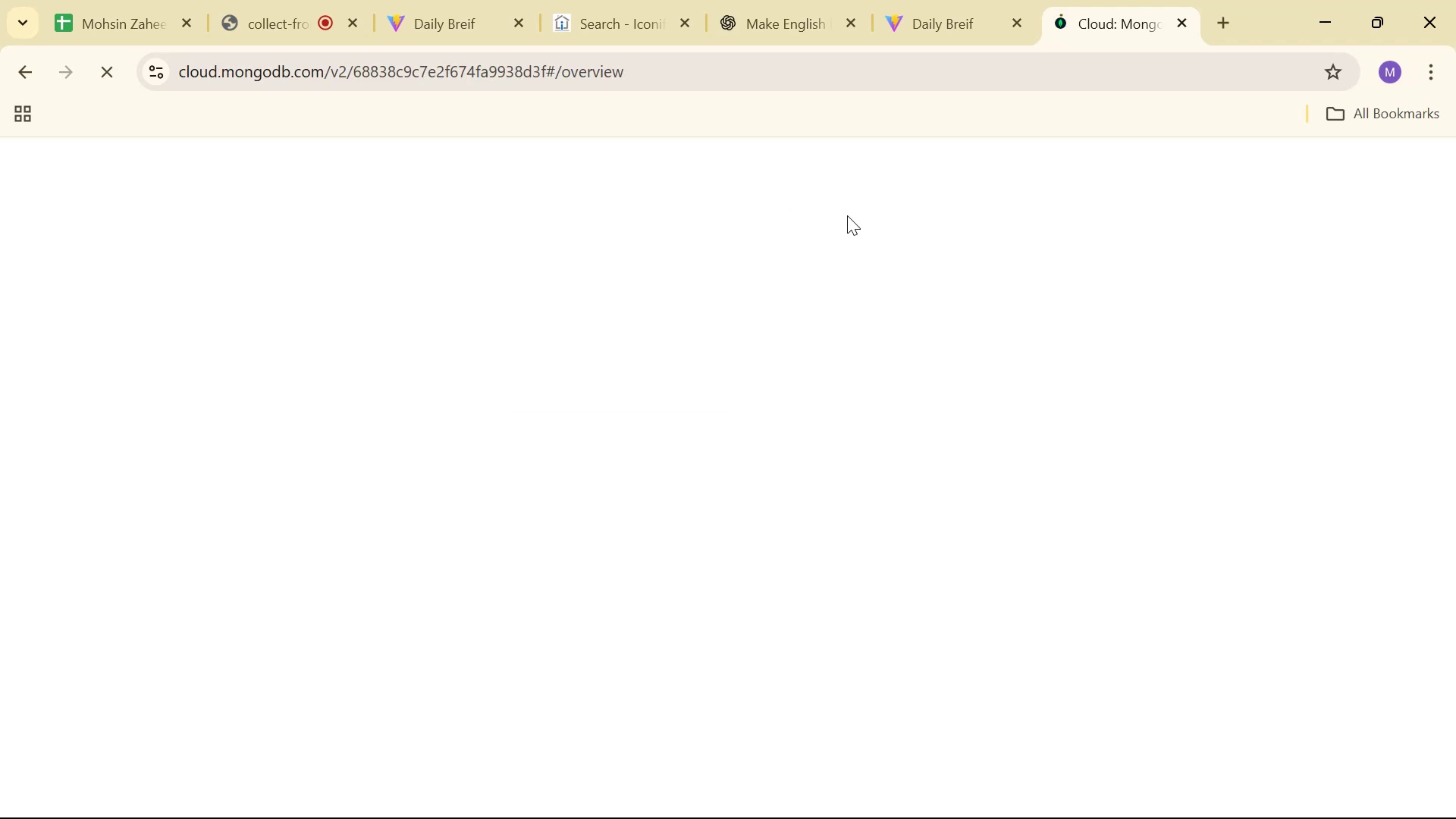 
scroll: coordinate [86, 438], scroll_direction: down, amount: 8.0
 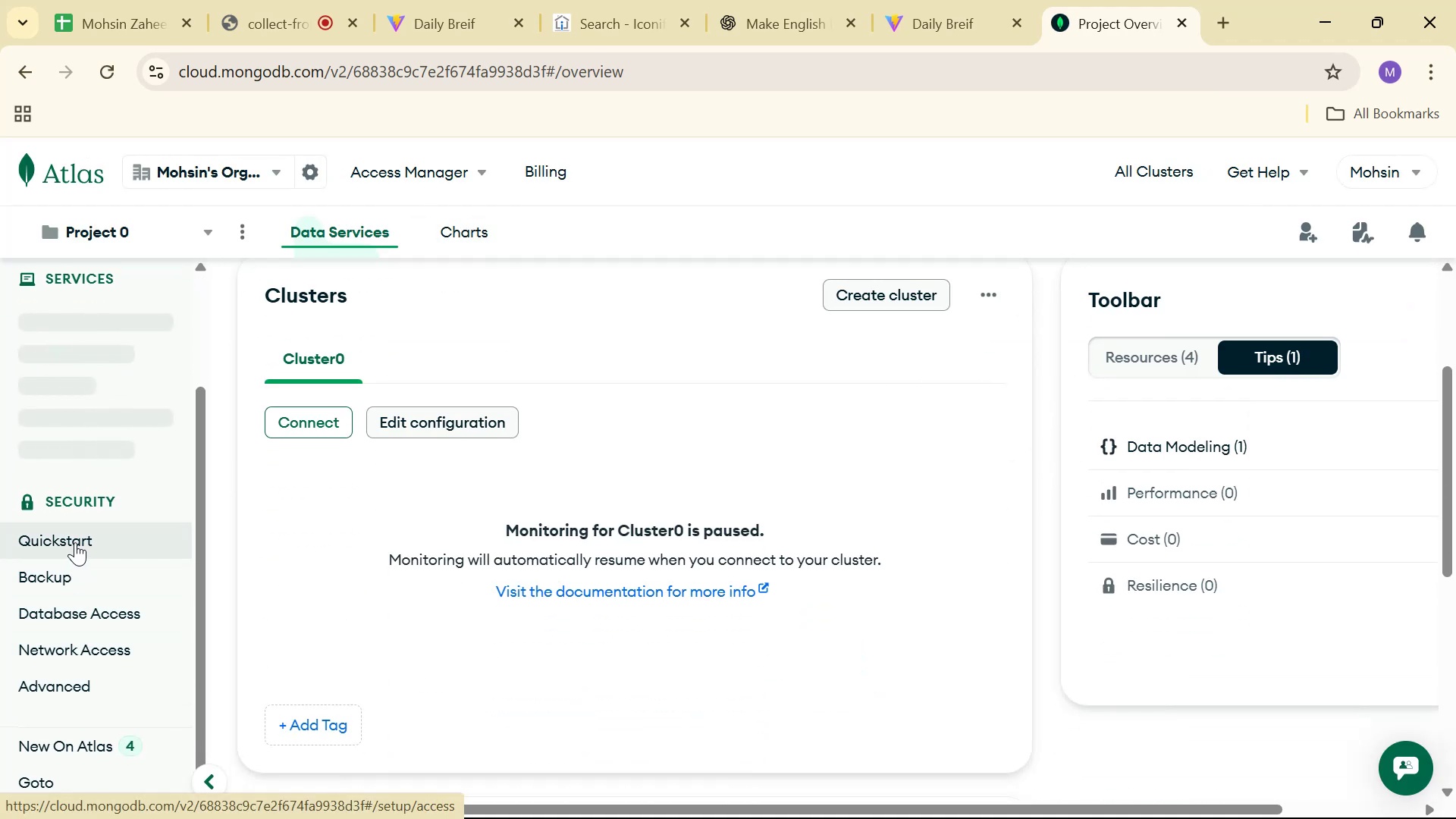 
scroll: coordinate [113, 562], scroll_direction: up, amount: 3.0
 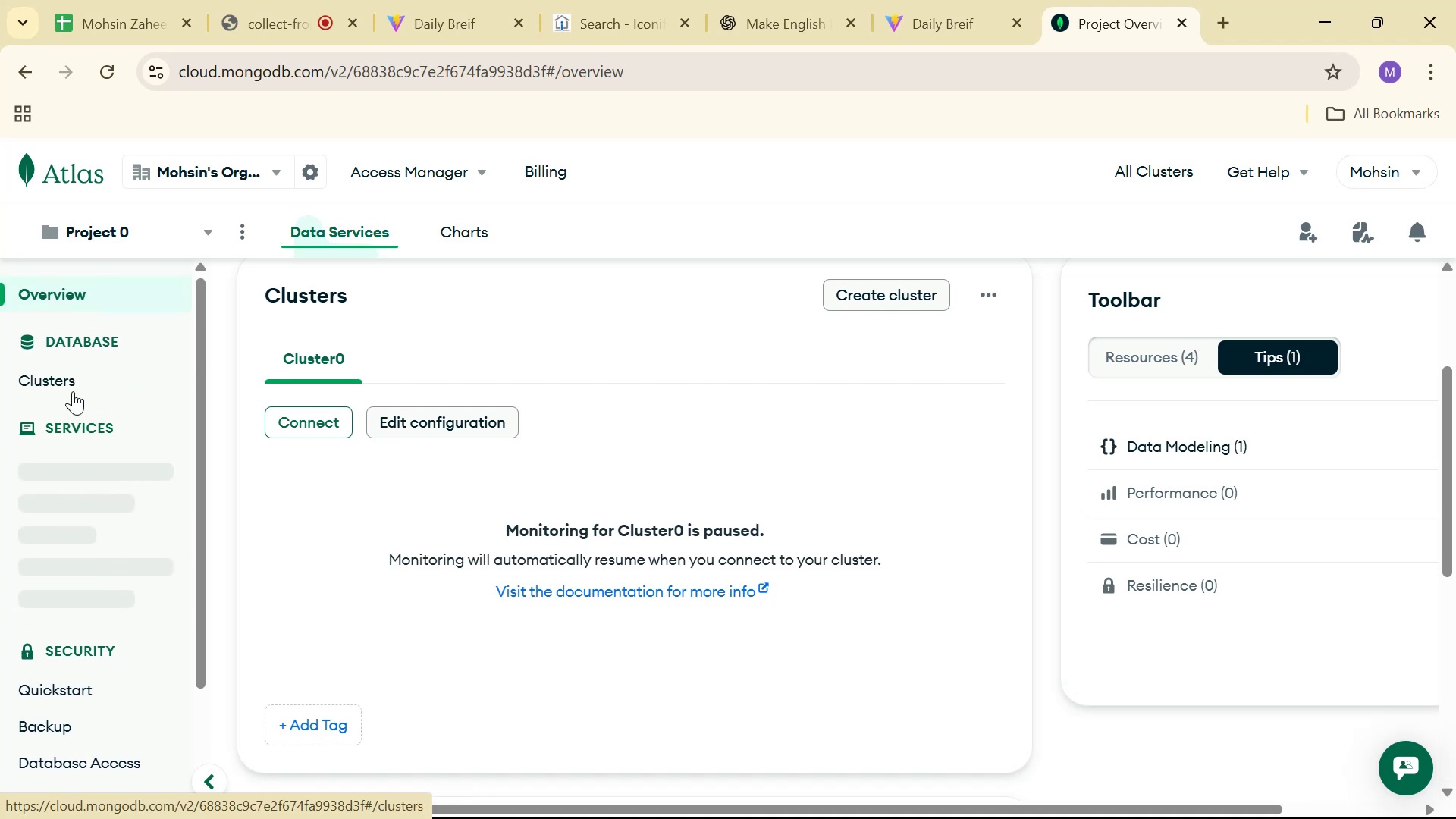 
left_click([73, 388])
 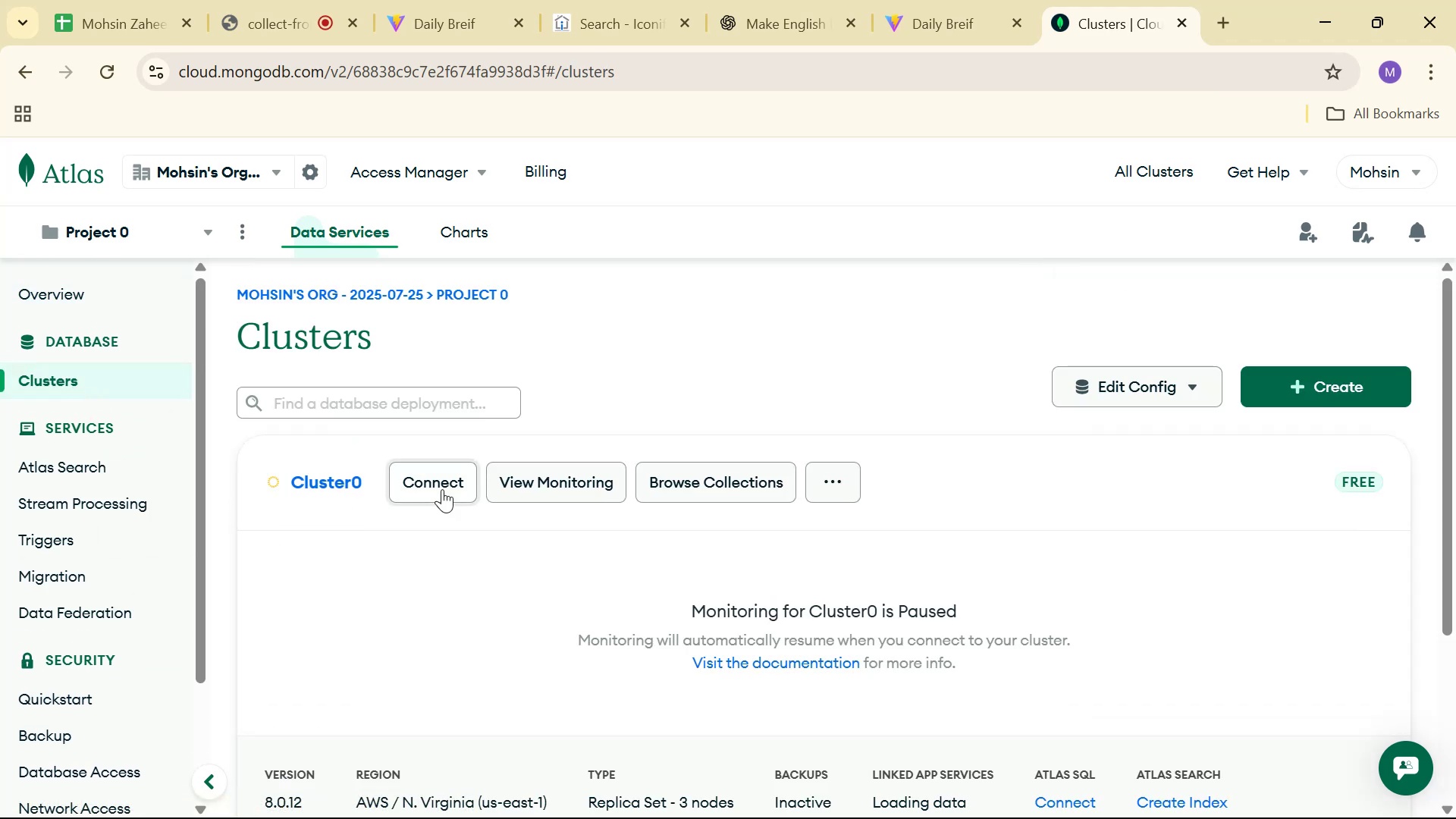 
wait(5.06)
 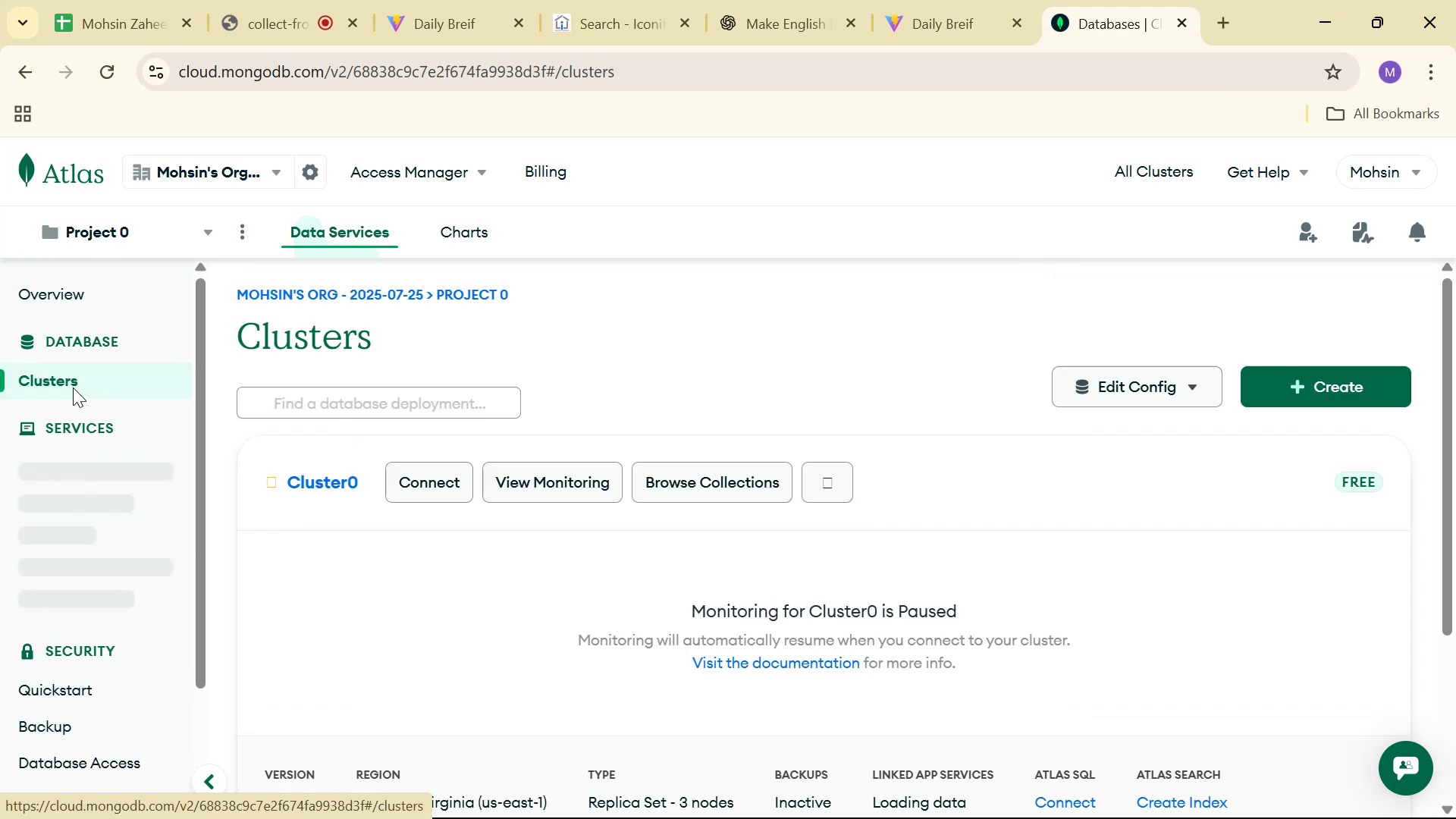 
left_click([408, 482])
 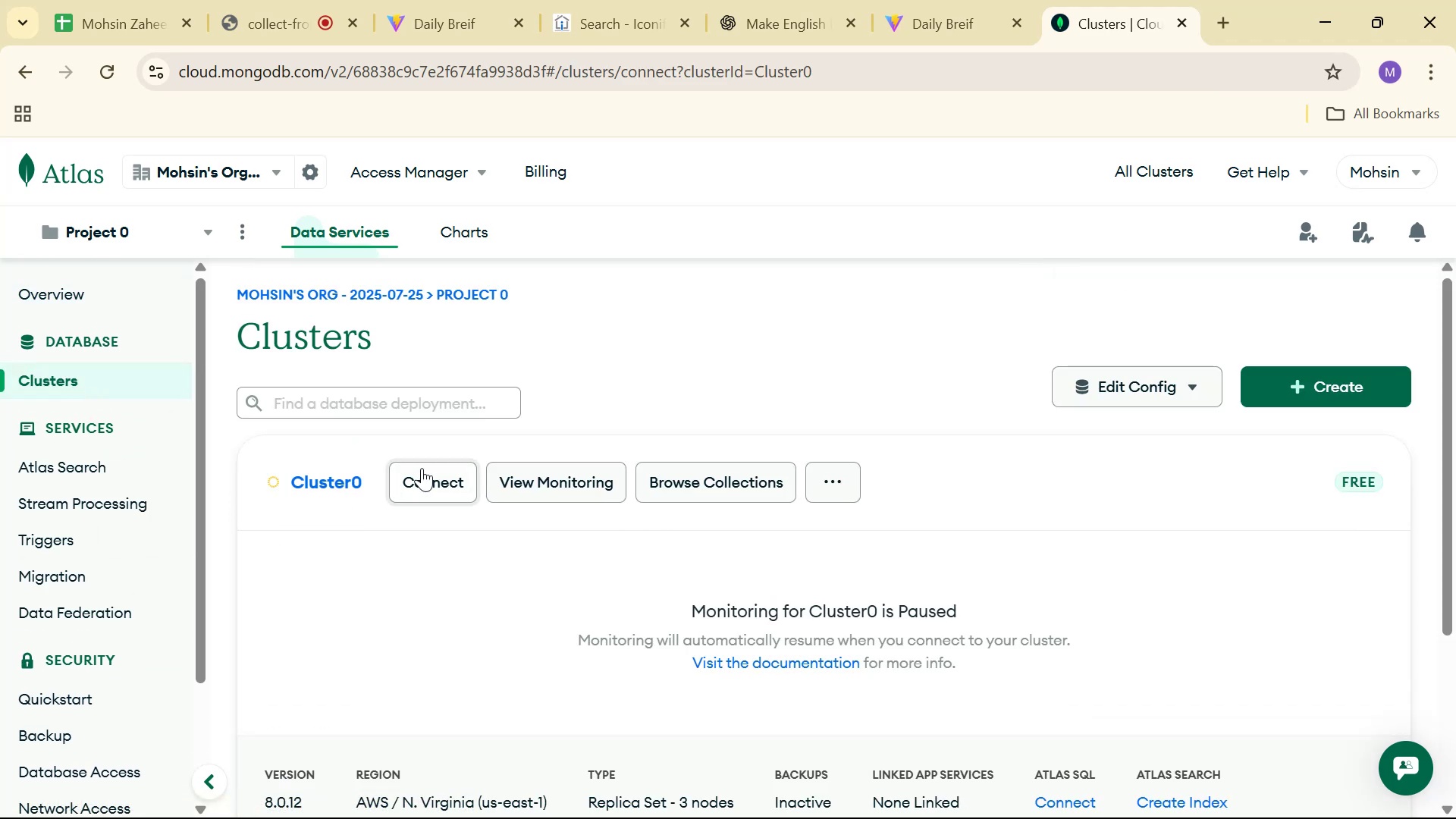 
left_click([425, 469])
 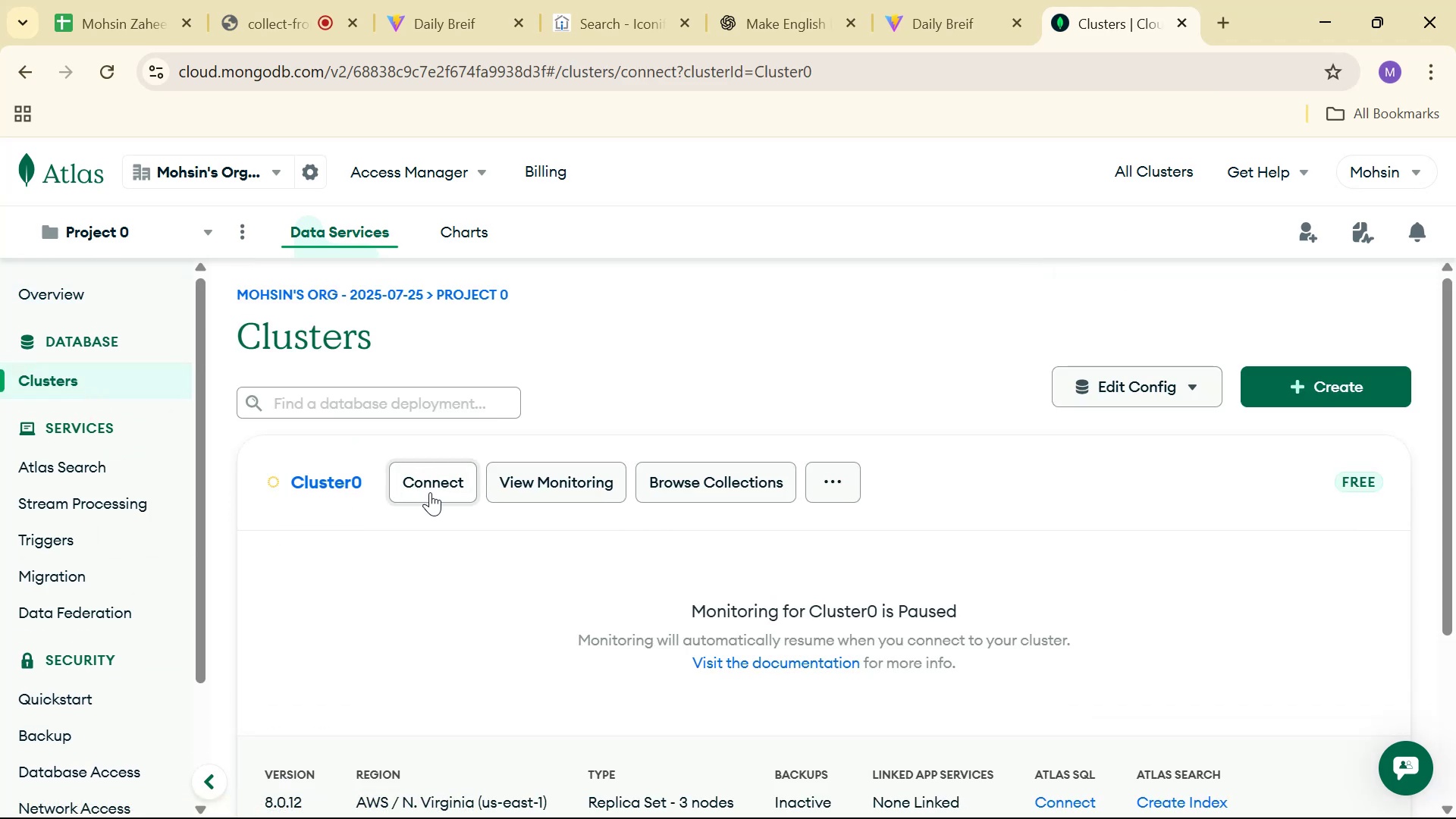 
left_click([430, 492])
 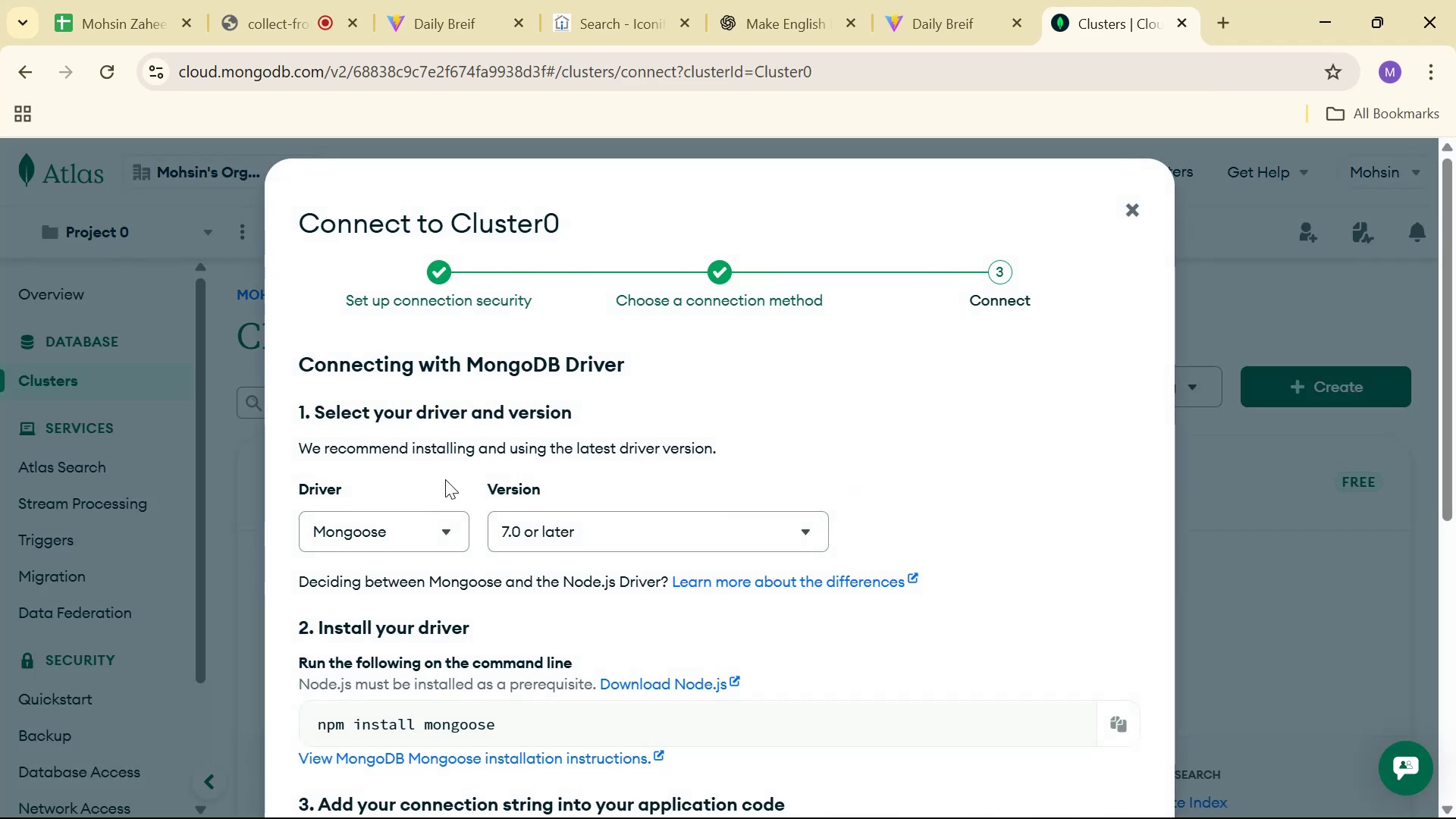 
scroll: coordinate [866, 503], scroll_direction: down, amount: 5.0
 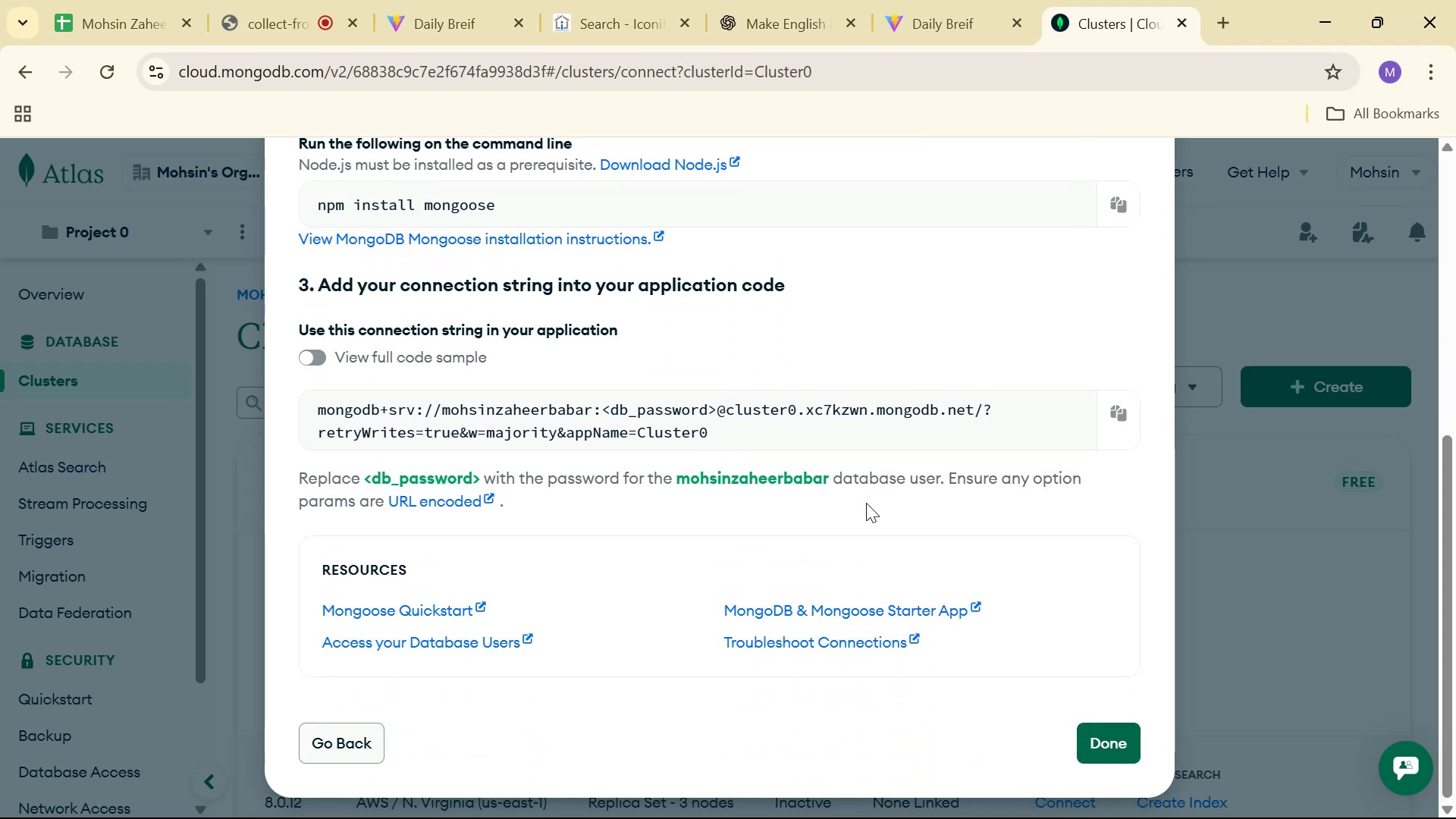 
scroll: coordinate [866, 503], scroll_direction: up, amount: 1.0
 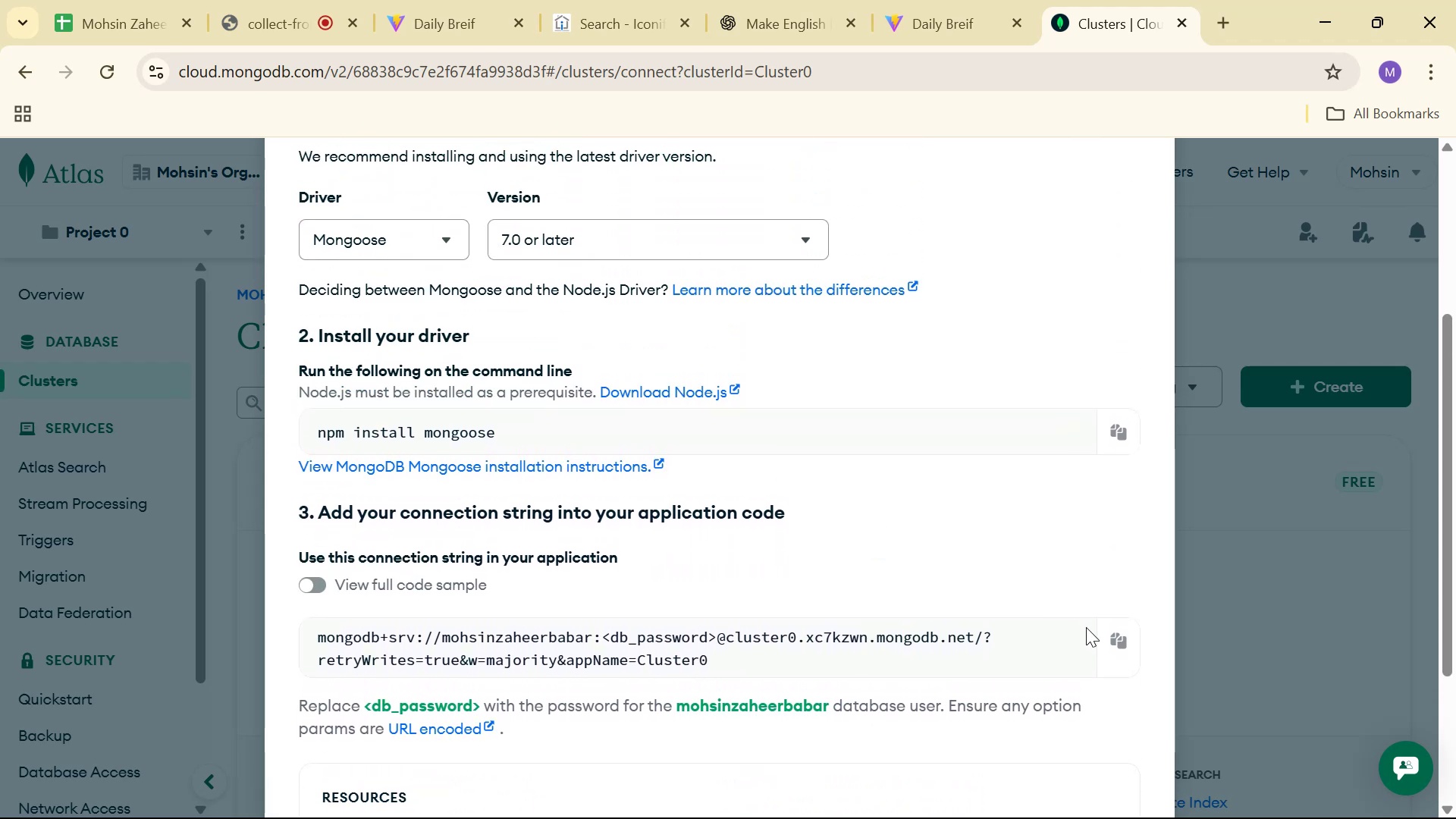 
left_click([1115, 639])
 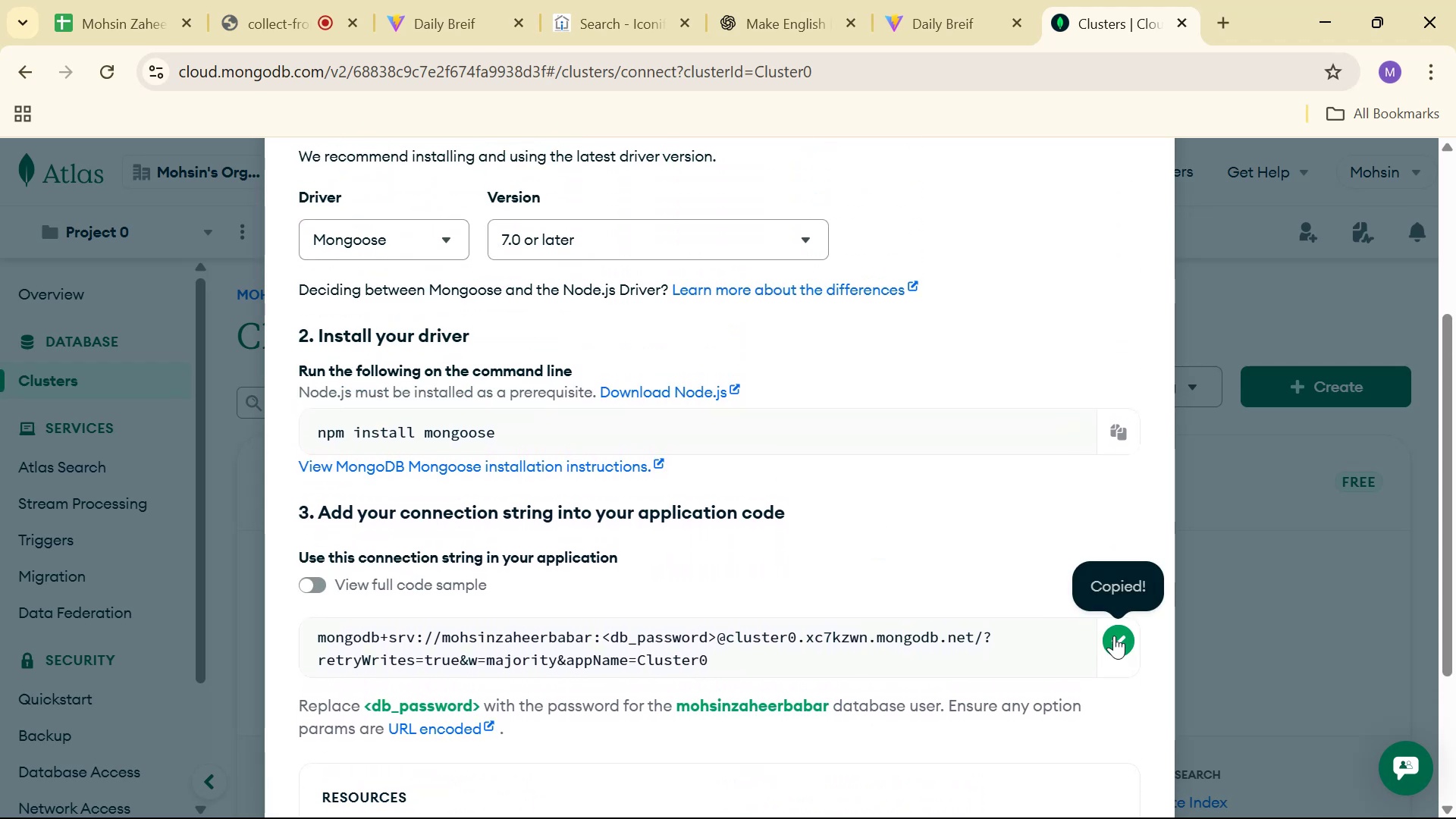 
key(Alt+Tab)
 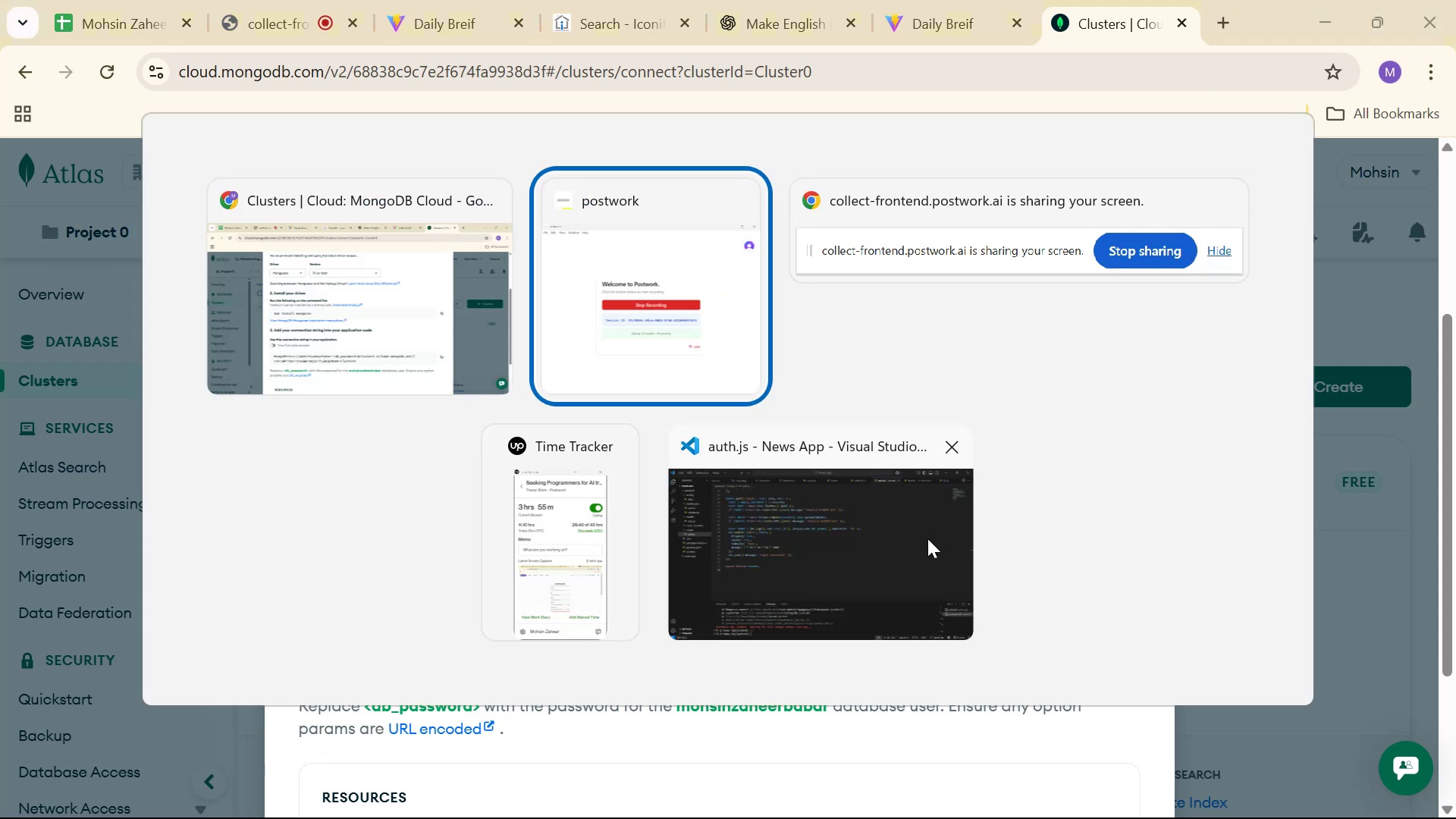 
key(Alt+Tab)
 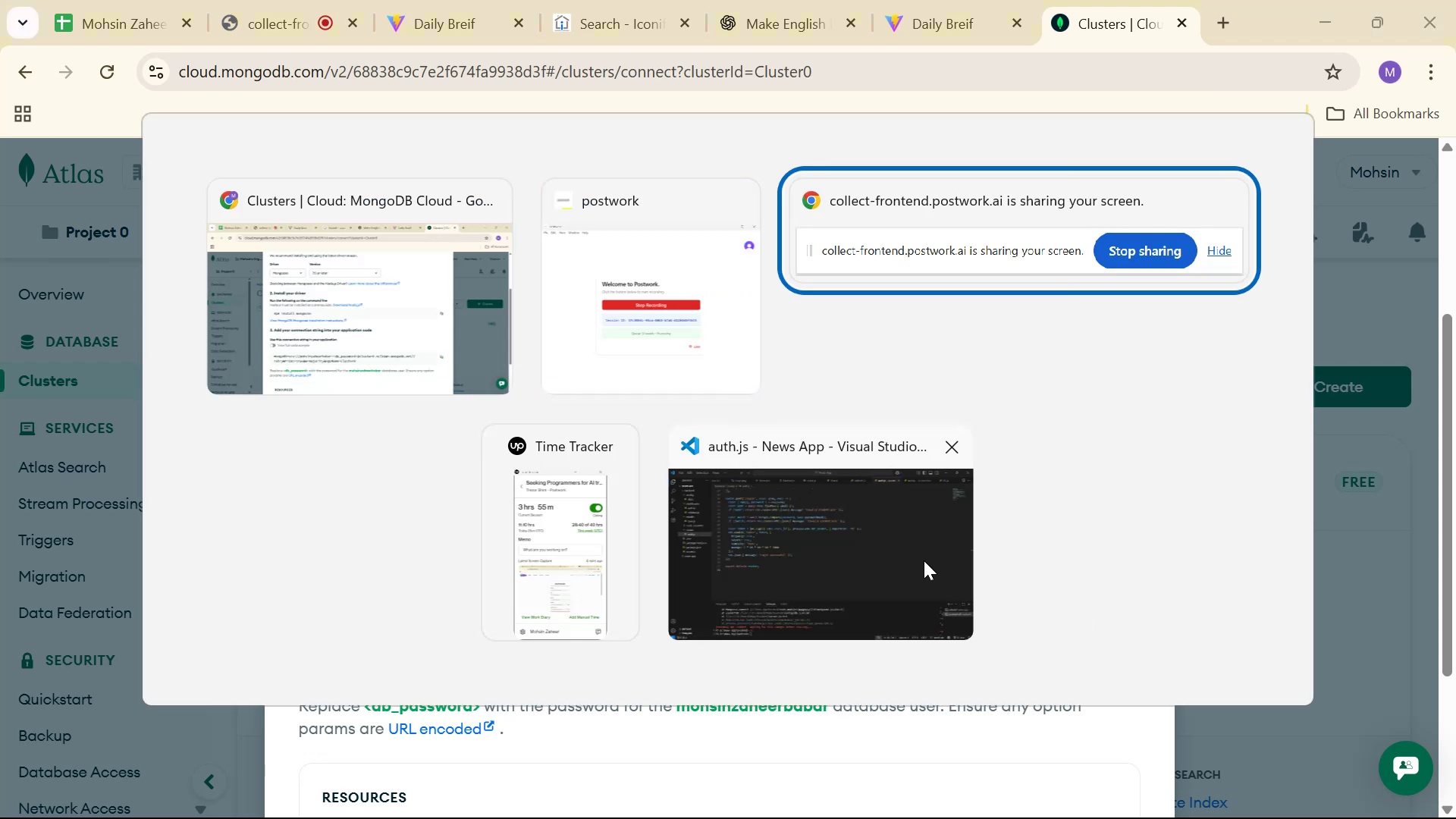 
key(Alt+Tab)
 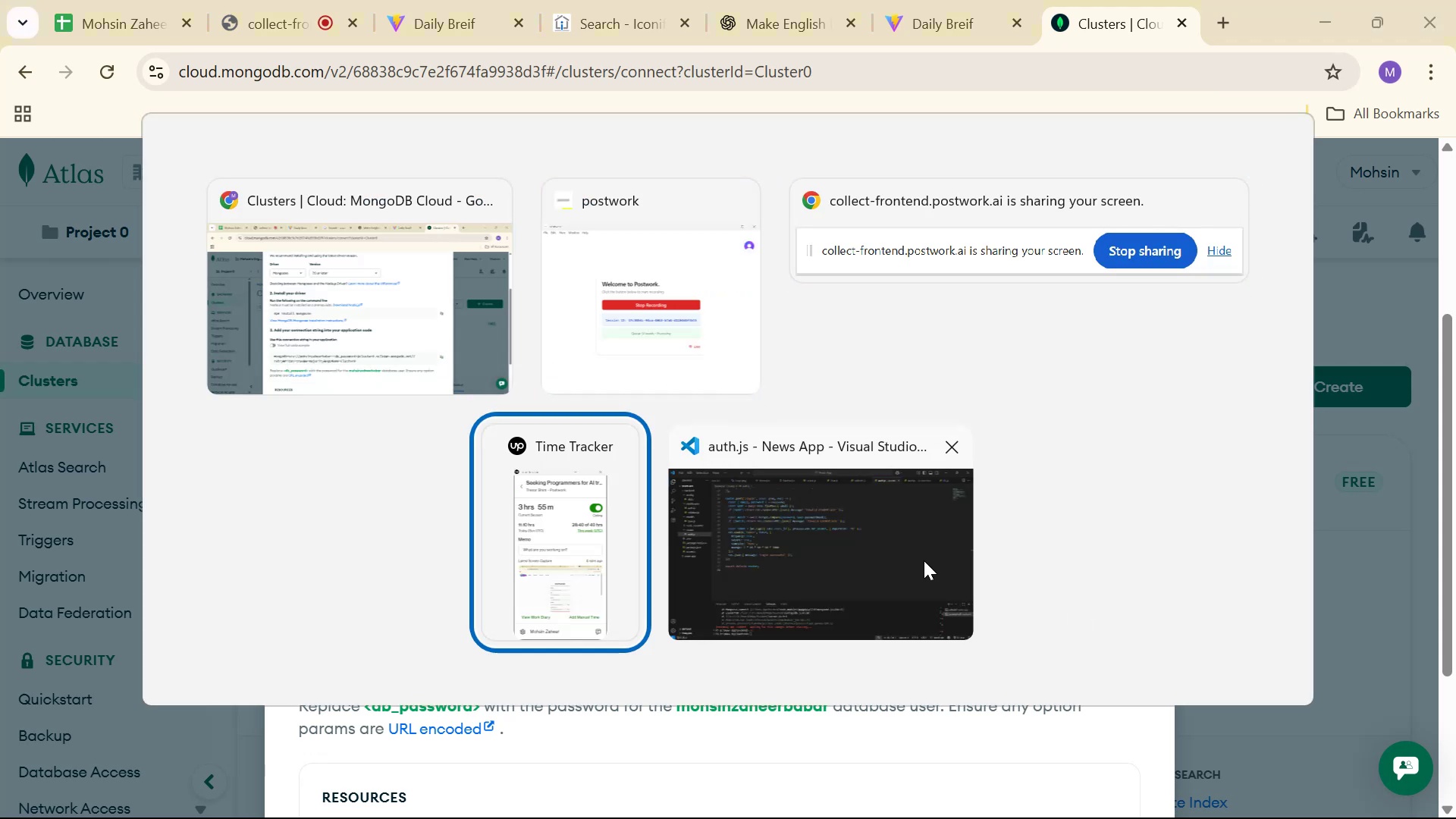 
key(Alt+Tab)
 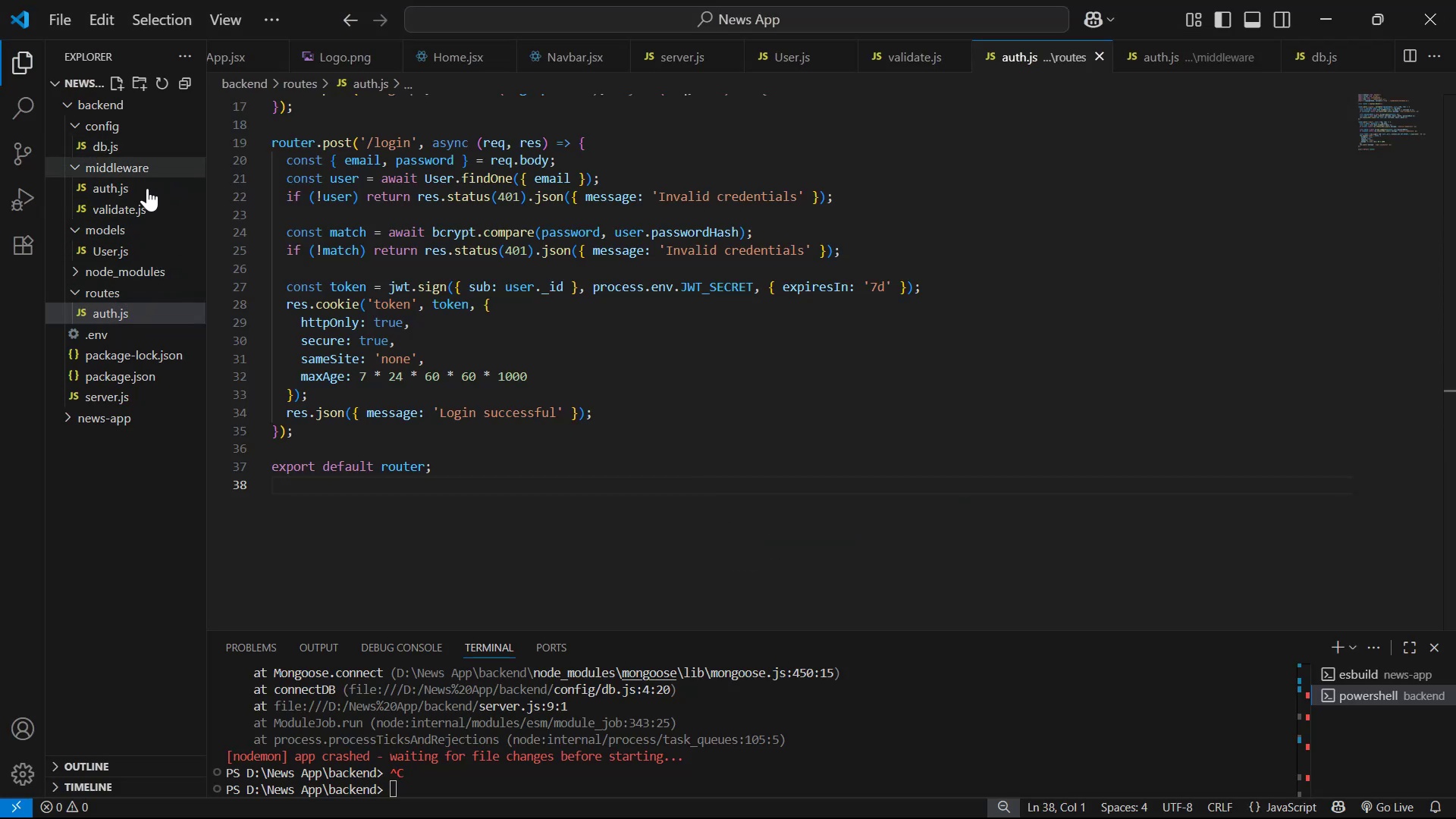 
wait(5.7)
 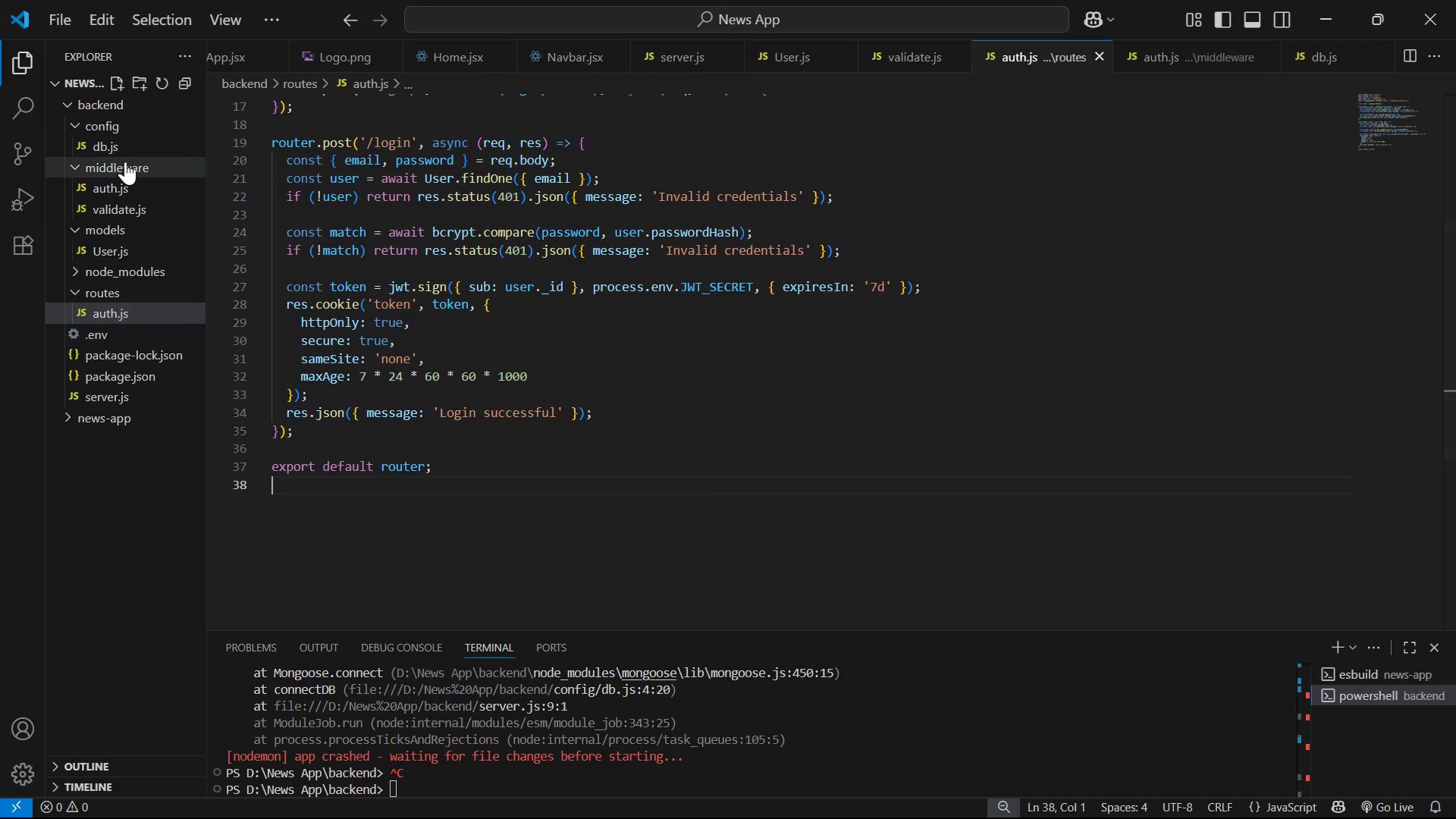 
left_click([150, 337])
 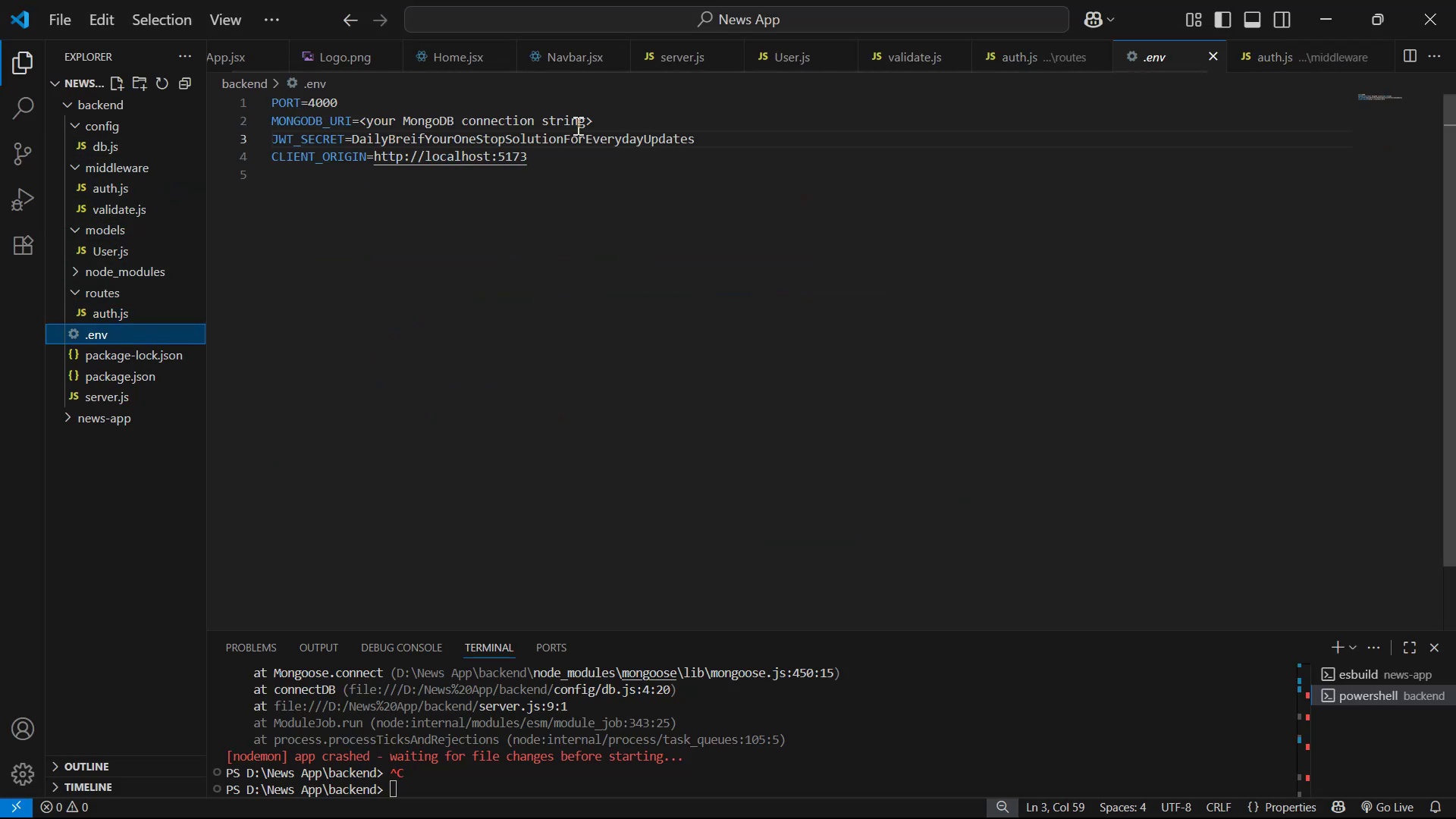 
left_click_drag(start_coordinate=[593, 124], to_coordinate=[362, 124])
 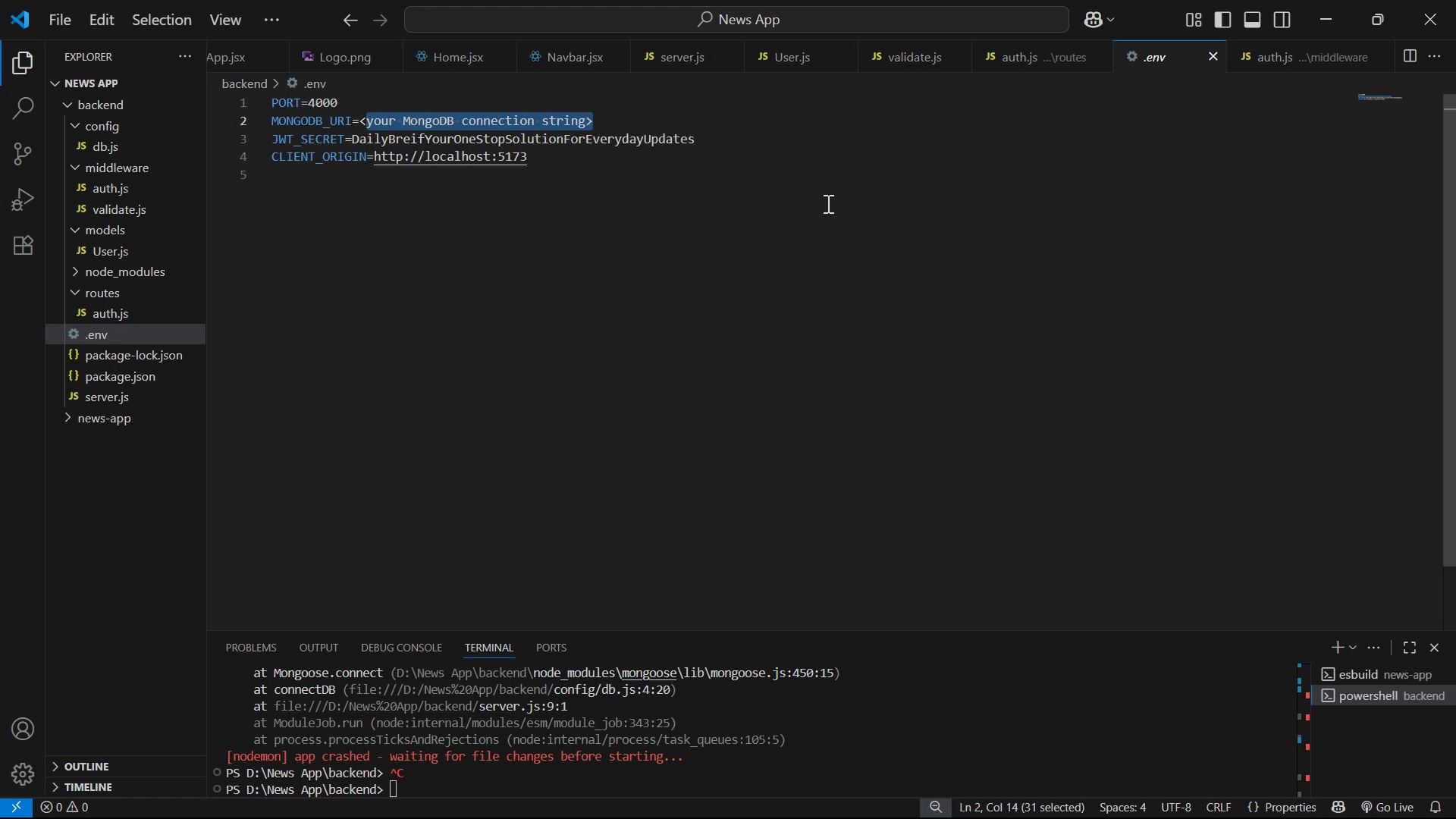 
key(Backspace)
 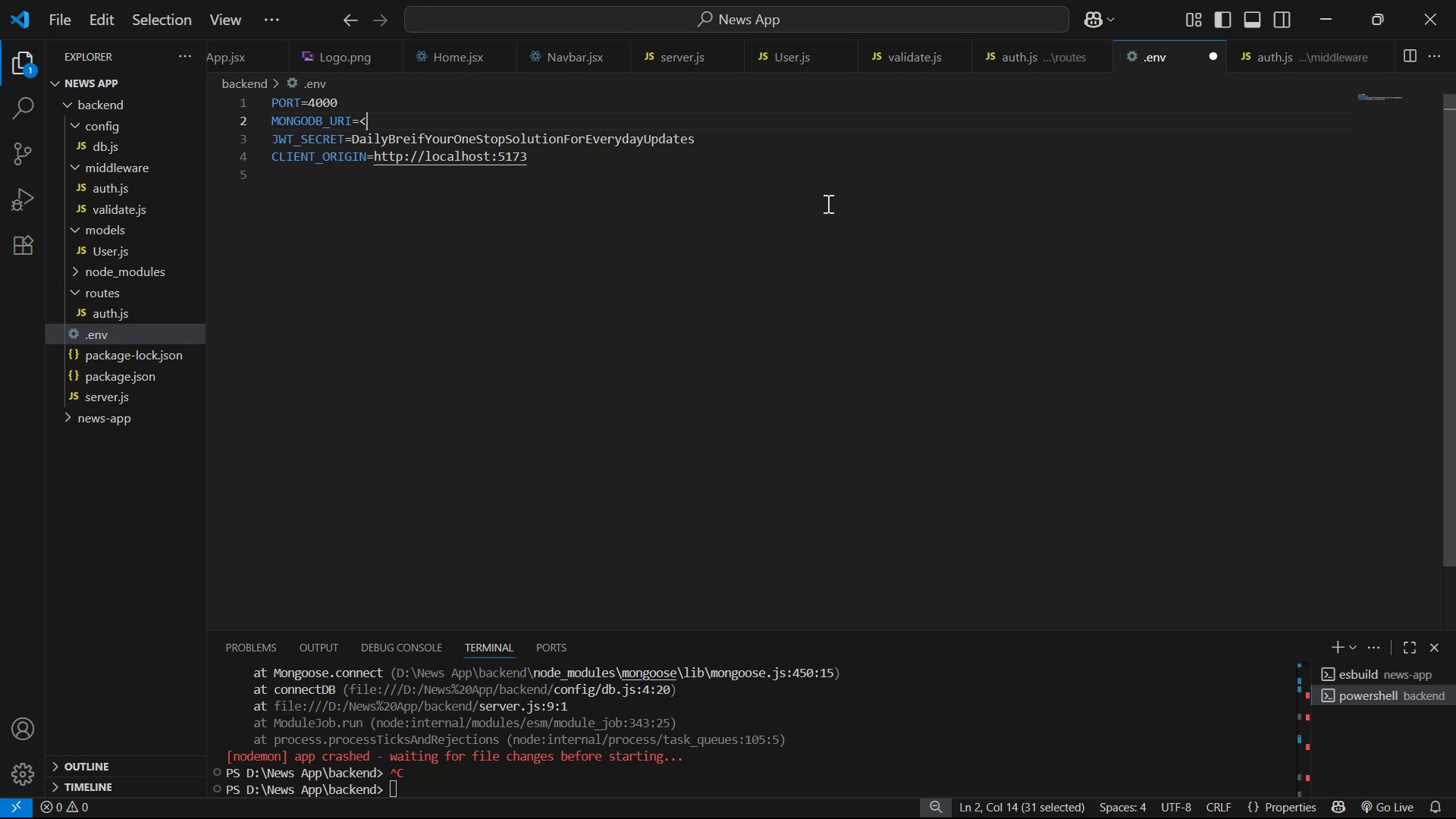 
hold_key(key=ControlLeft, duration=0.34)
 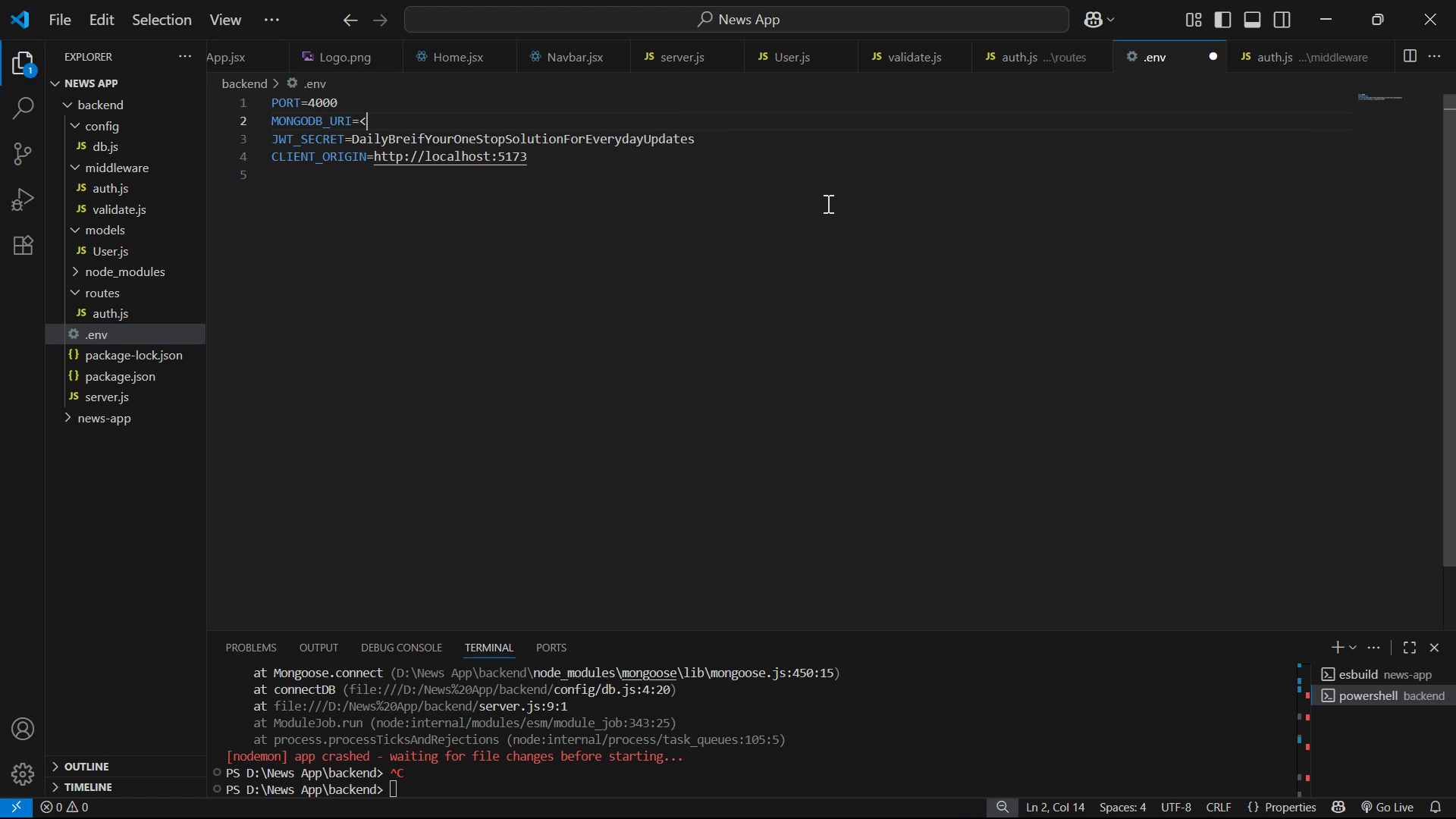 
key(Backspace)
 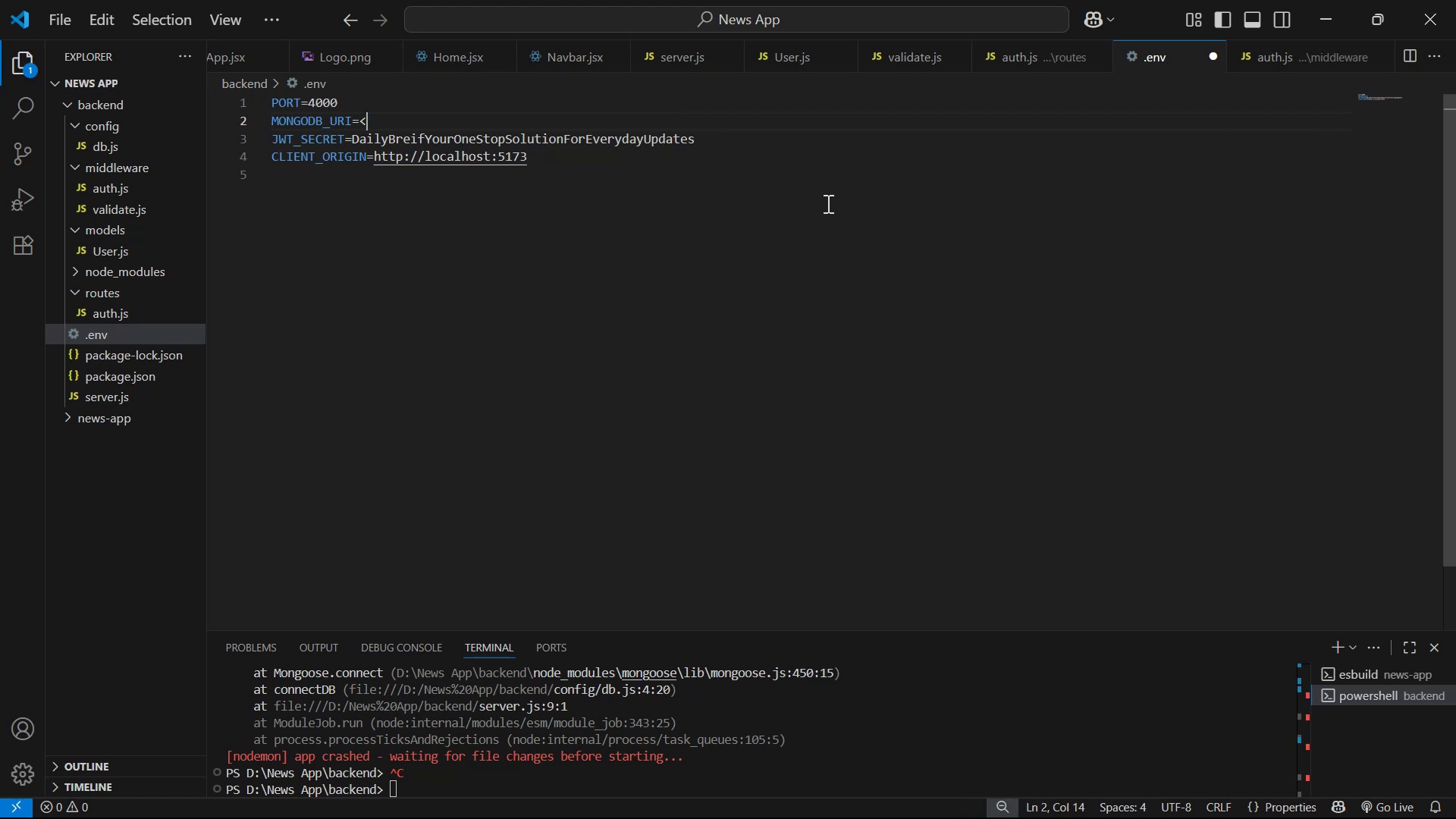 
key(Control+V)
 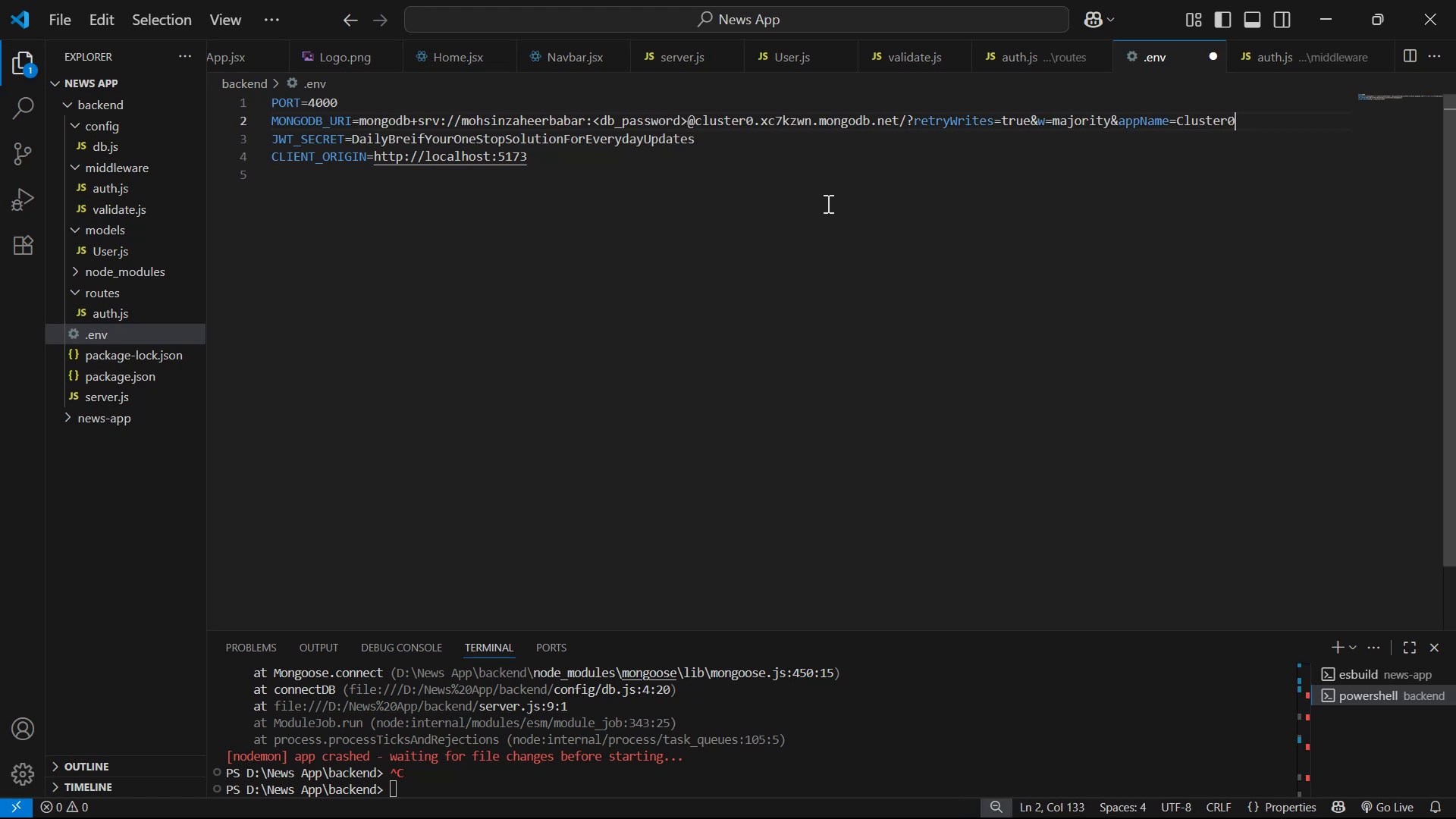 
hold_key(key=ArrowLeft, duration=1.53)
 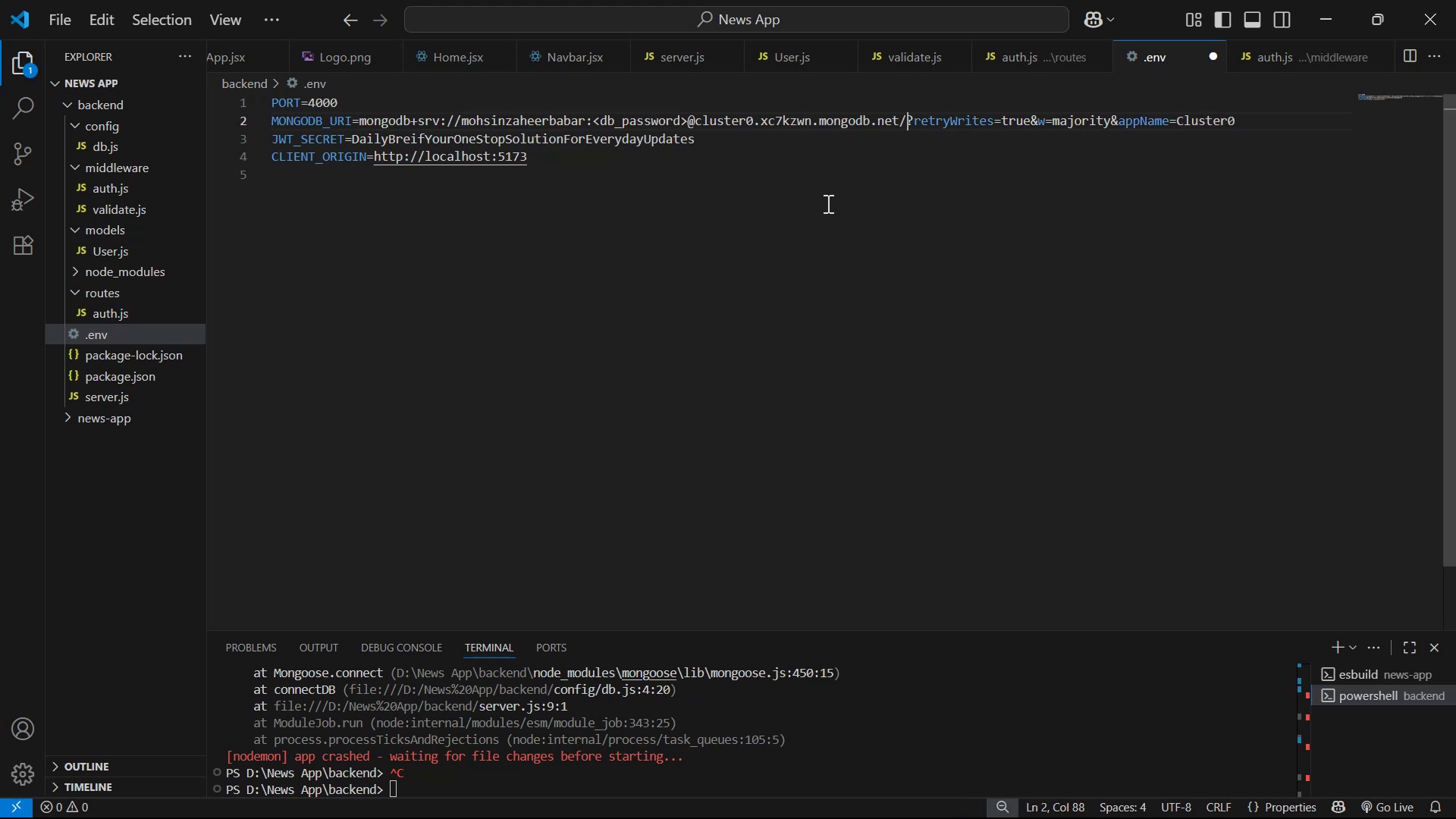 
hold_key(key=ArrowLeft, duration=0.32)
 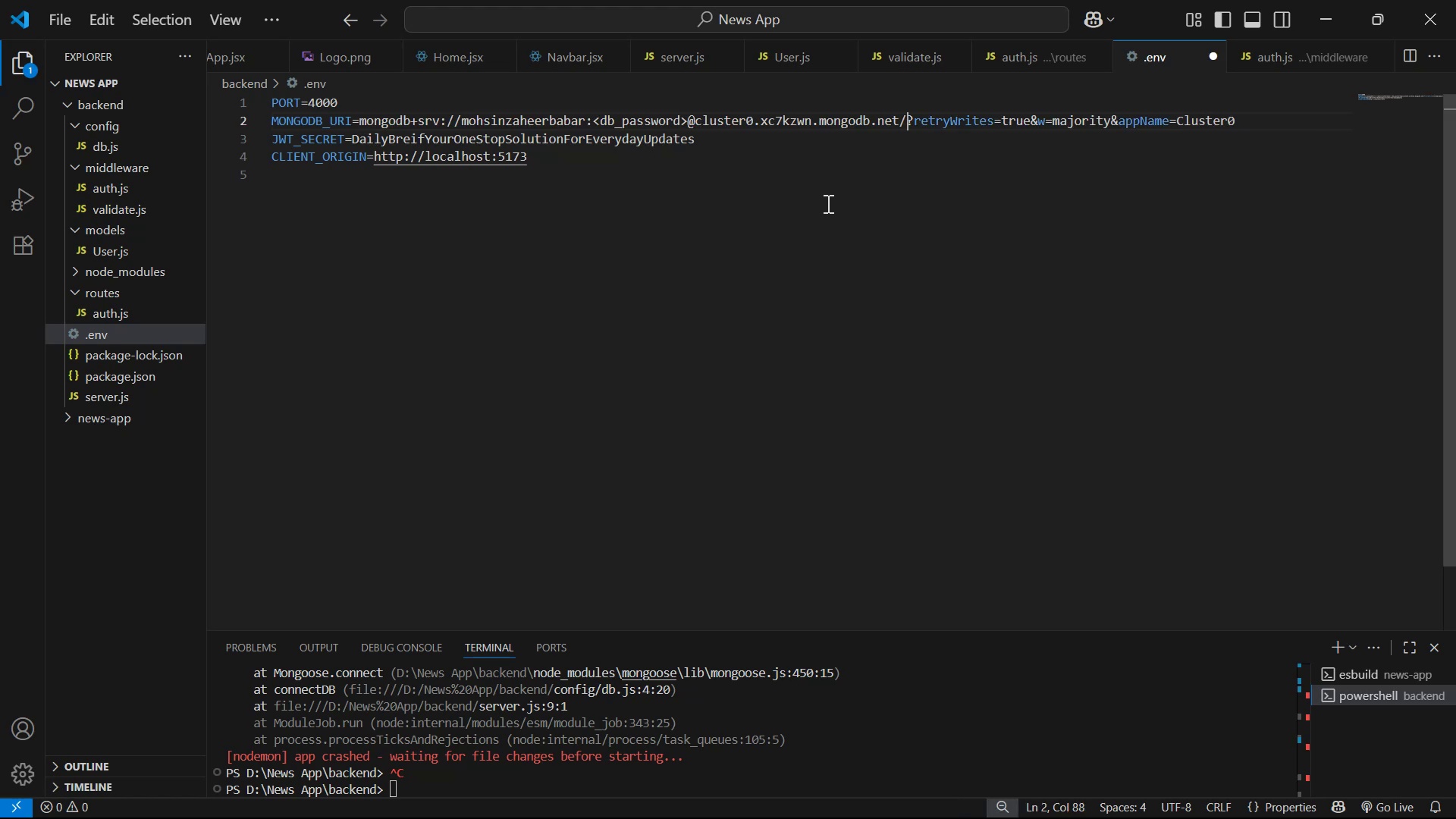 
type(DailyBre)
key(Backspace)
key(Backspace)
key(Backspace)
key(Backspace)
key(Backspace)
key(Backspace)
key(Backspace)
key(Backspace)
type(dailybreif)
 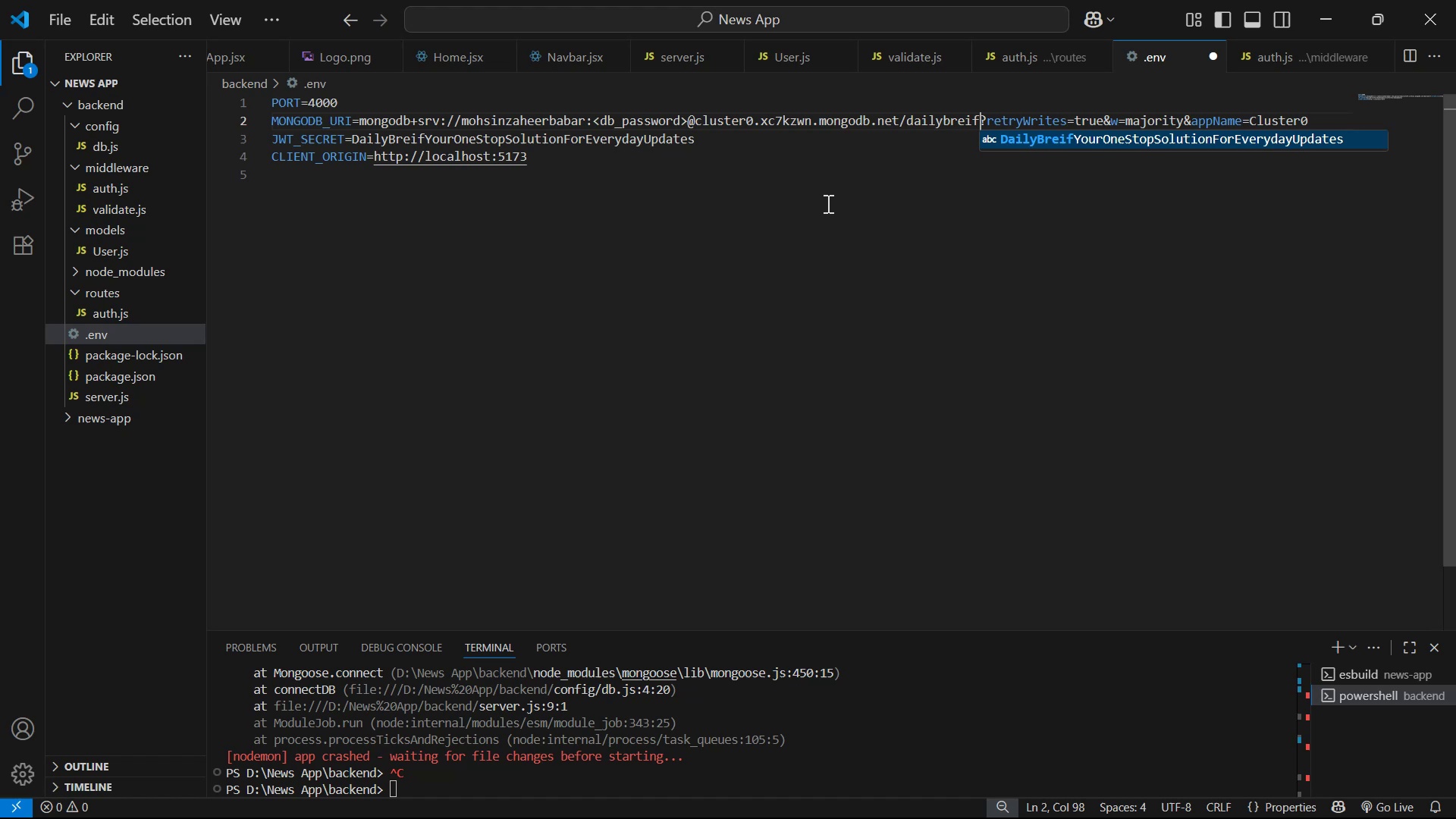 
hold_key(key=ArrowLeft, duration=1.52)
 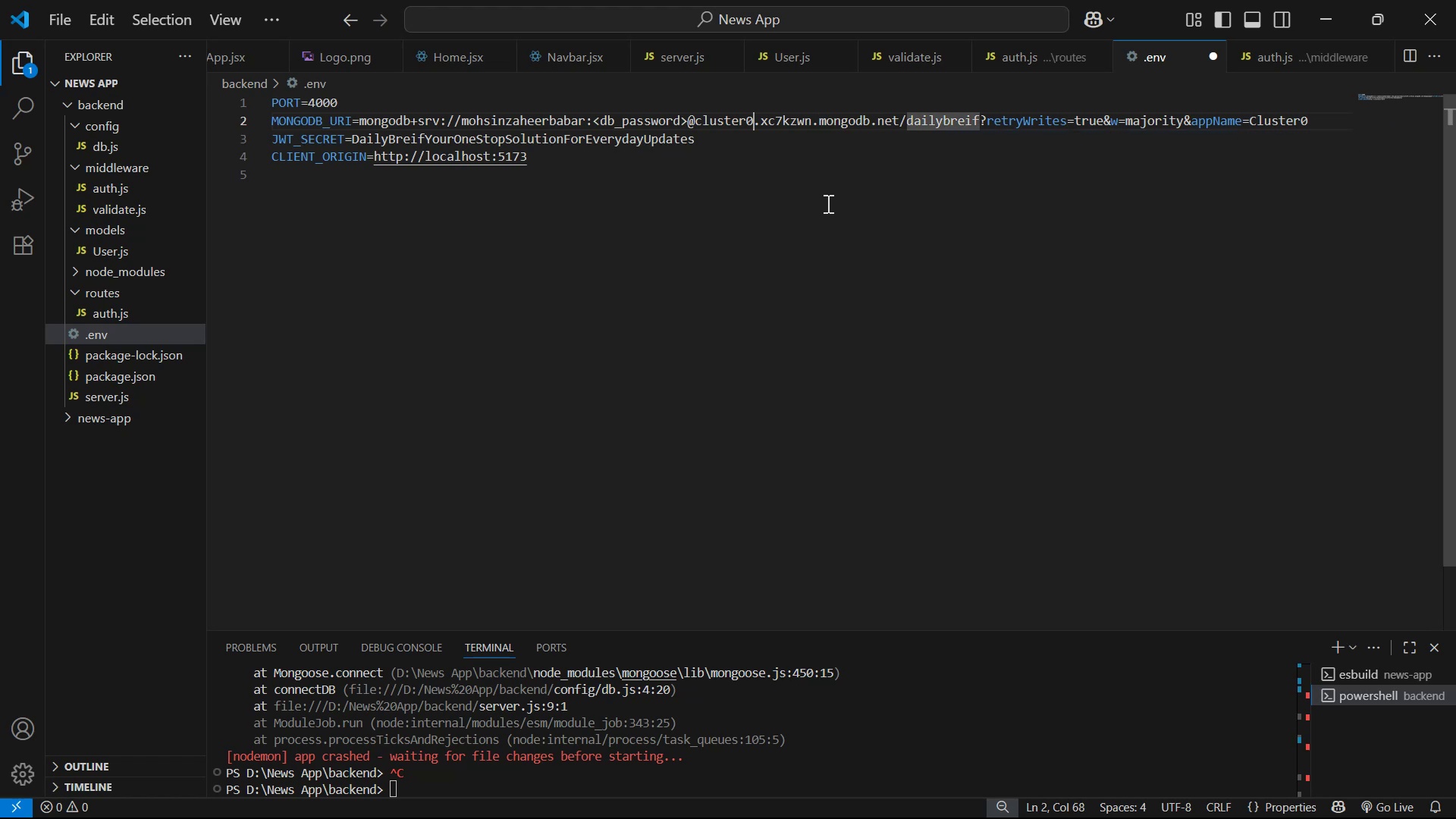 
key(ArrowLeft)
 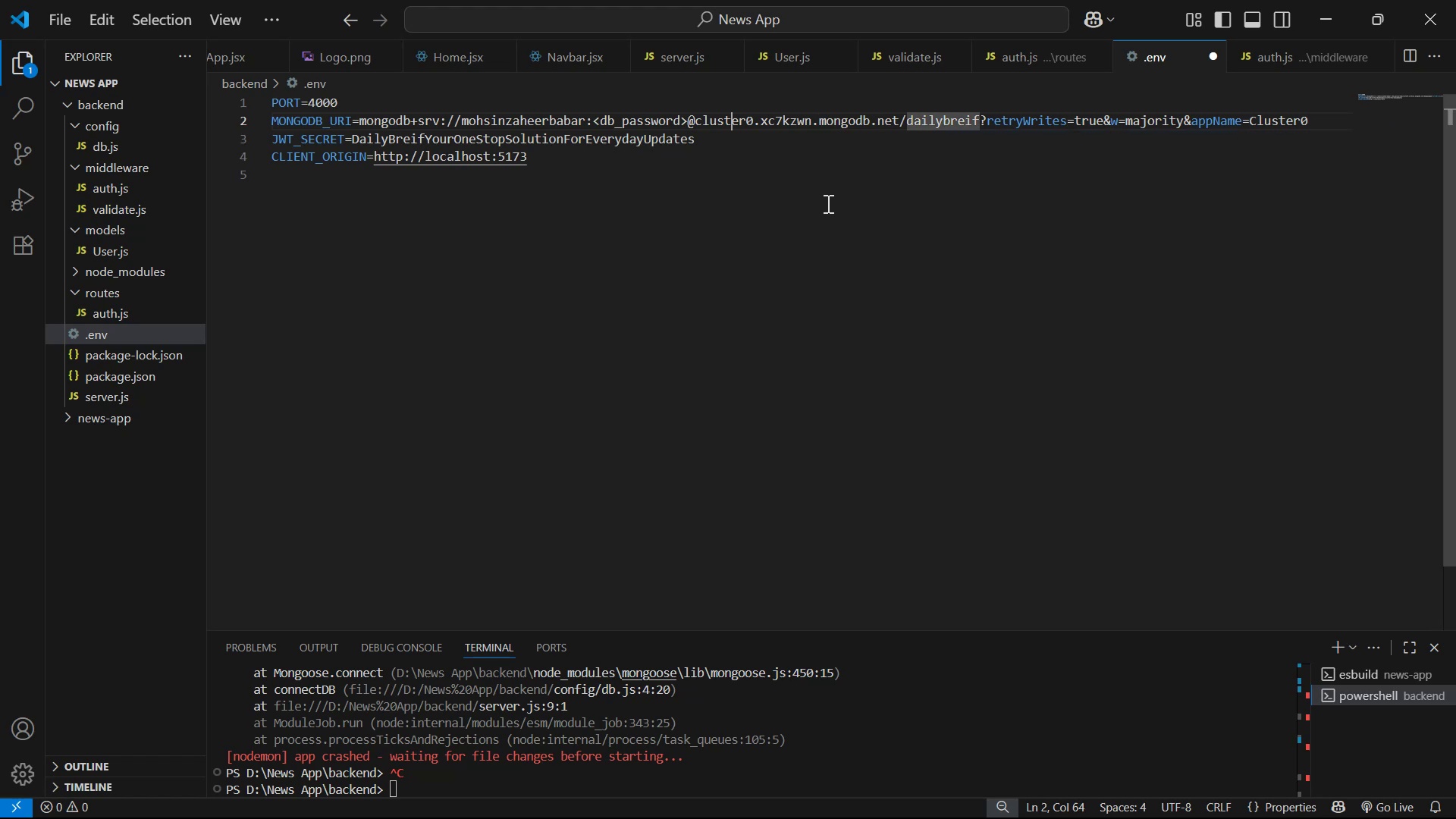 
key(ArrowLeft)
 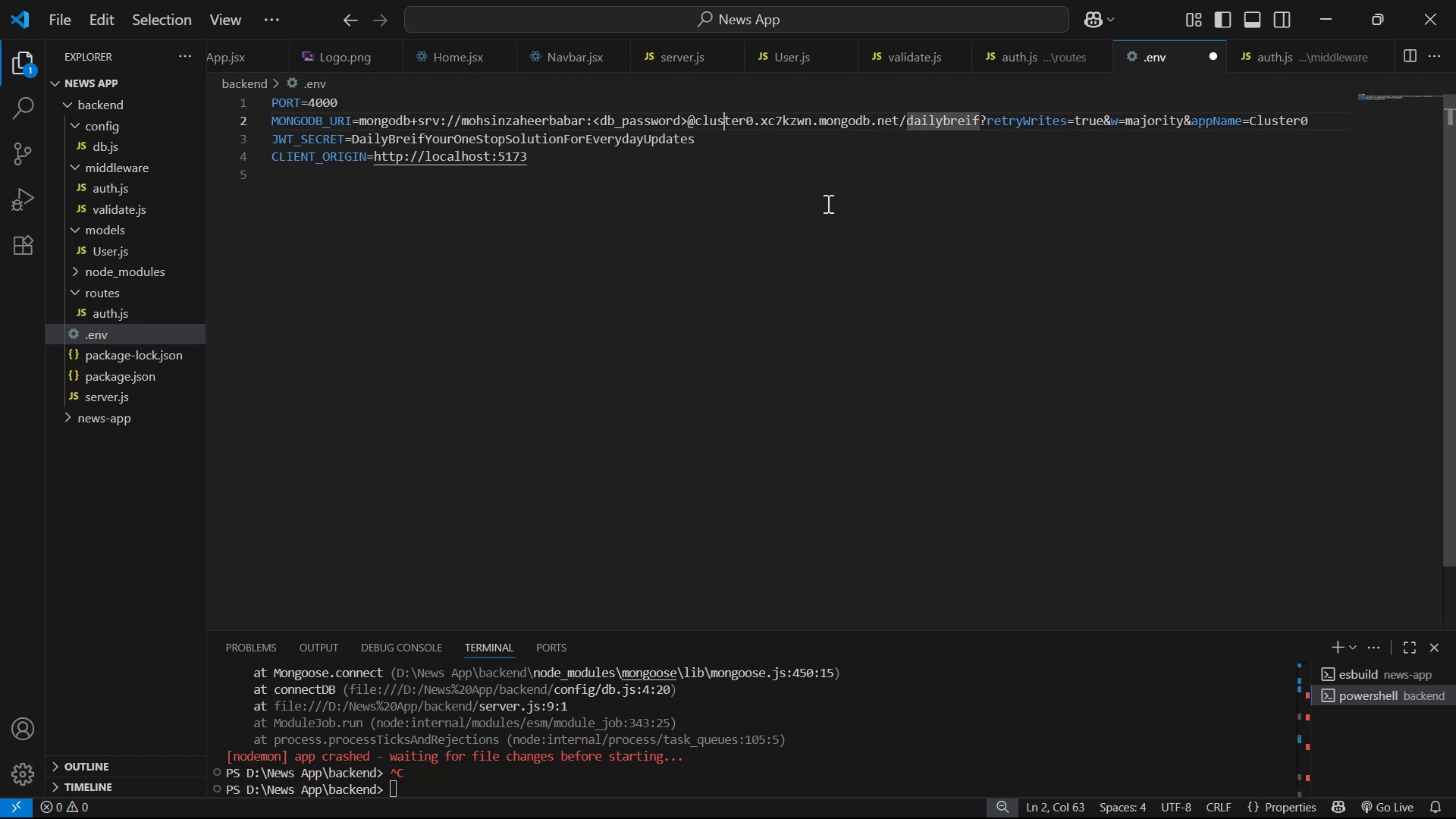 
key(ArrowLeft)
 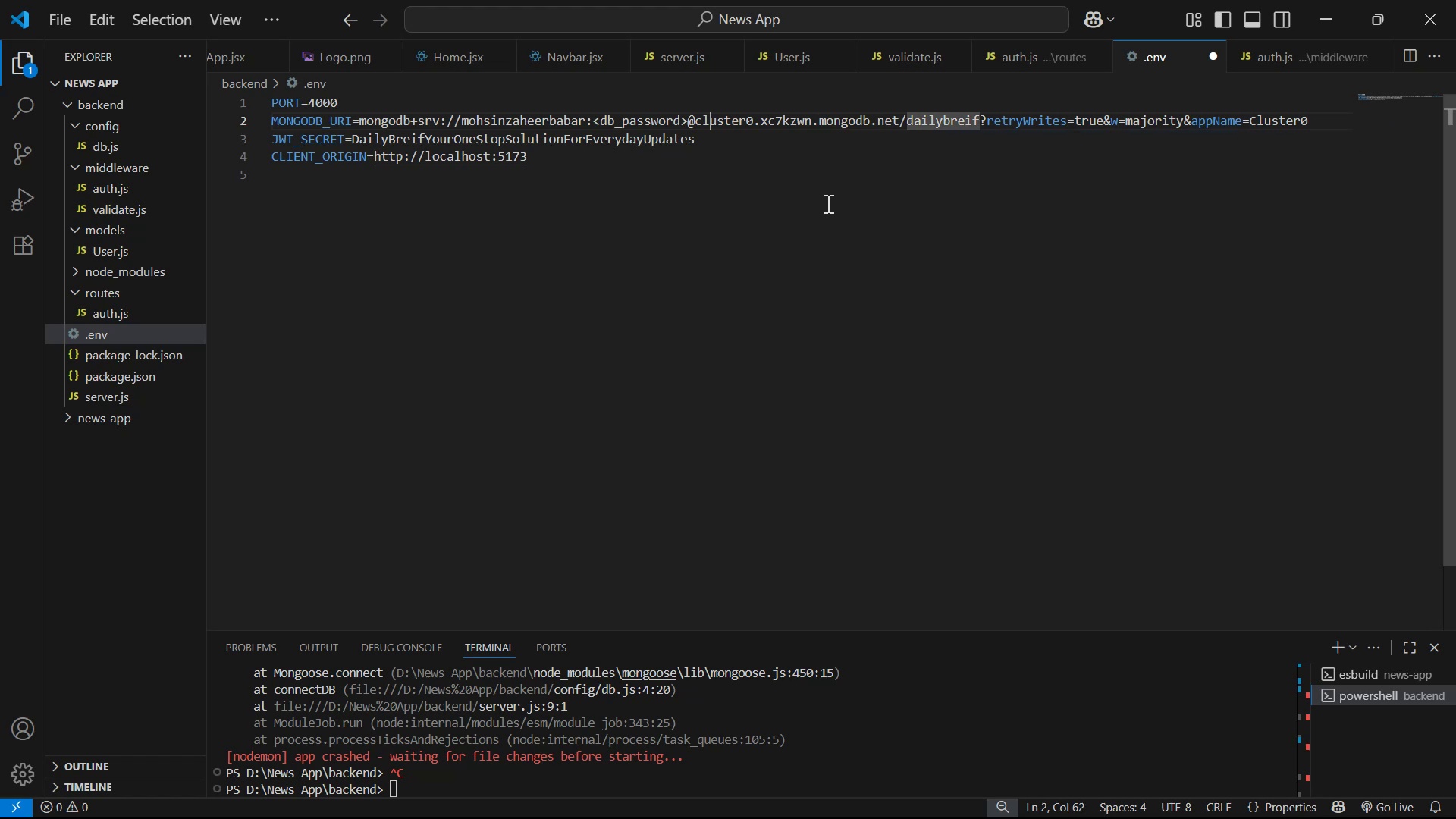 
key(ArrowLeft)
 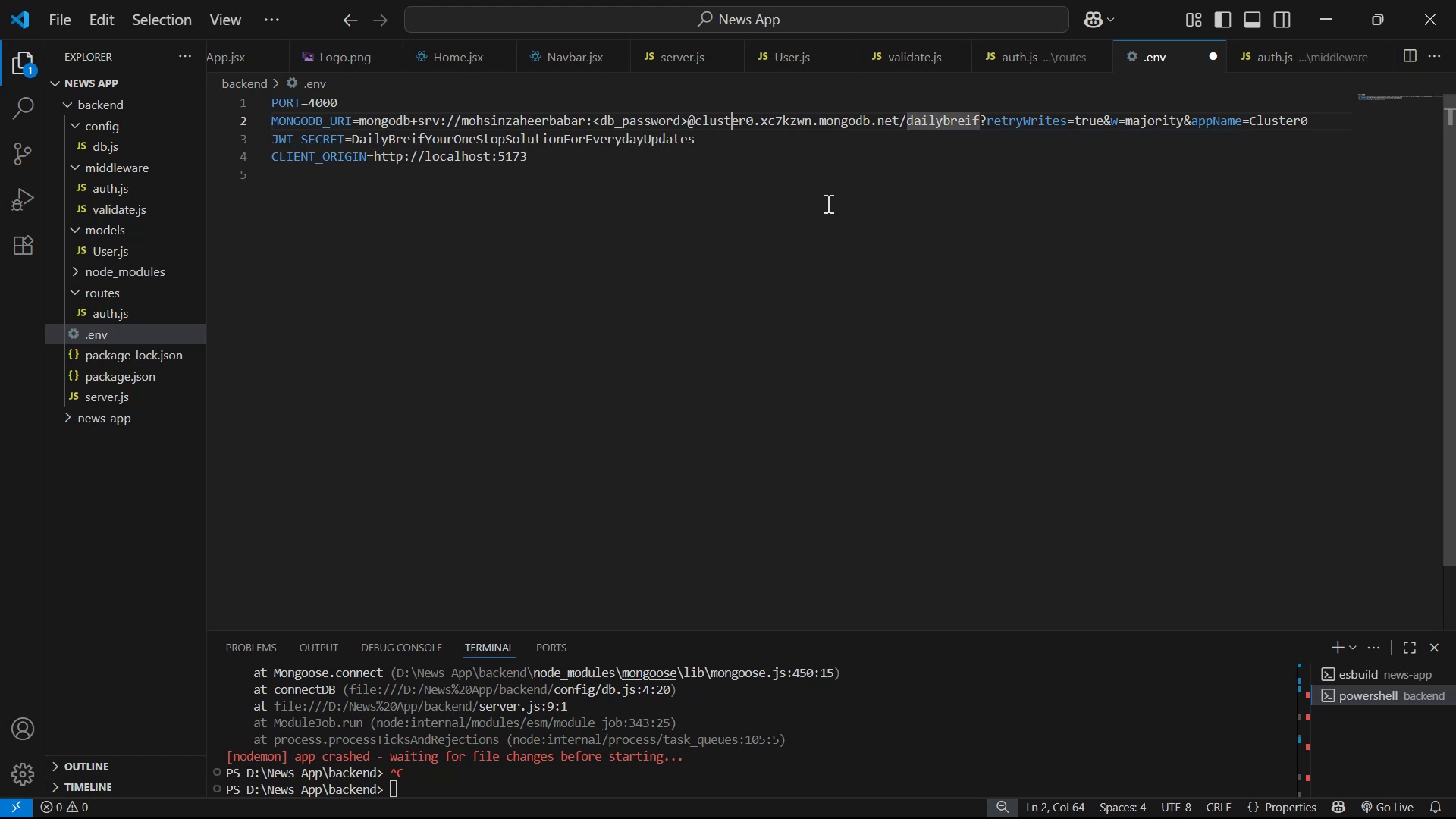 
key(ArrowRight)
 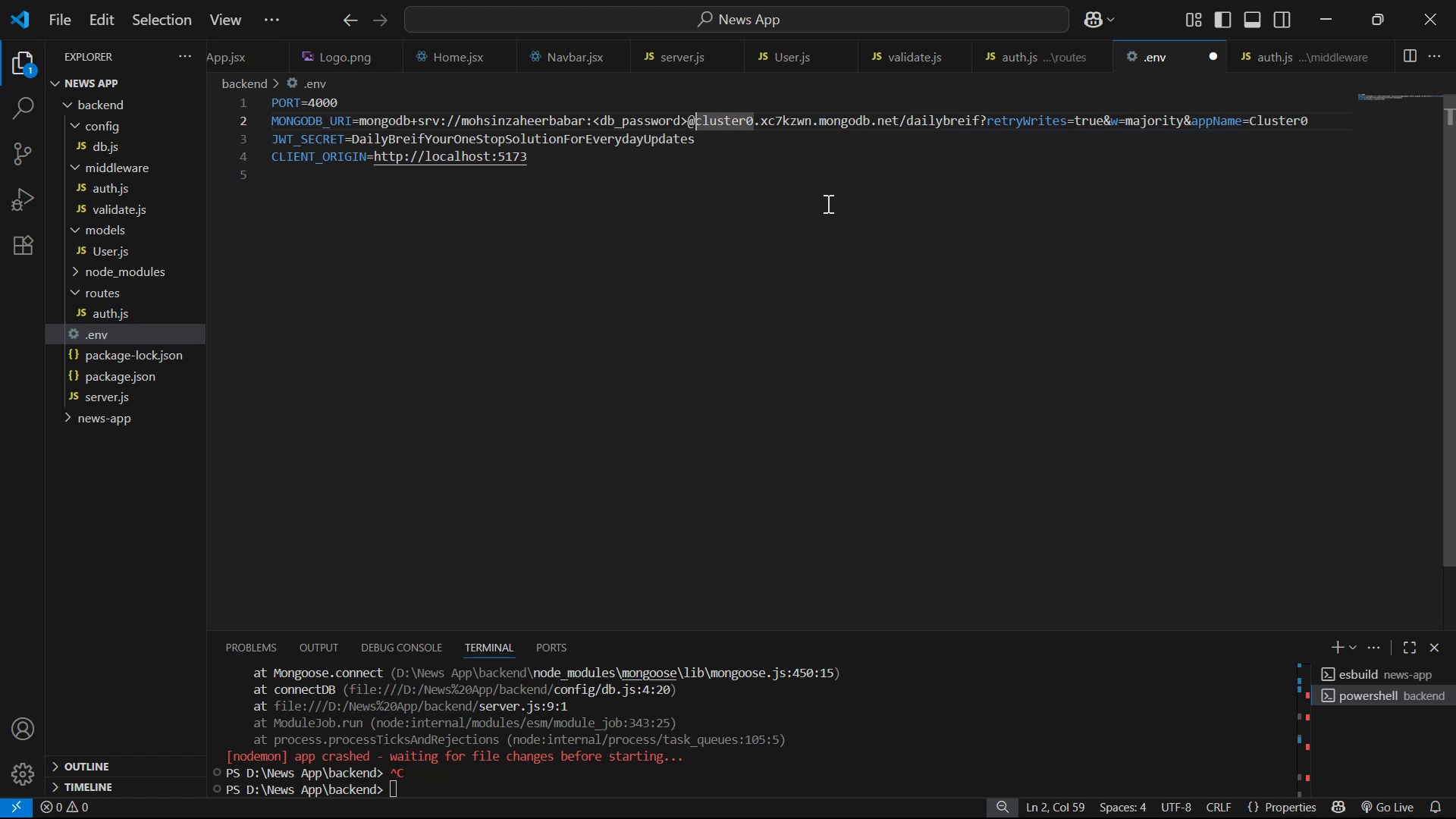 
key(ArrowLeft)
 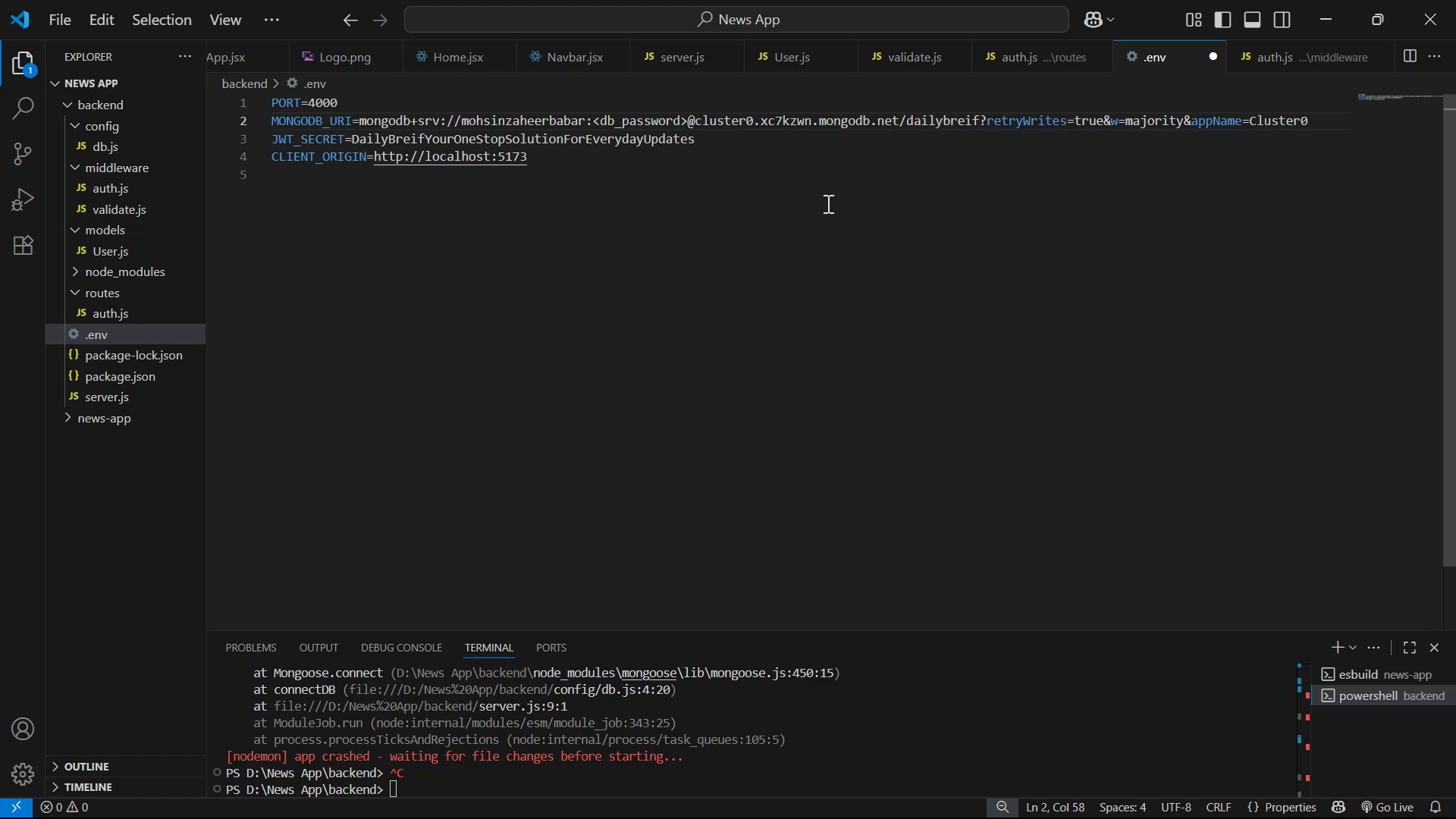 
key(Backspace)
 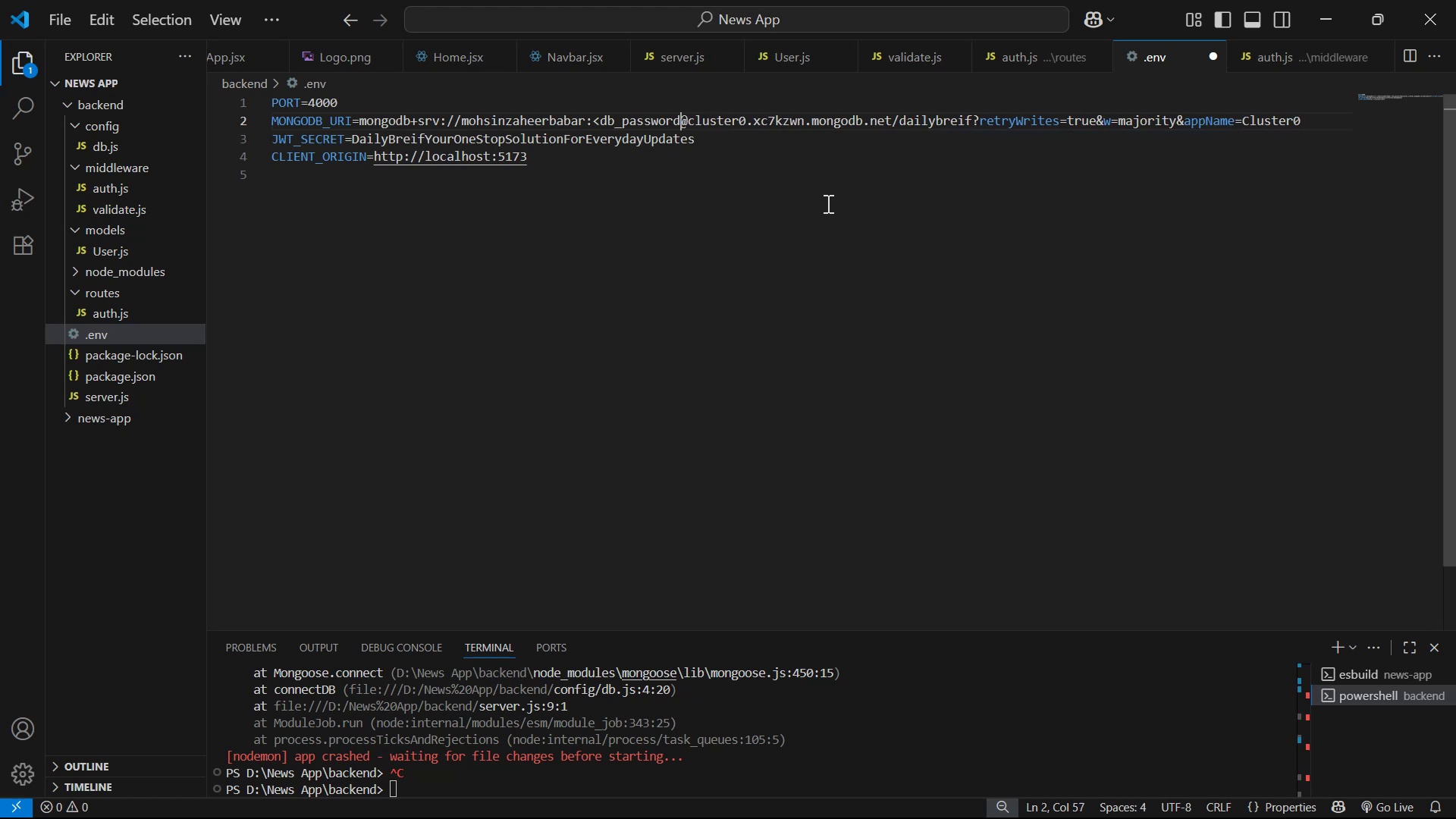 
key(Backspace)
 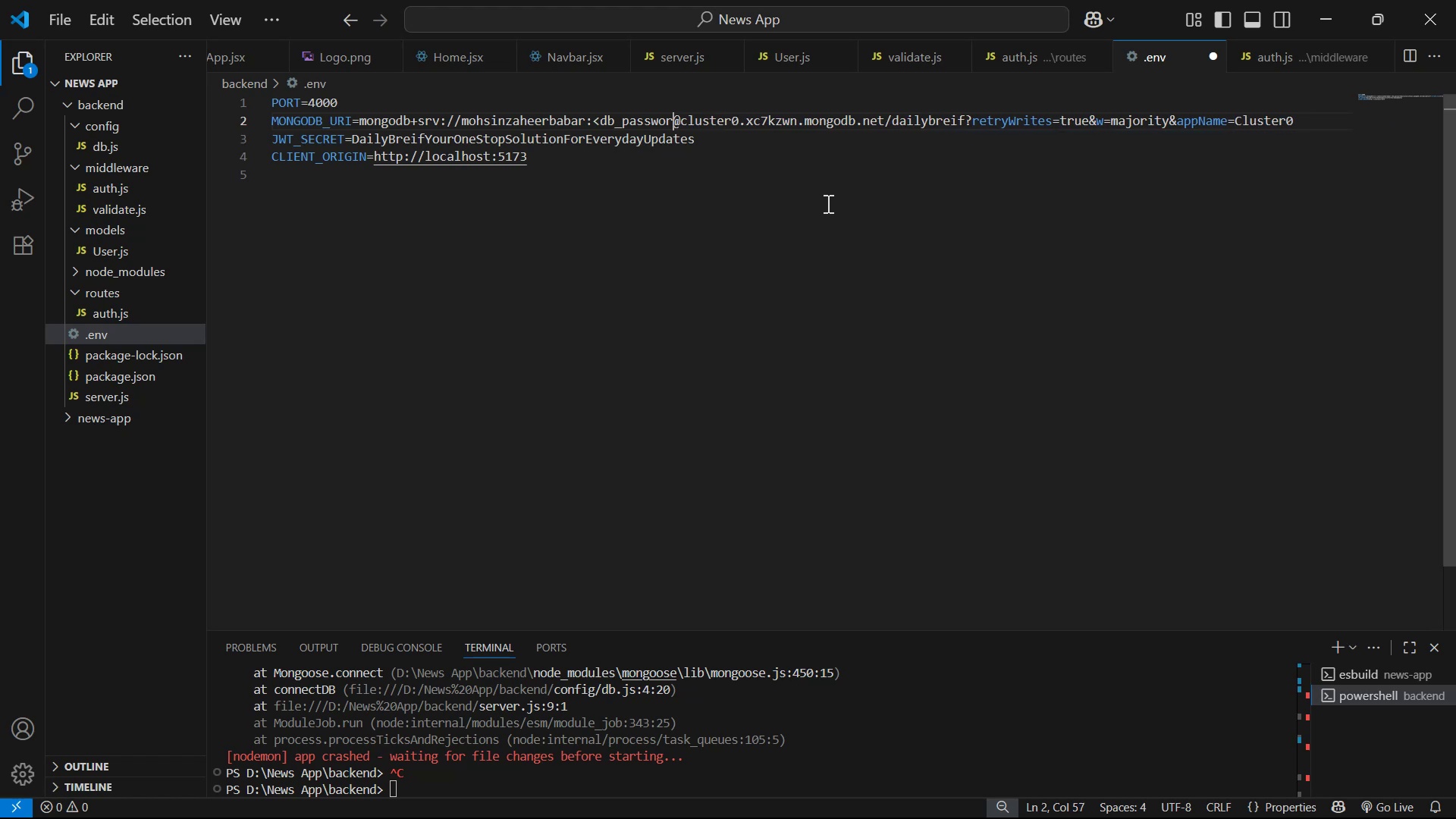 
key(Backspace)
 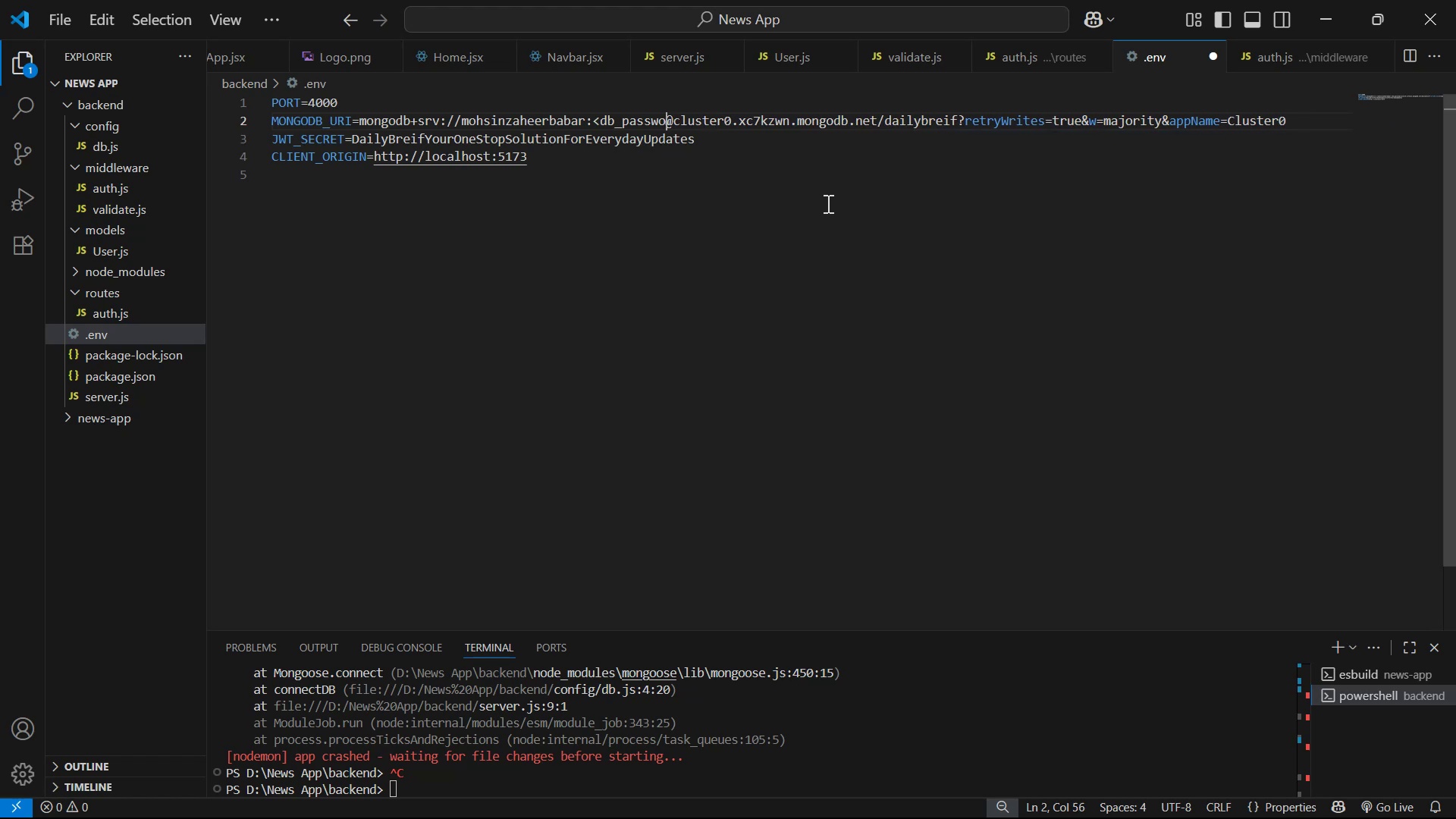 
key(Backspace)
 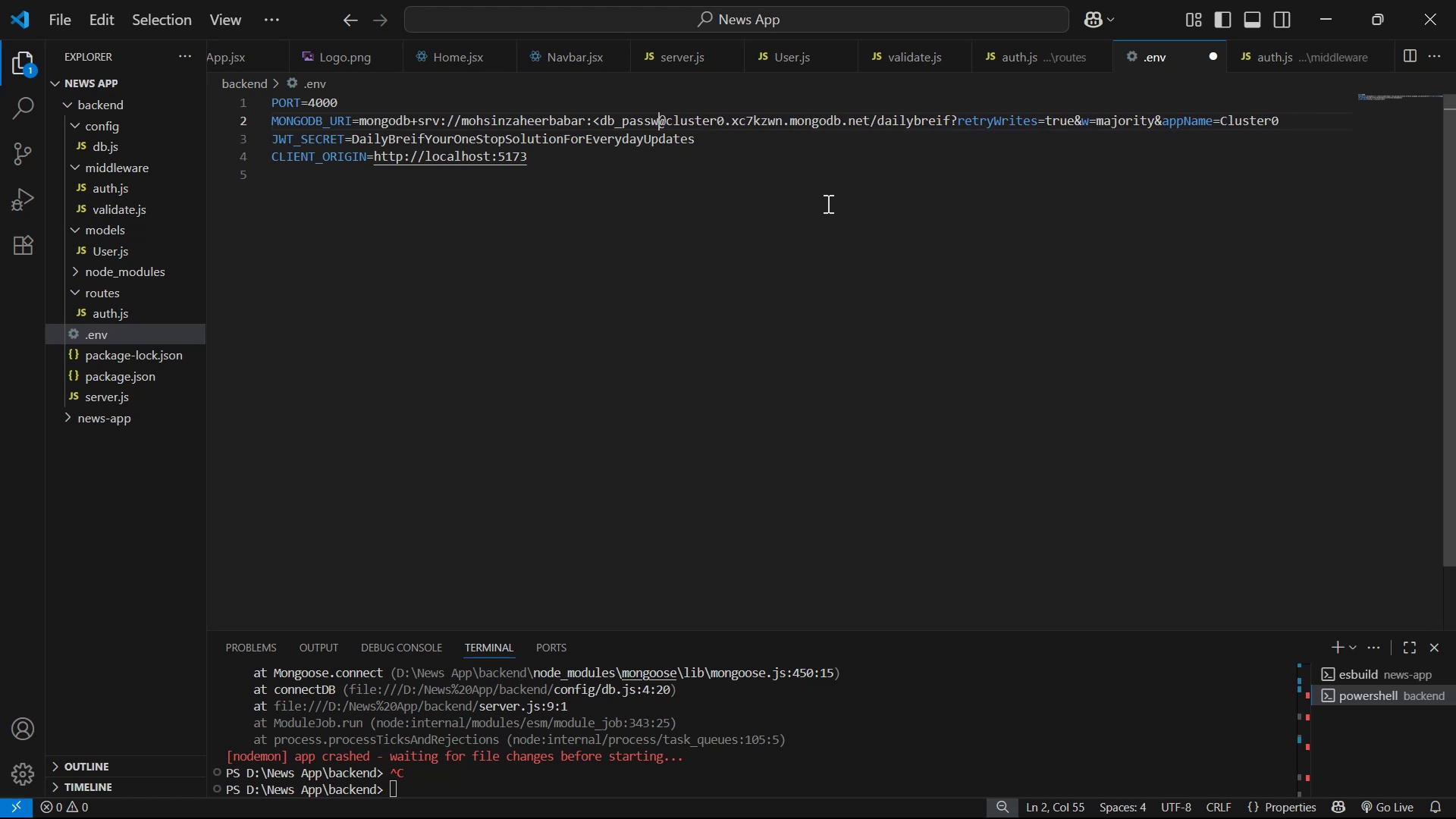 
key(Backspace)
 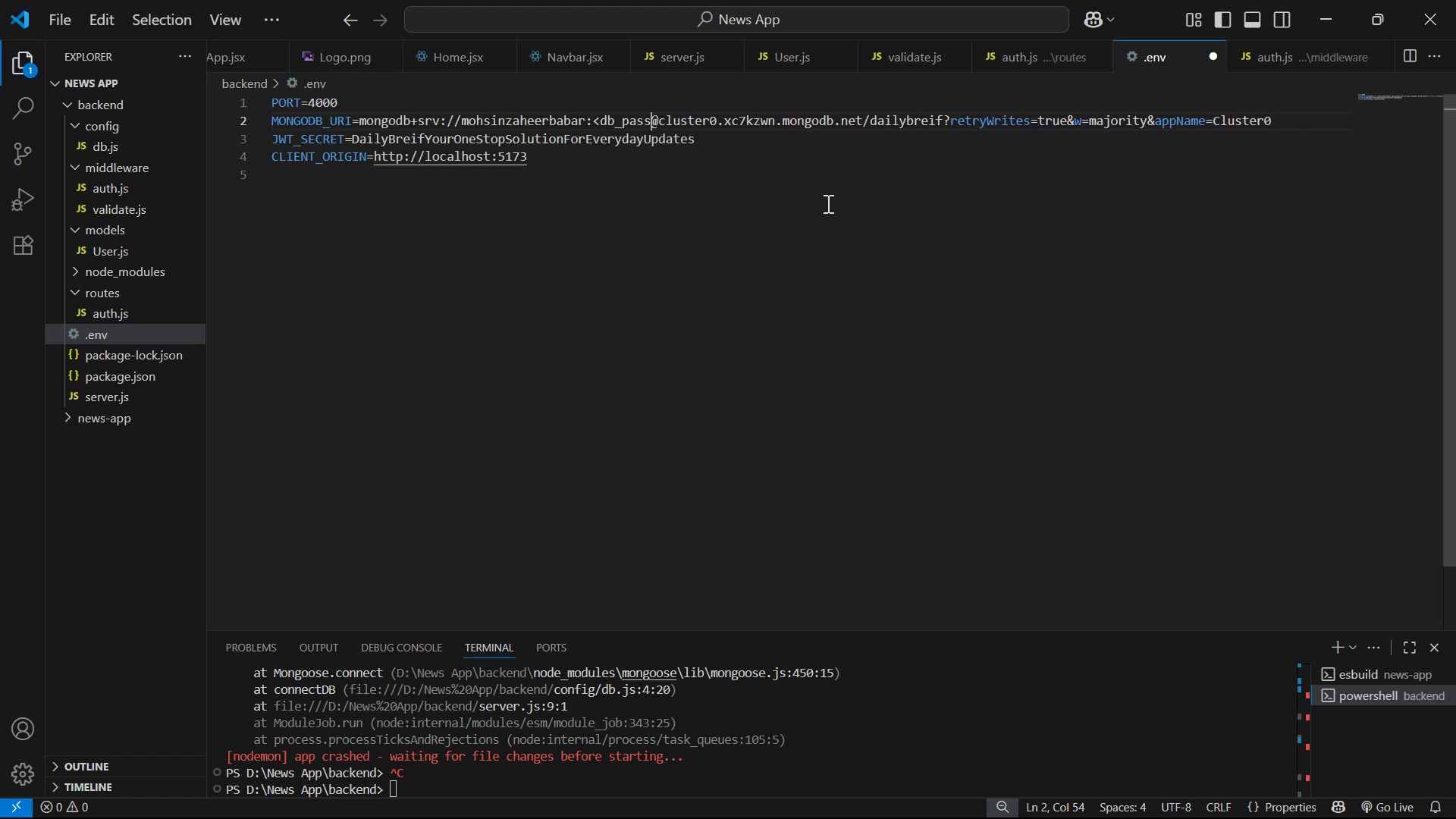 
key(Backspace)
 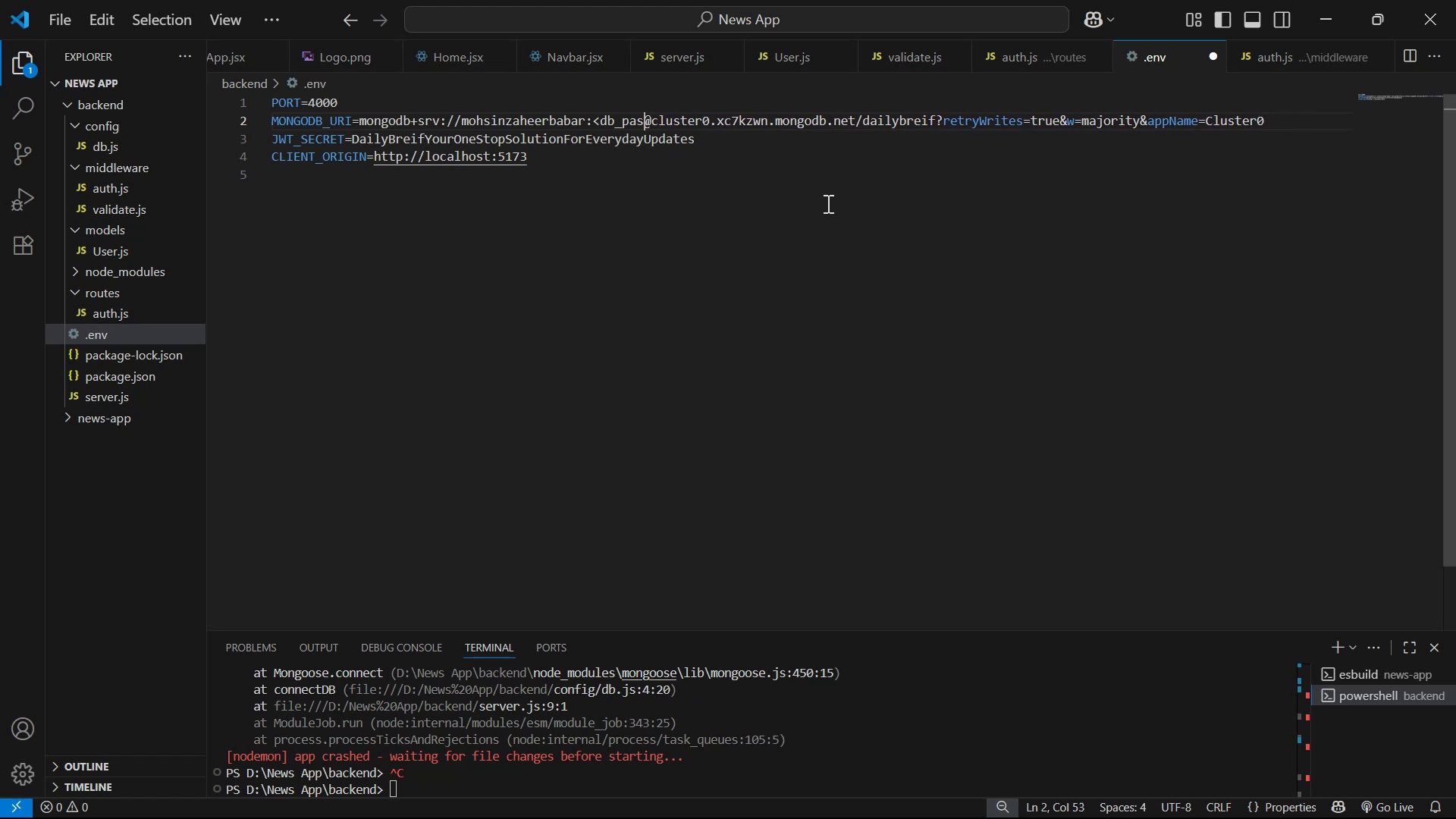 
key(Backspace)
 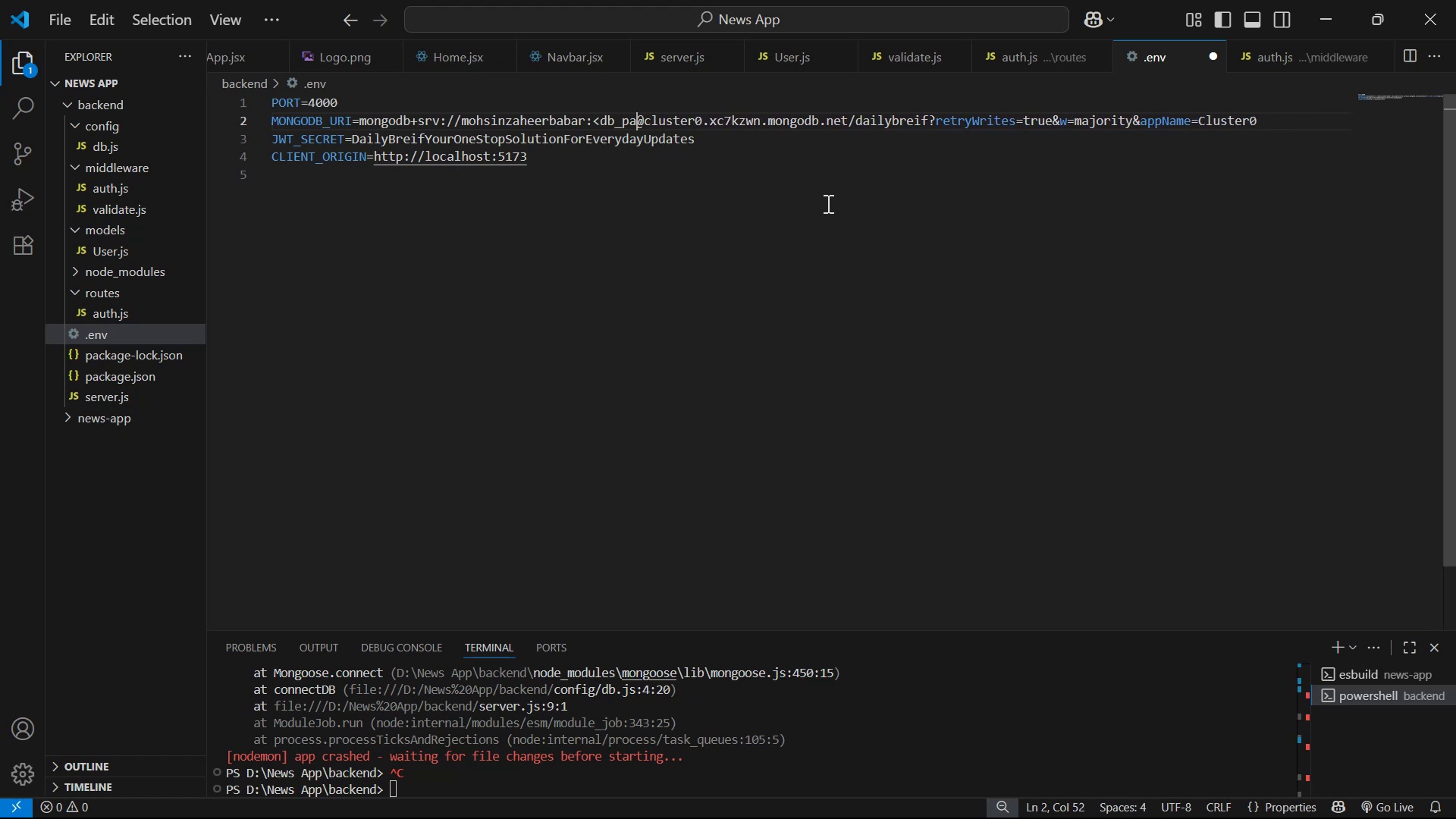 
key(Backspace)
 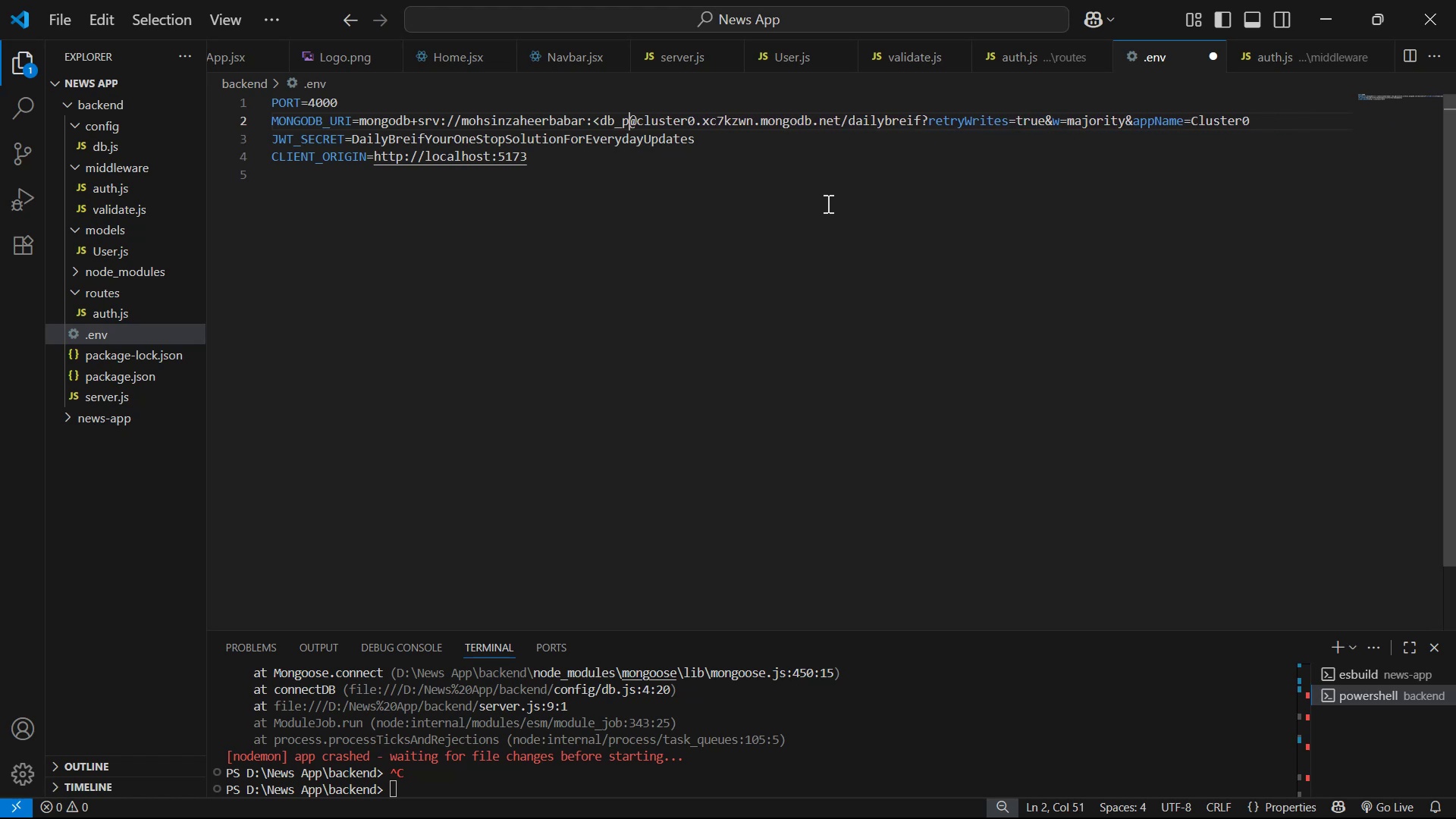 
key(Backspace)
 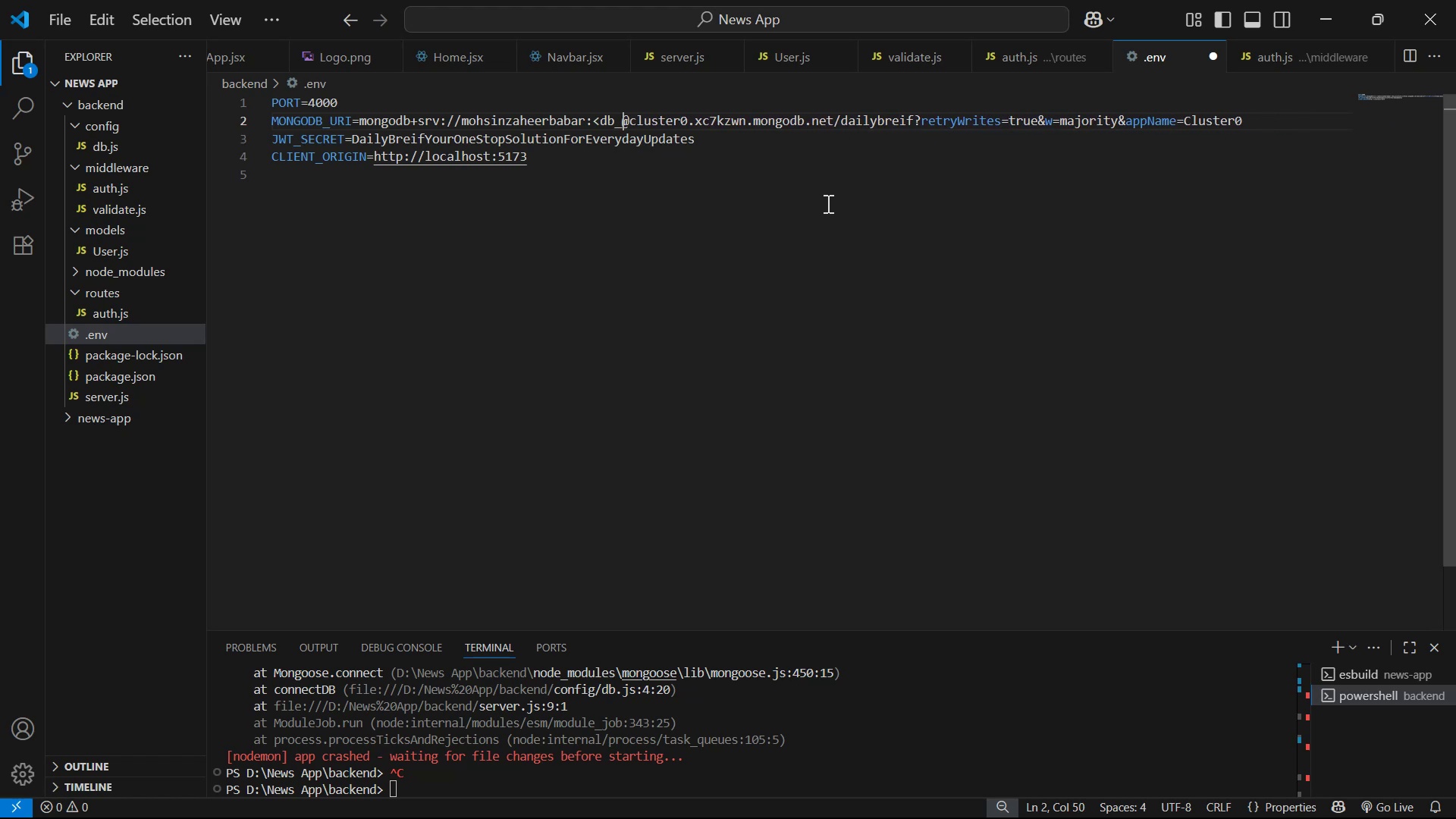 
key(Backspace)
 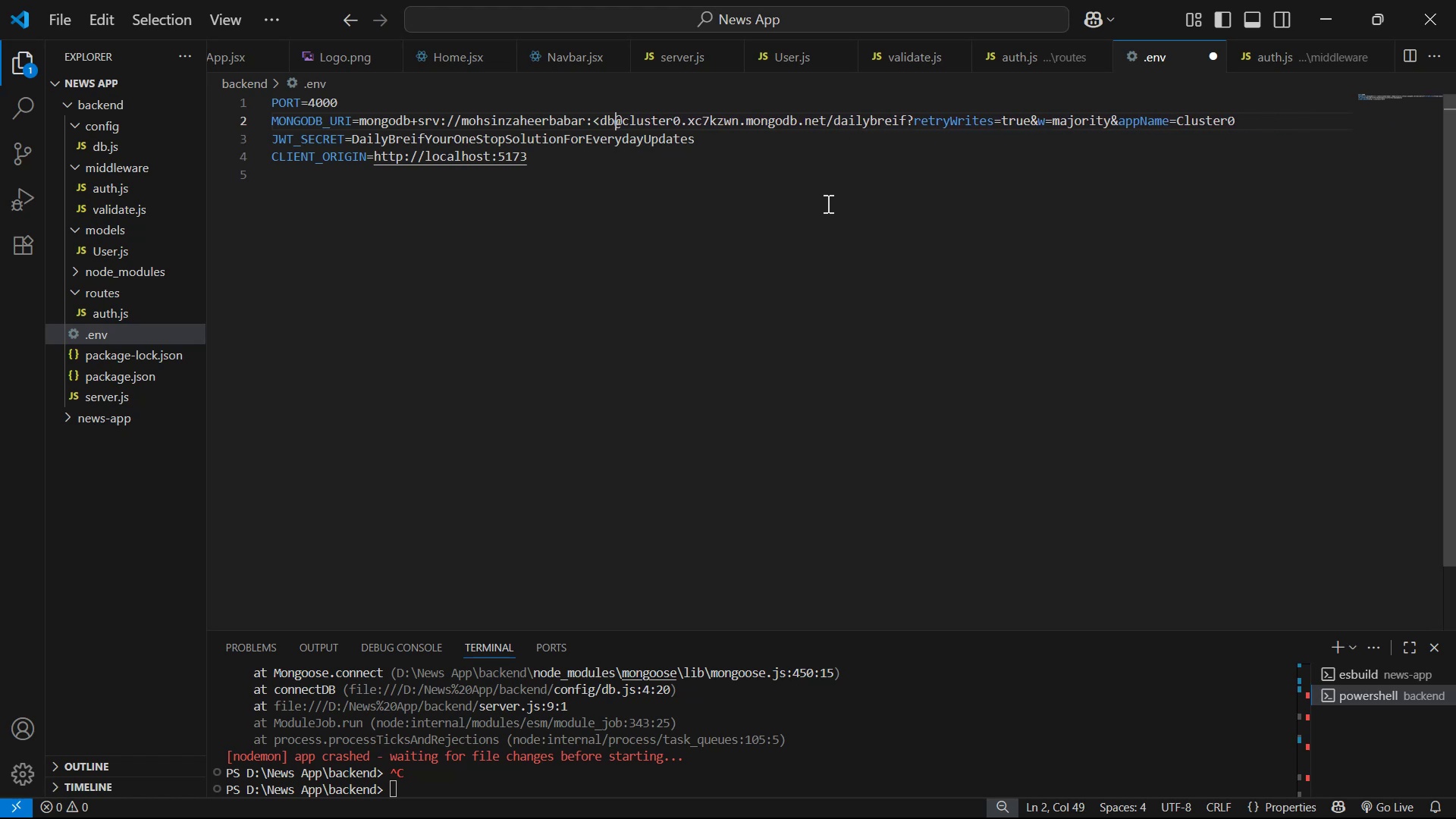 
key(Backspace)
 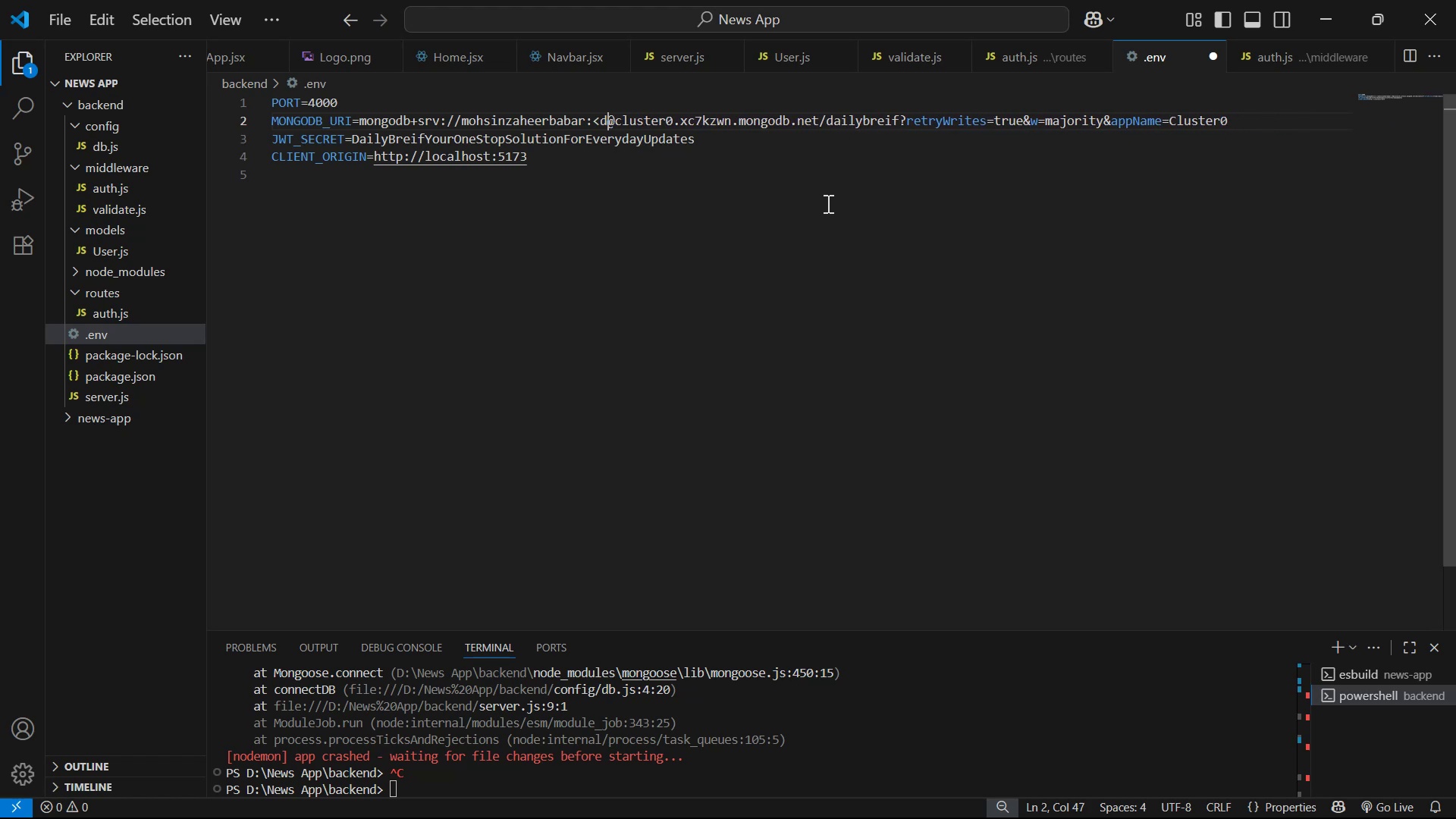 
key(Backspace)
 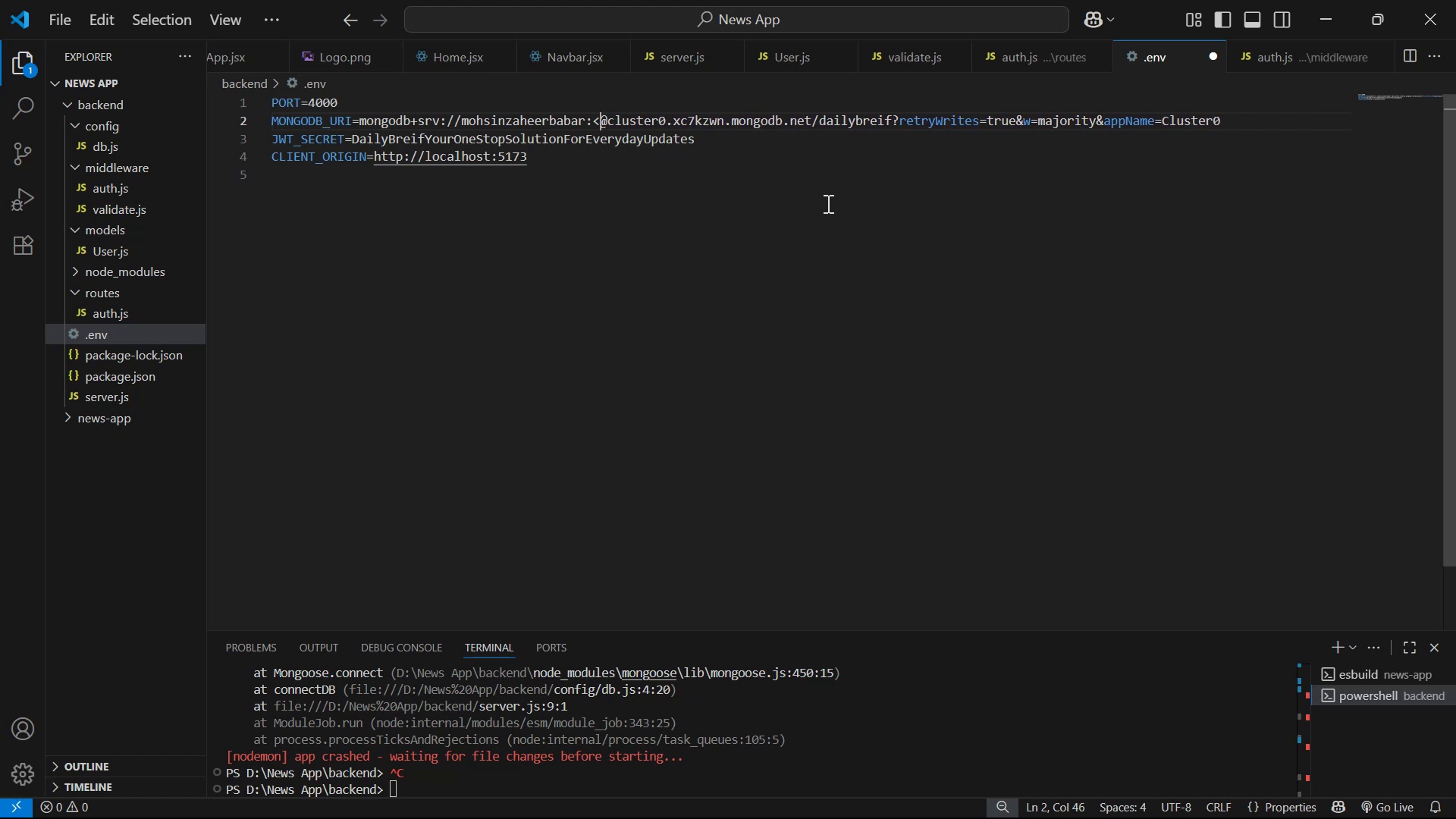 
key(Backspace)
 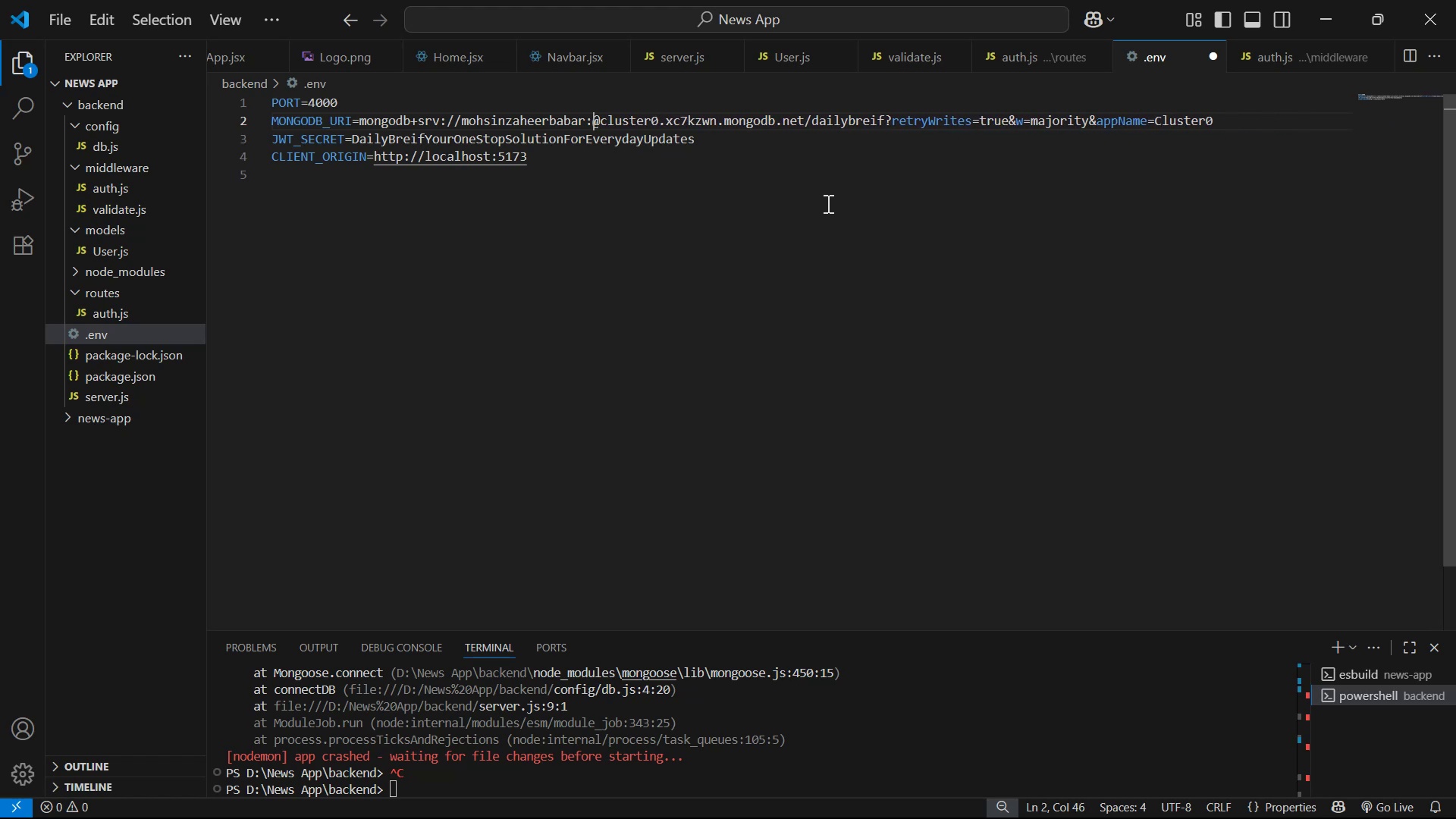 
hold_key(key=AltLeft, duration=0.4)
 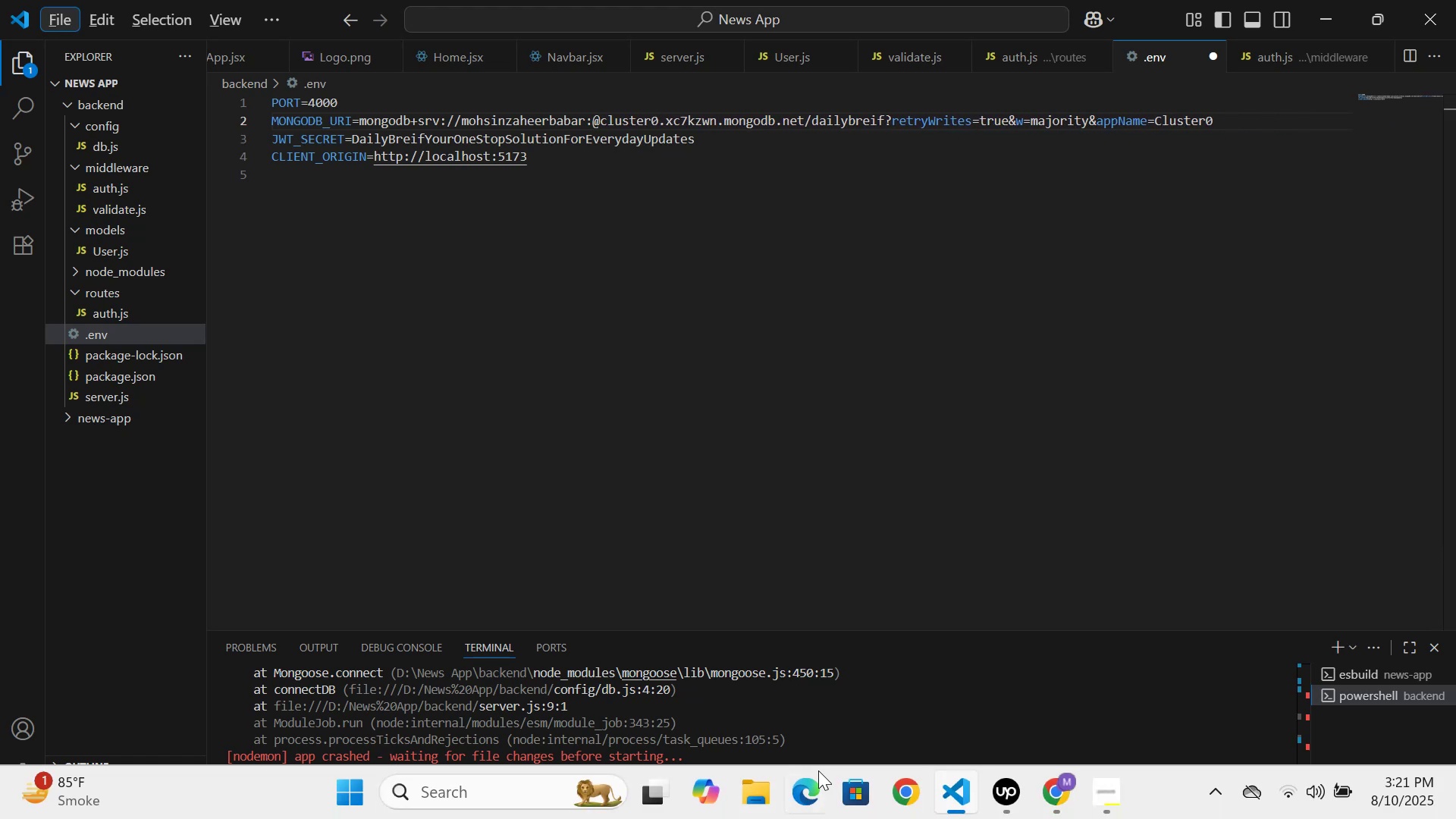 
left_click([762, 796])
 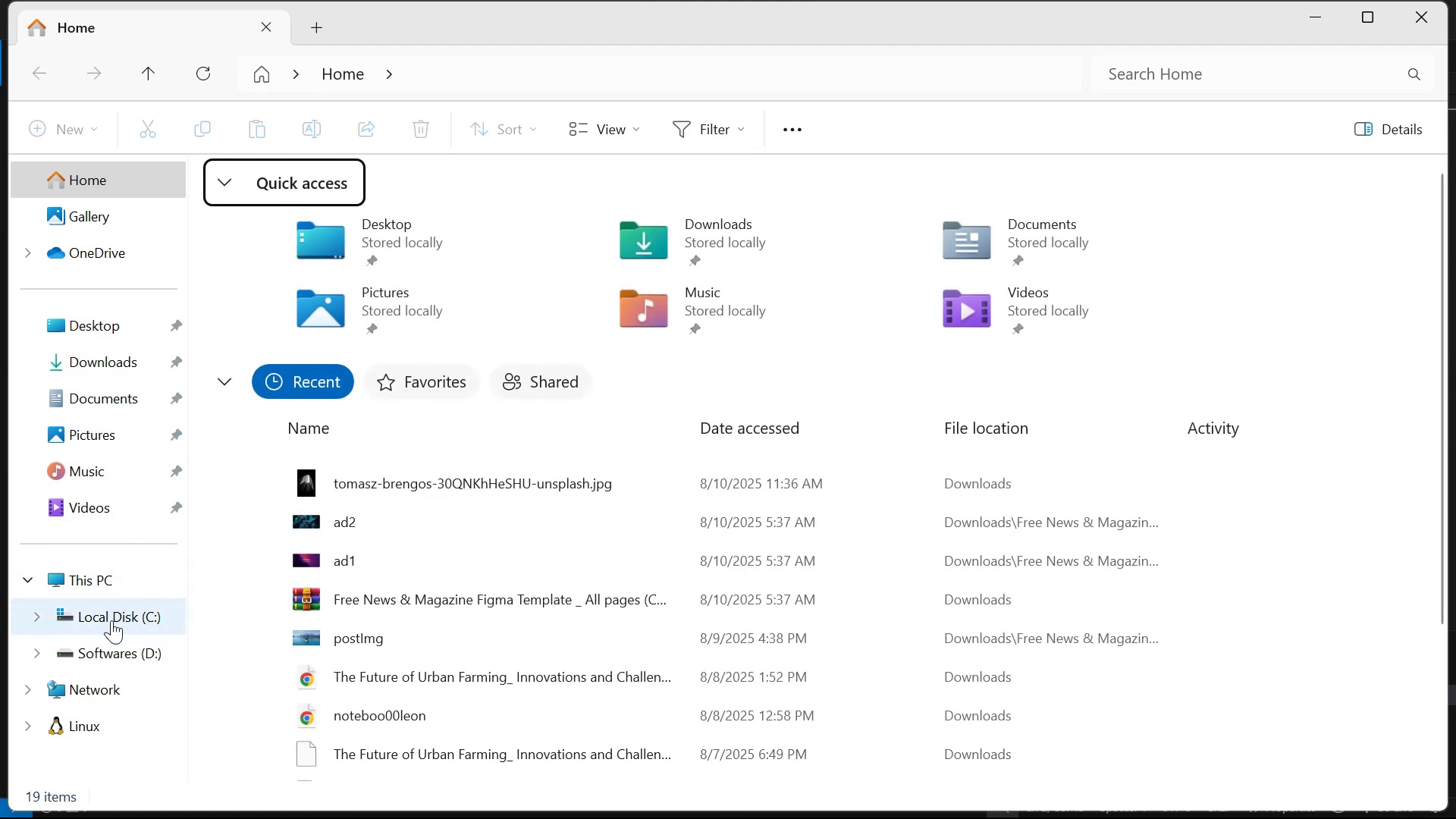 
left_click([118, 649])
 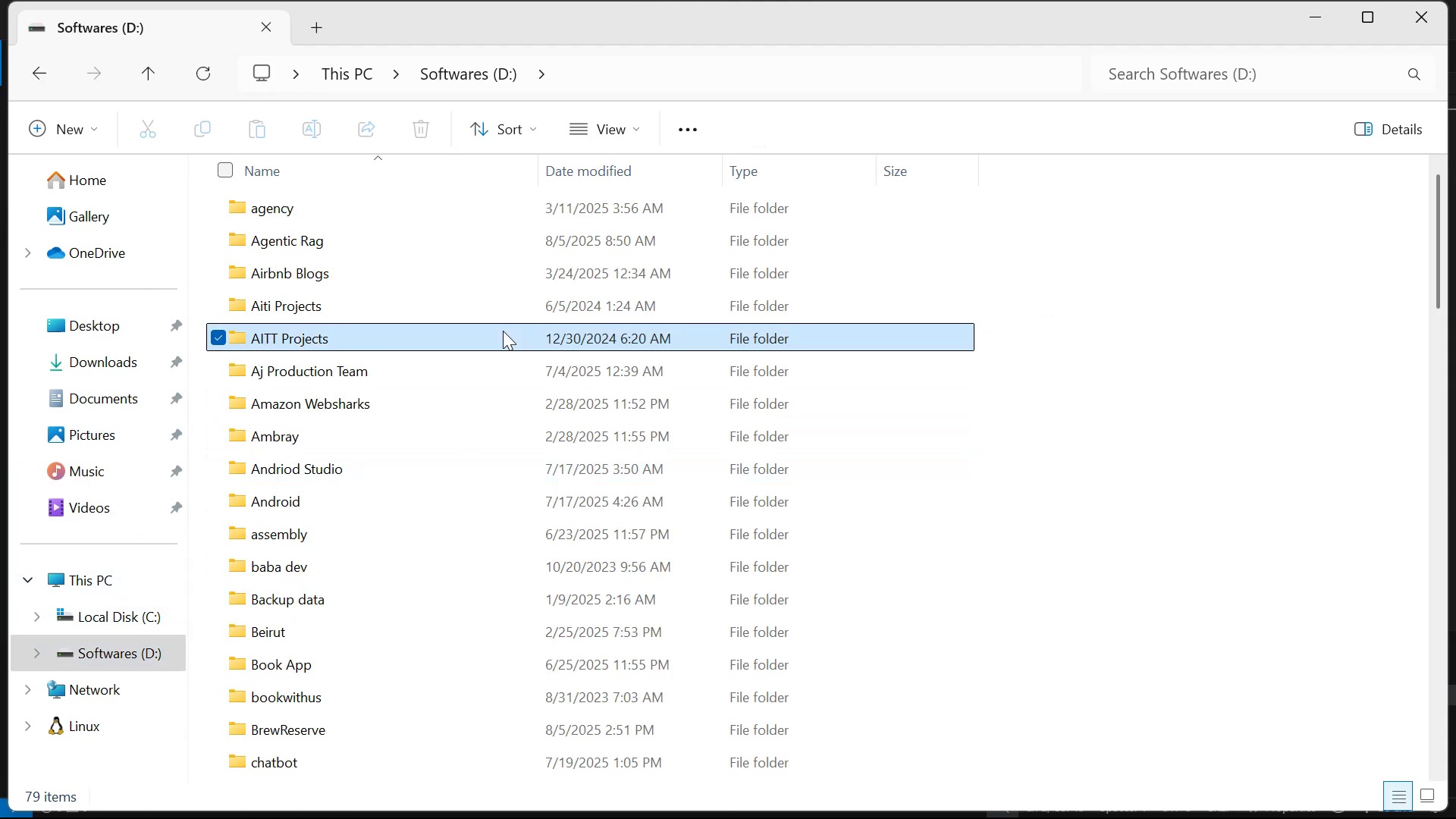 
key(B)
 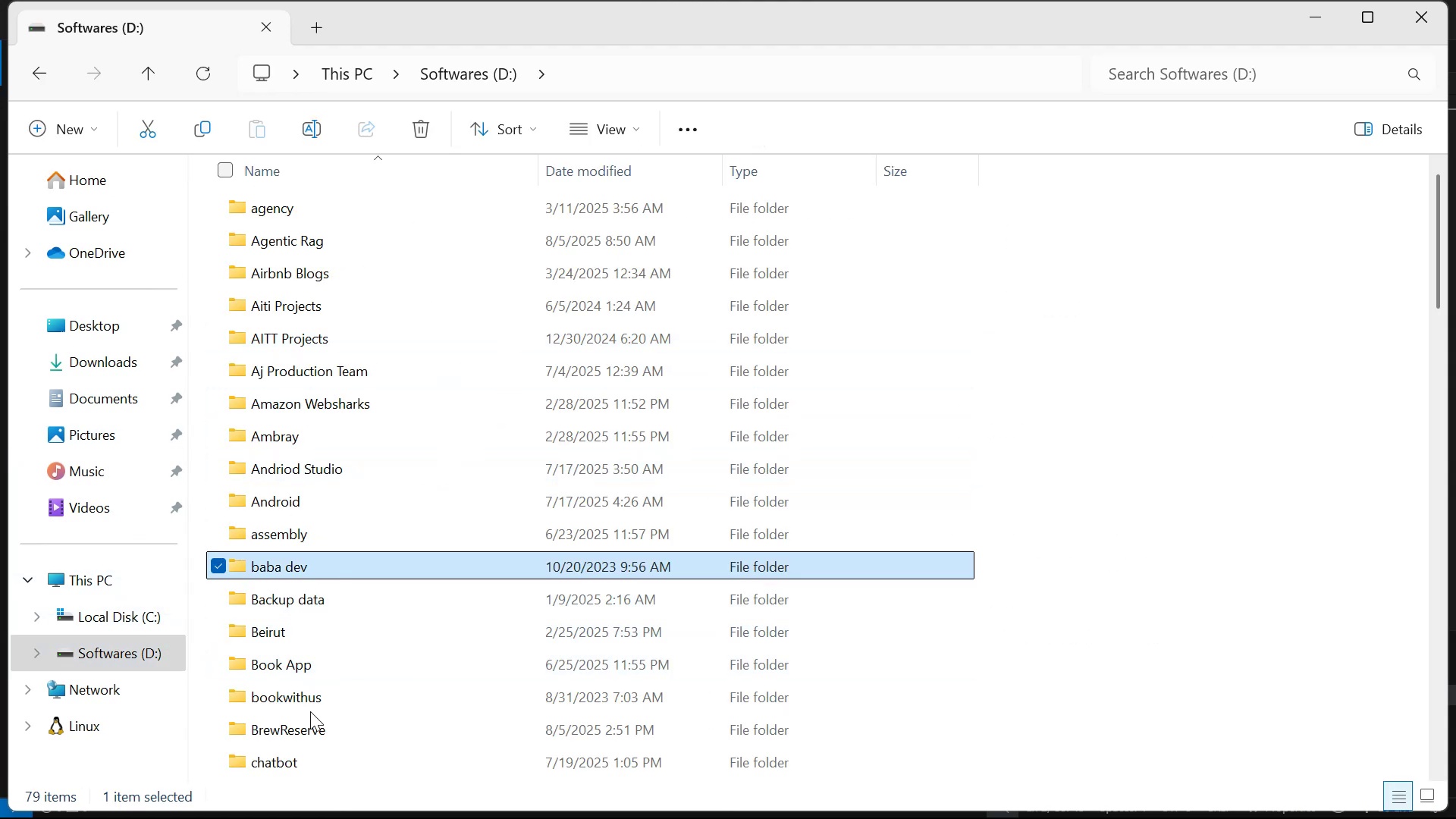 
double_click([315, 723])
 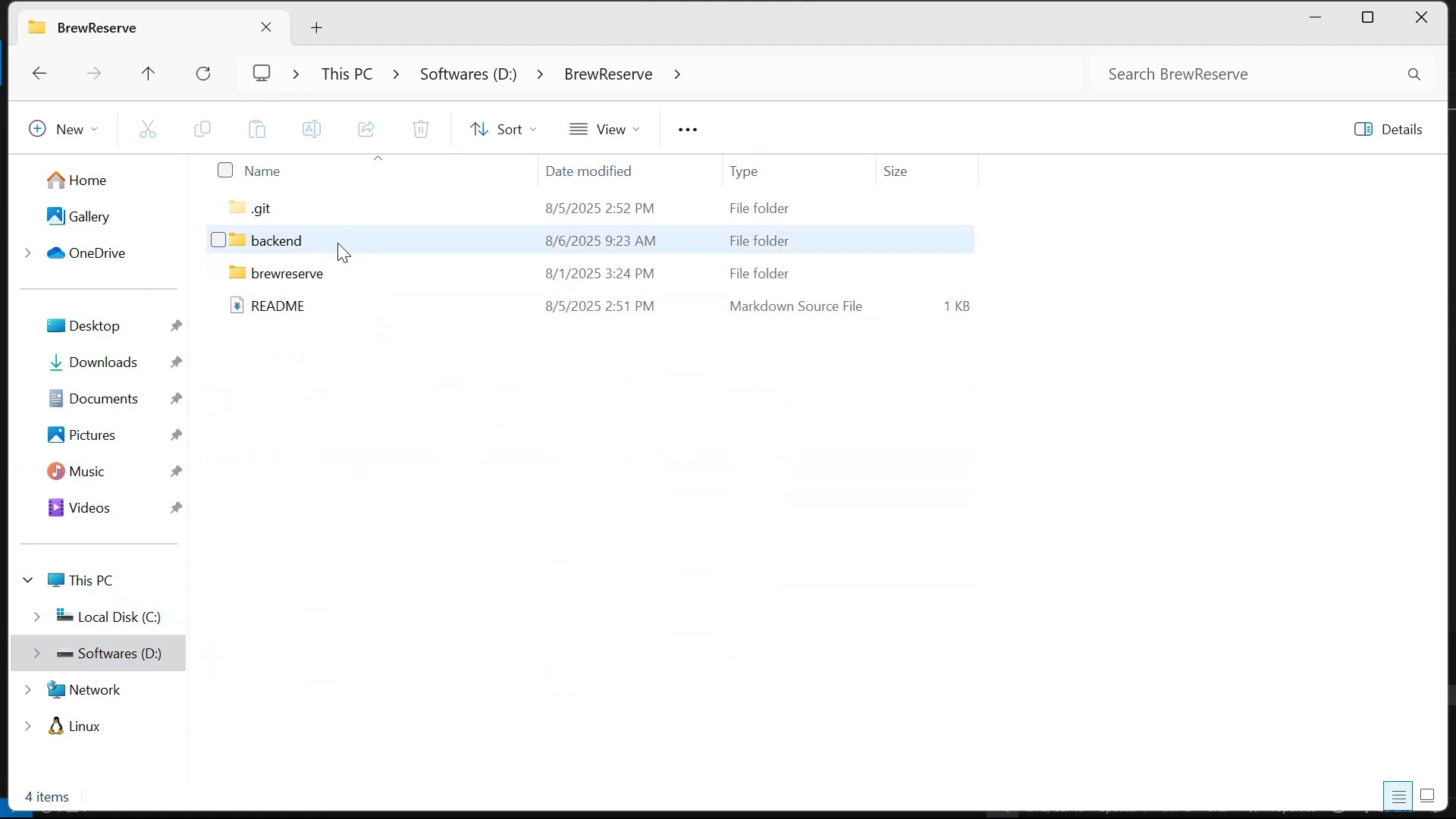 
double_click([340, 238])
 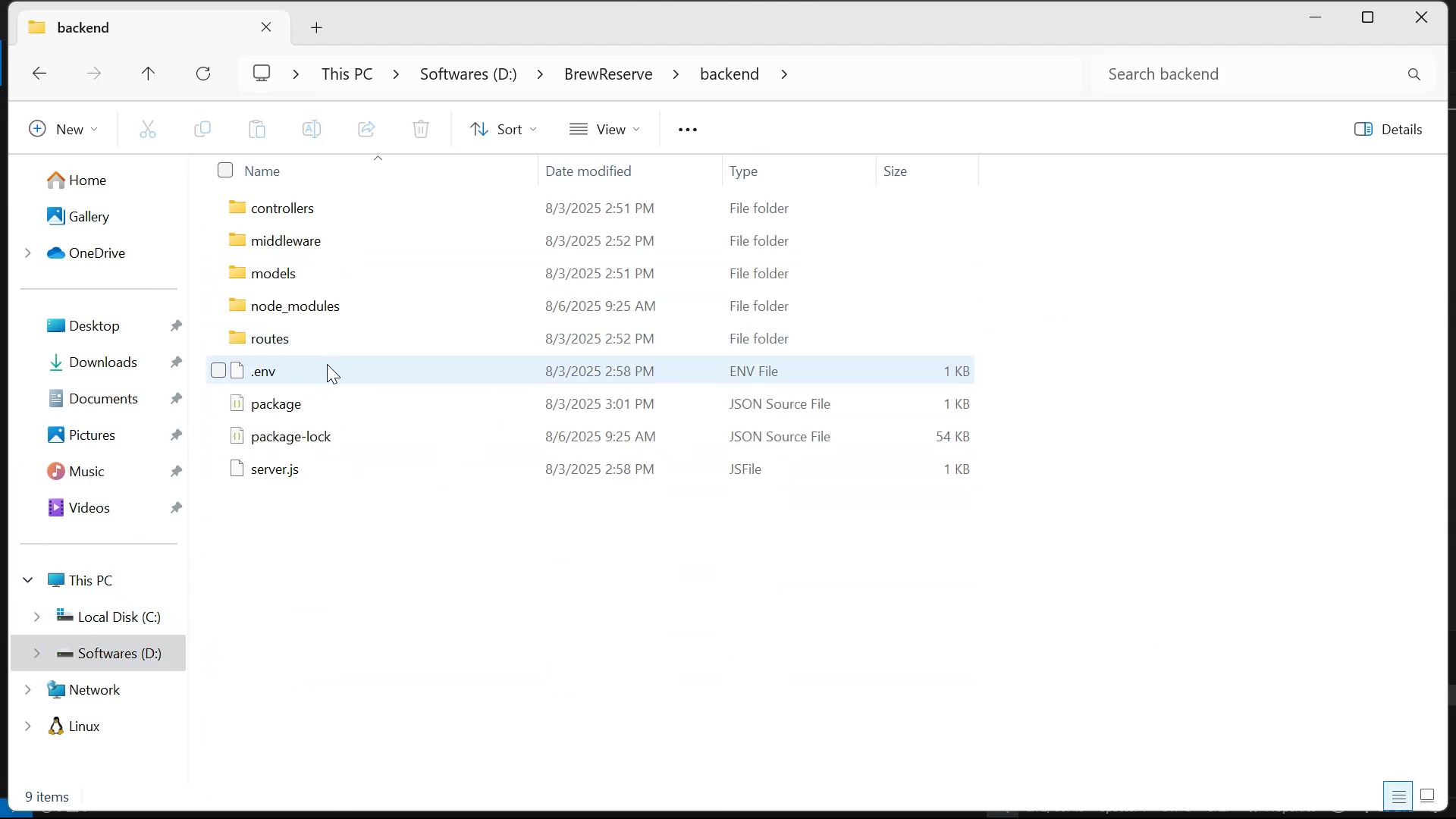 
left_click([327, 366])
 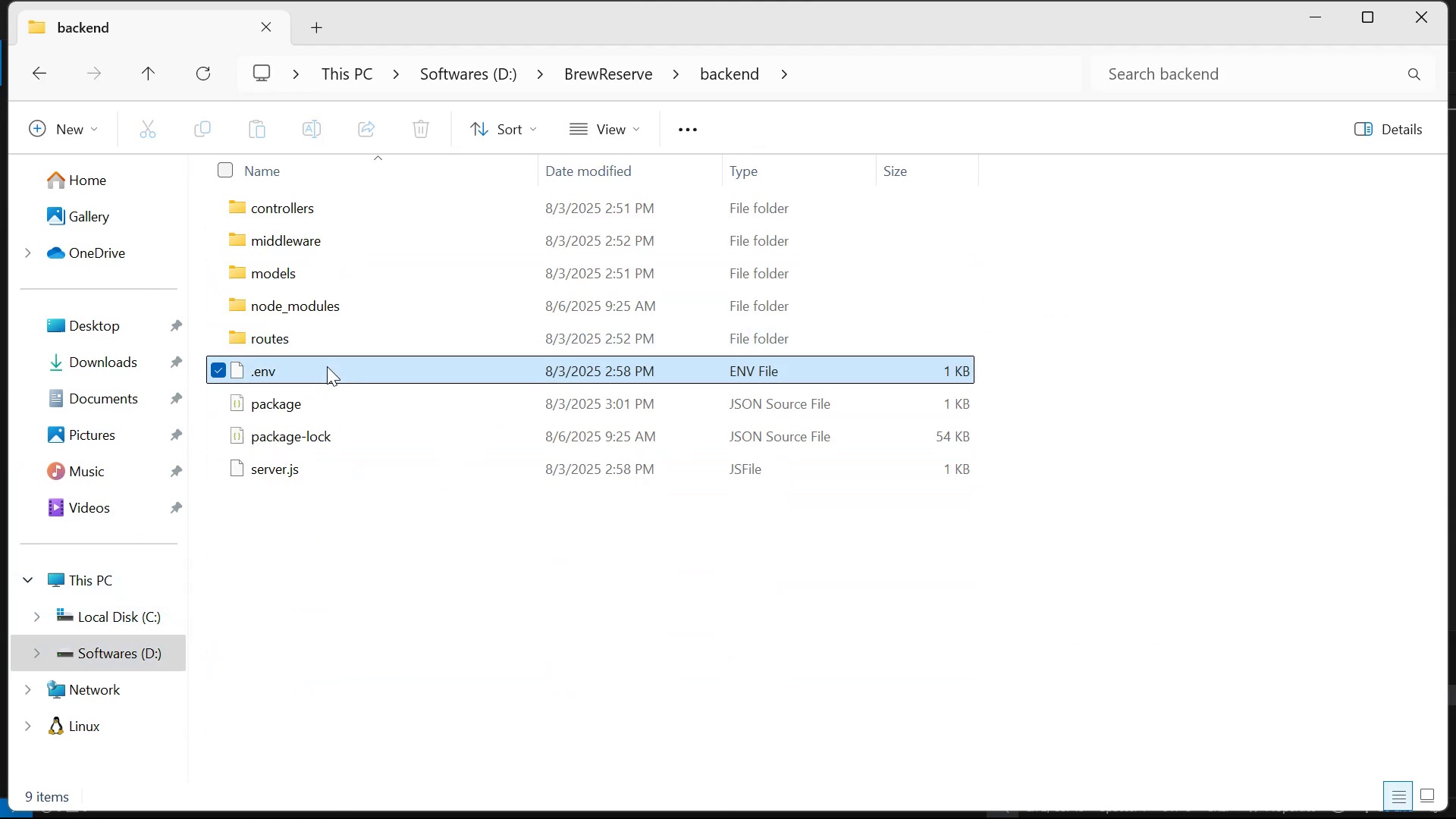 
right_click([327, 366])
 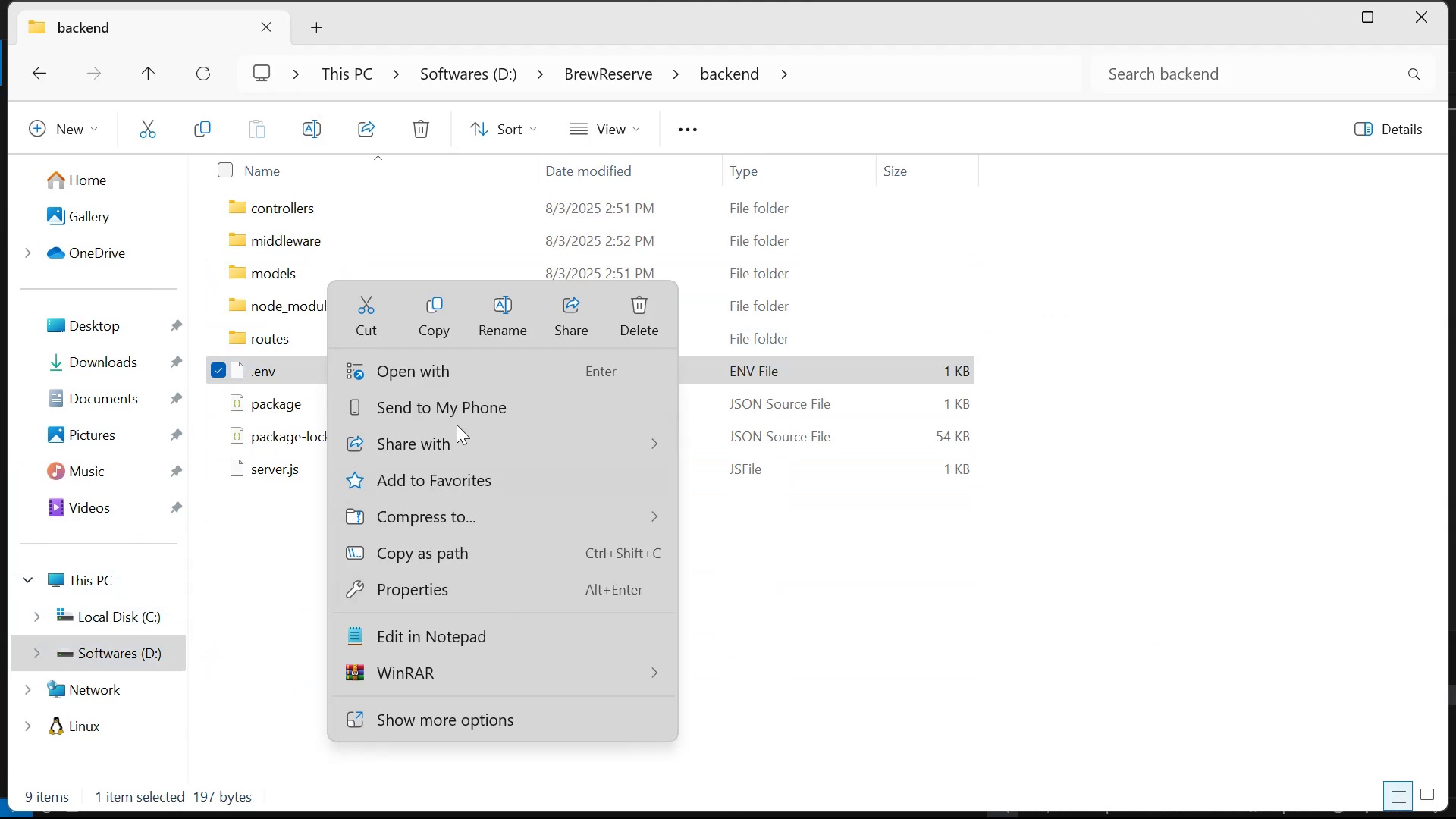 
left_click([510, 384])
 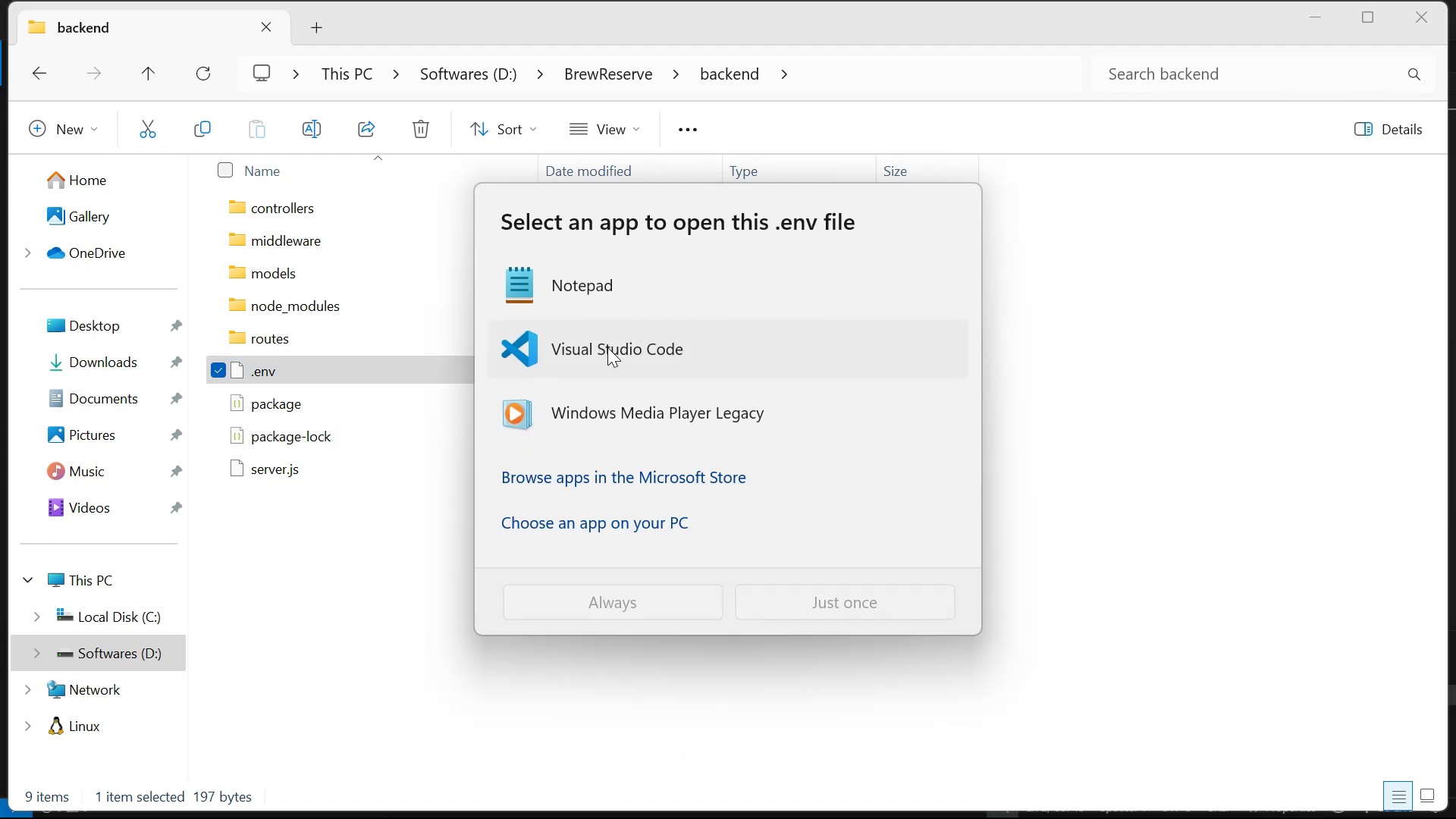 
double_click([611, 344])
 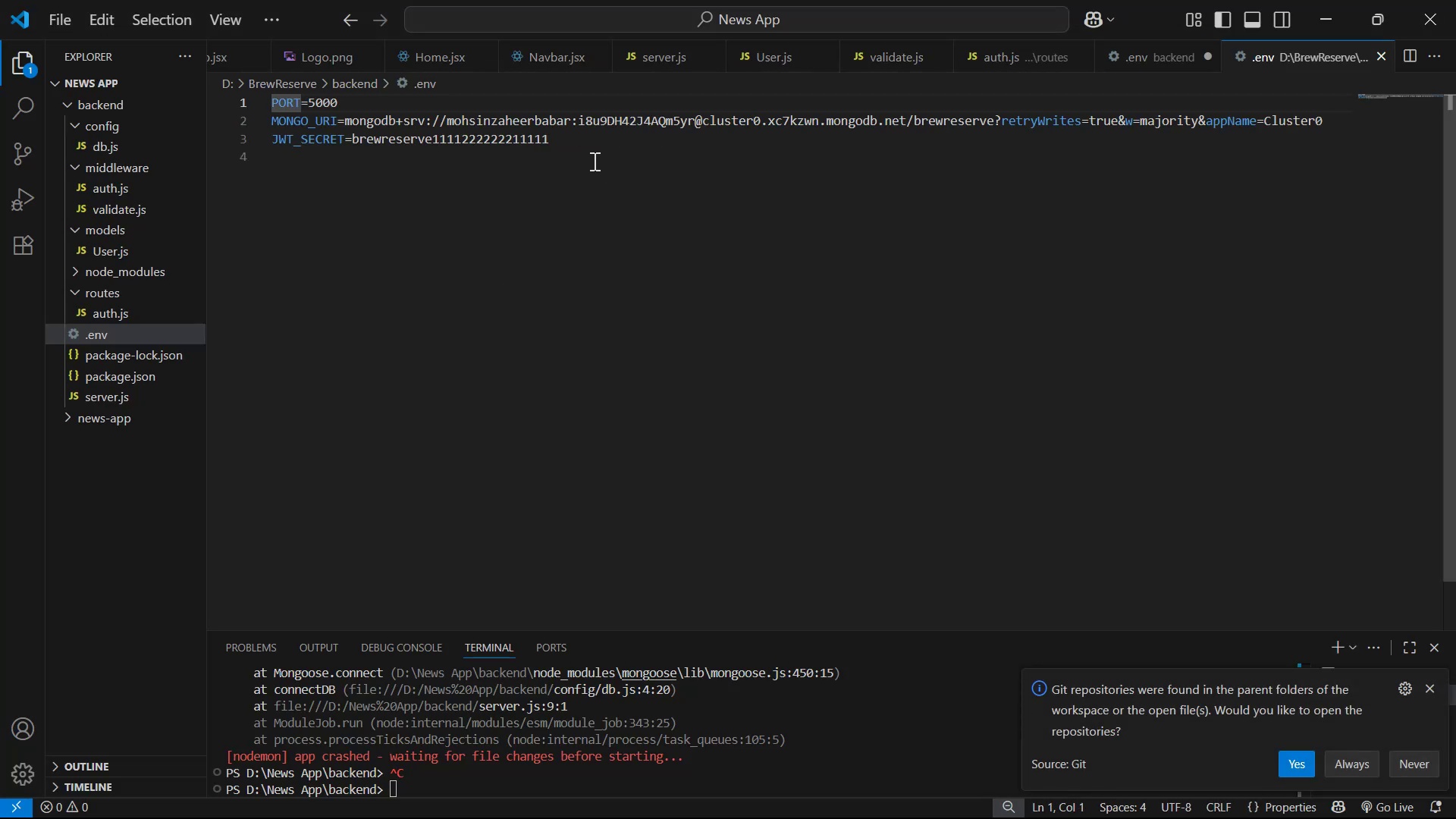 
left_click_drag(start_coordinate=[576, 122], to_coordinate=[695, 123])
 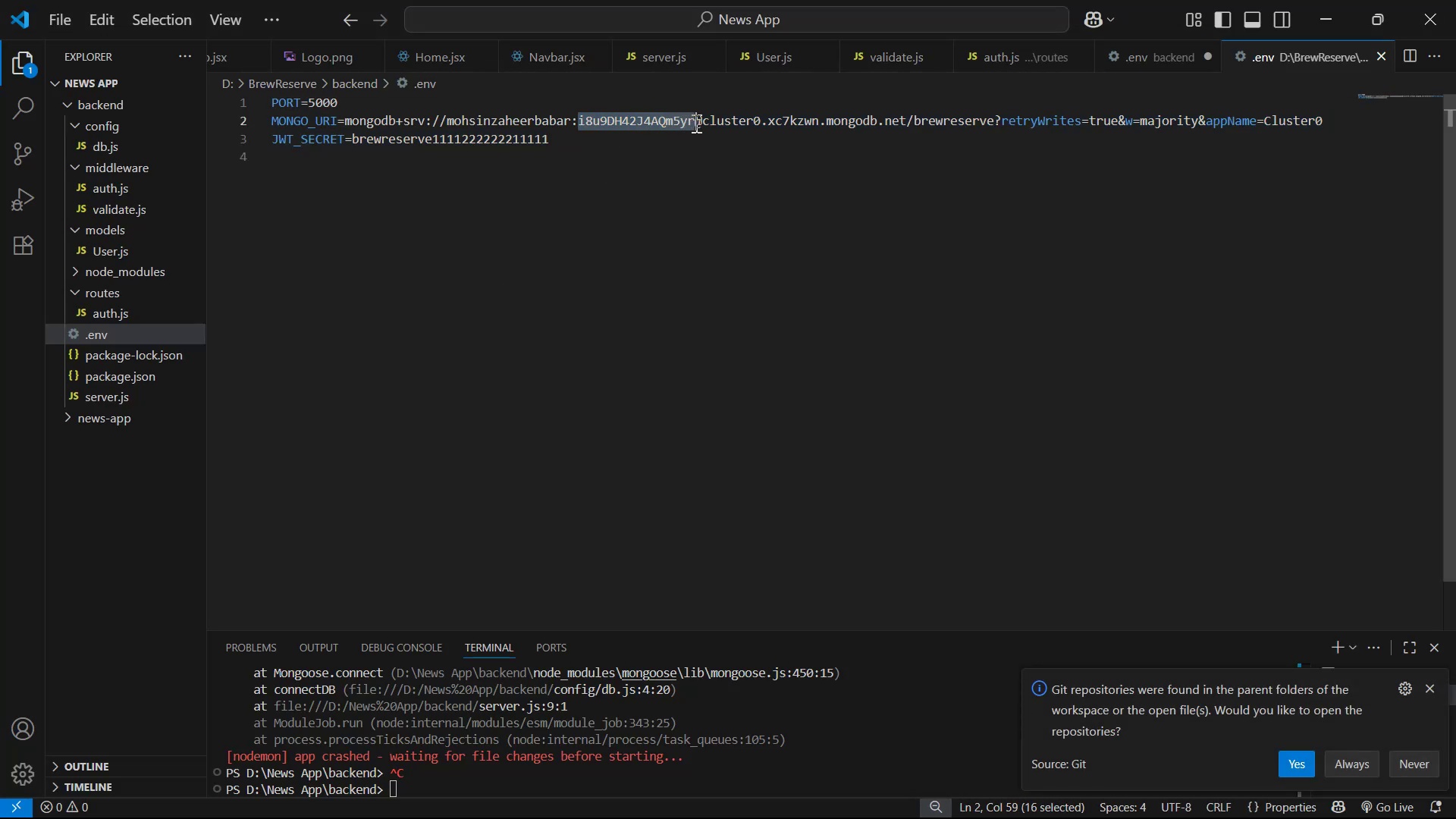 
left_click([695, 123])
 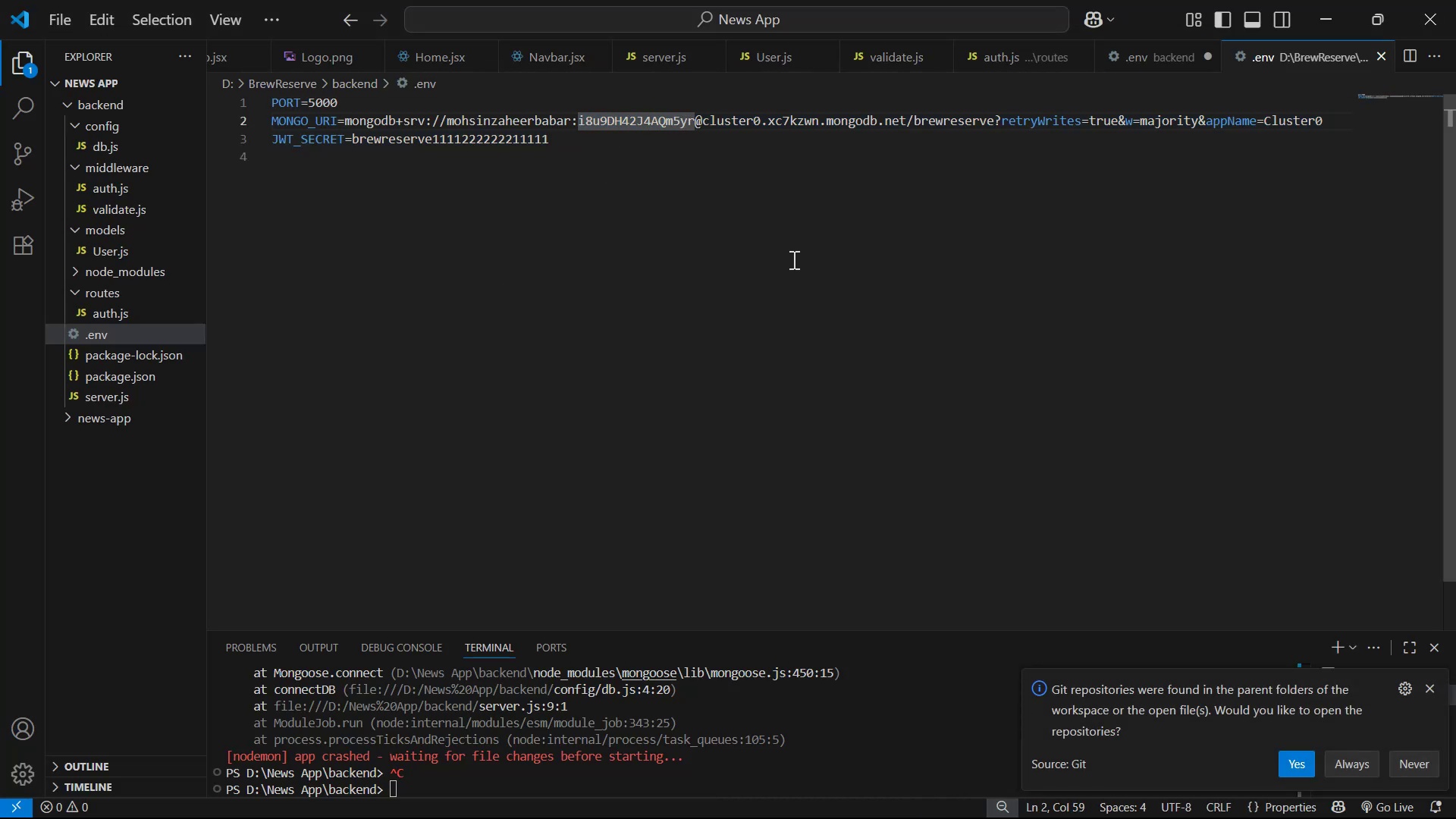 
key(Control+C)
 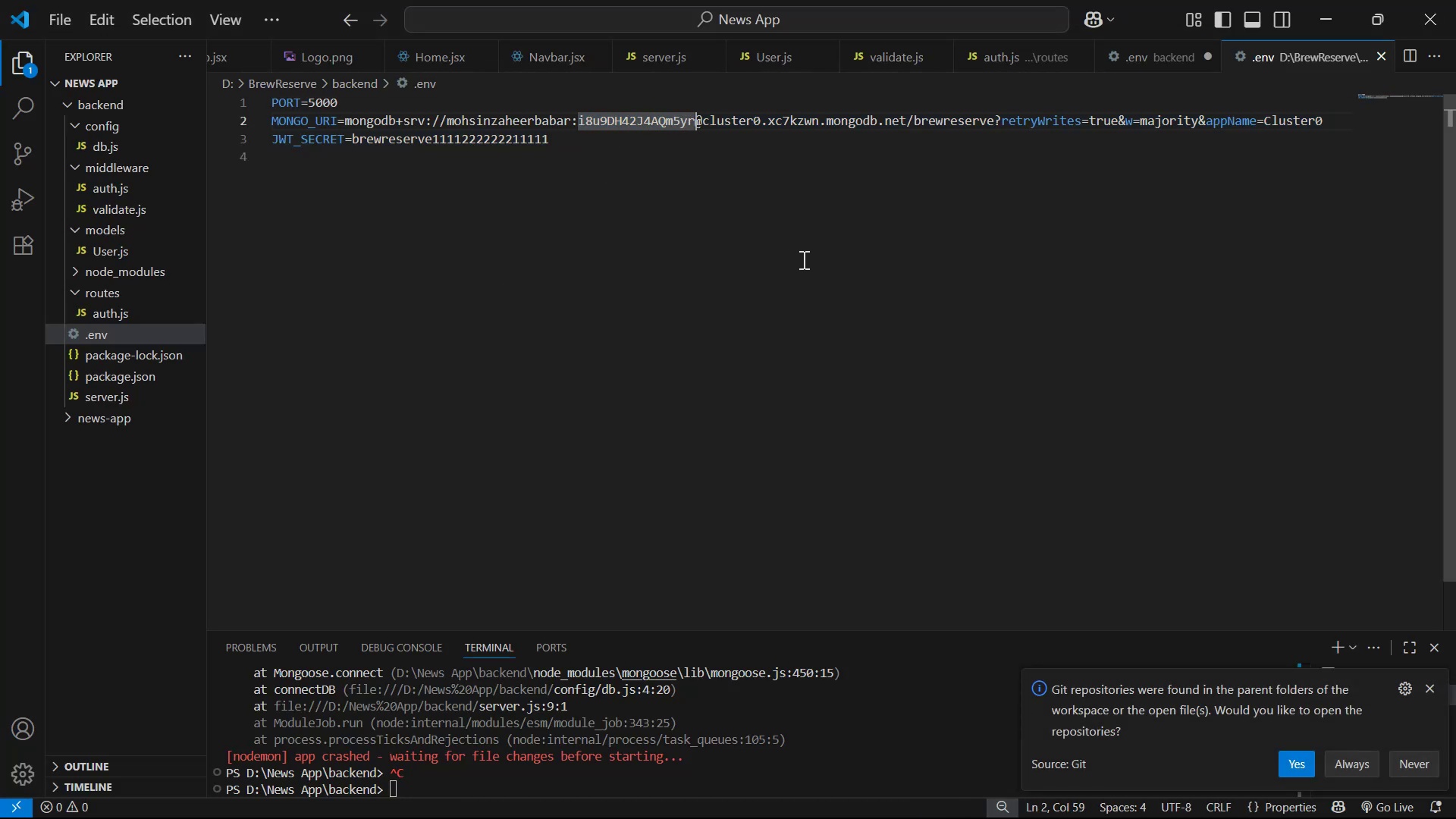 
key(Control+C)
 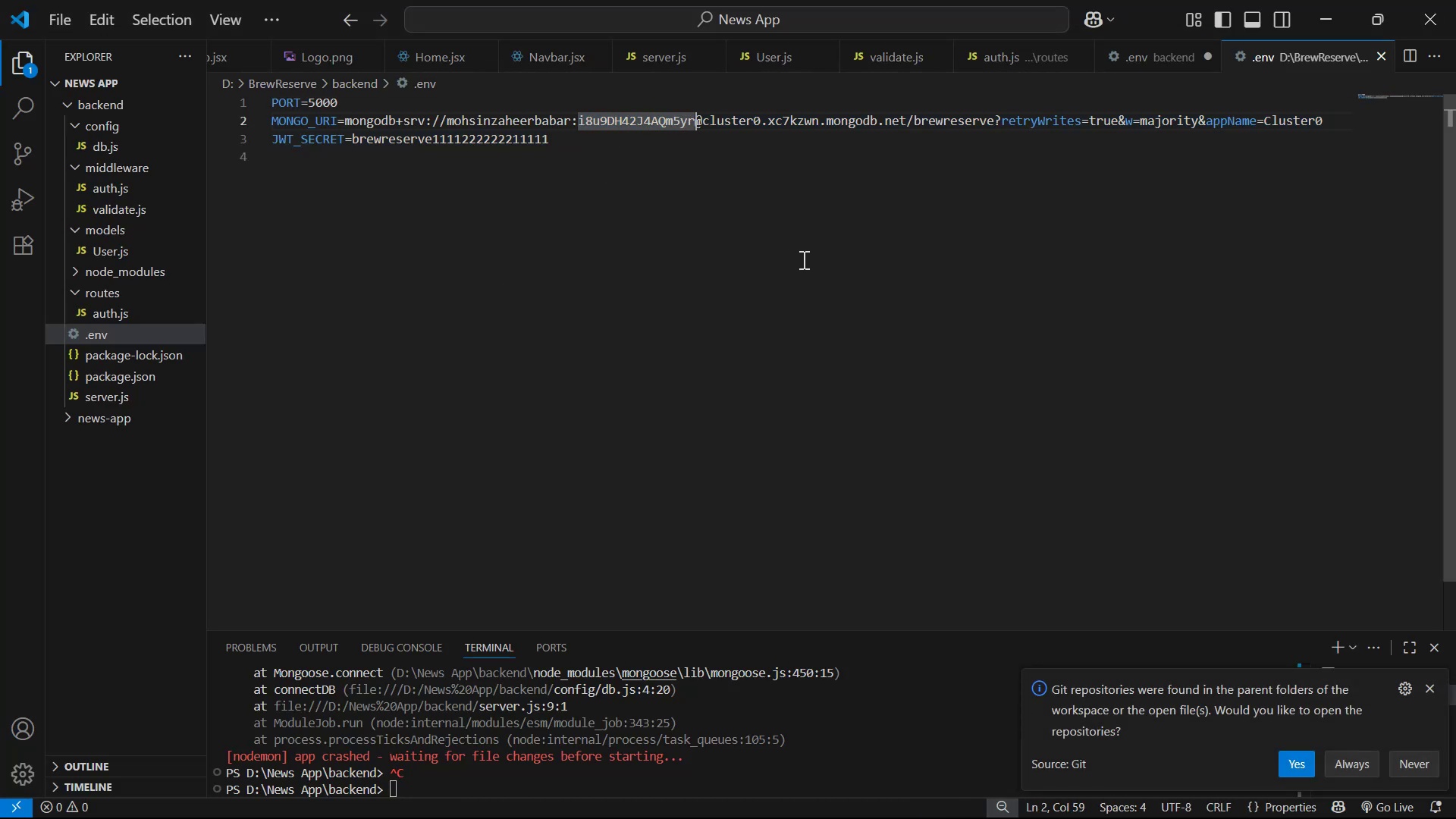 
key(Control+C)
 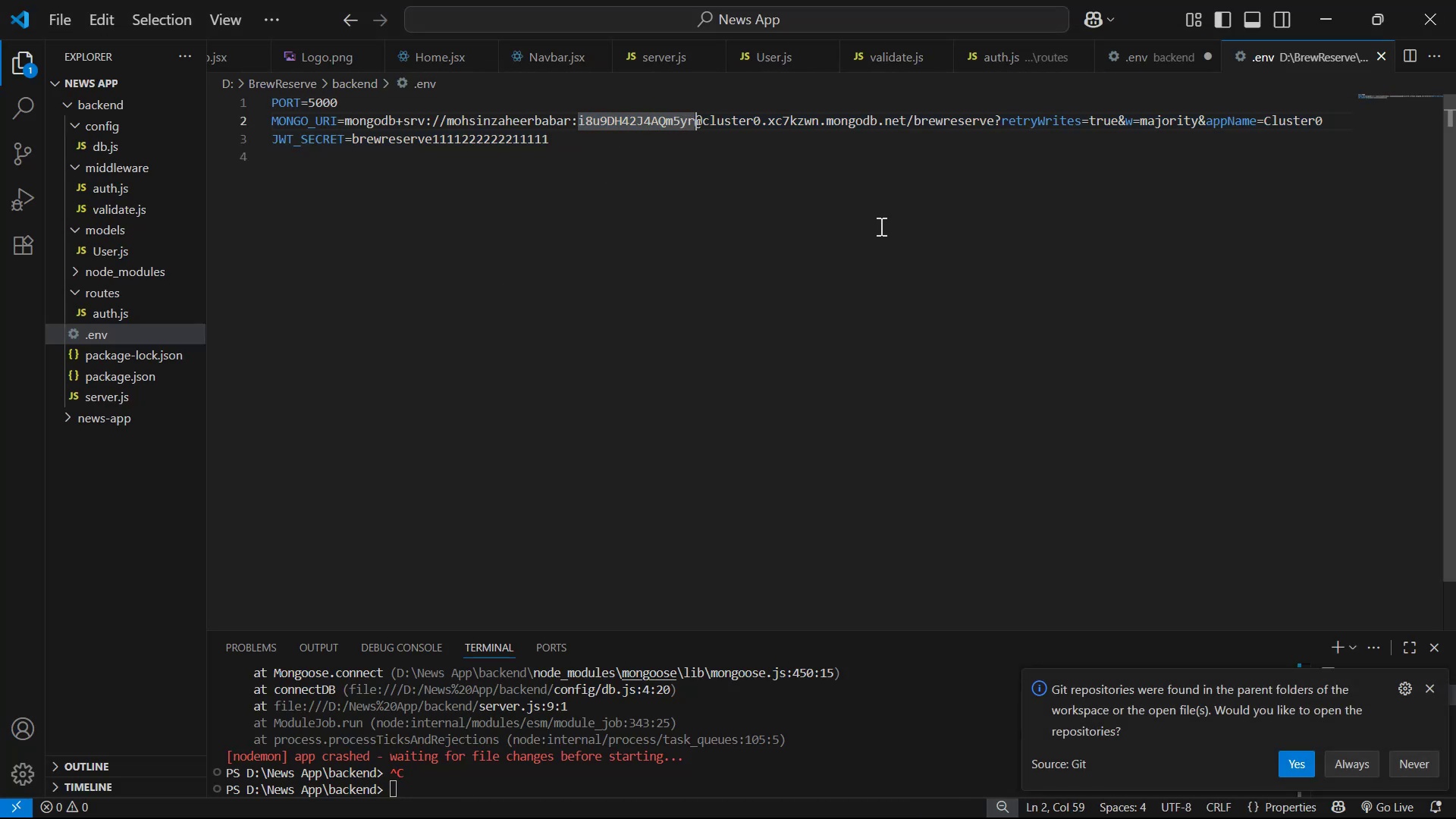 
key(Control+C)
 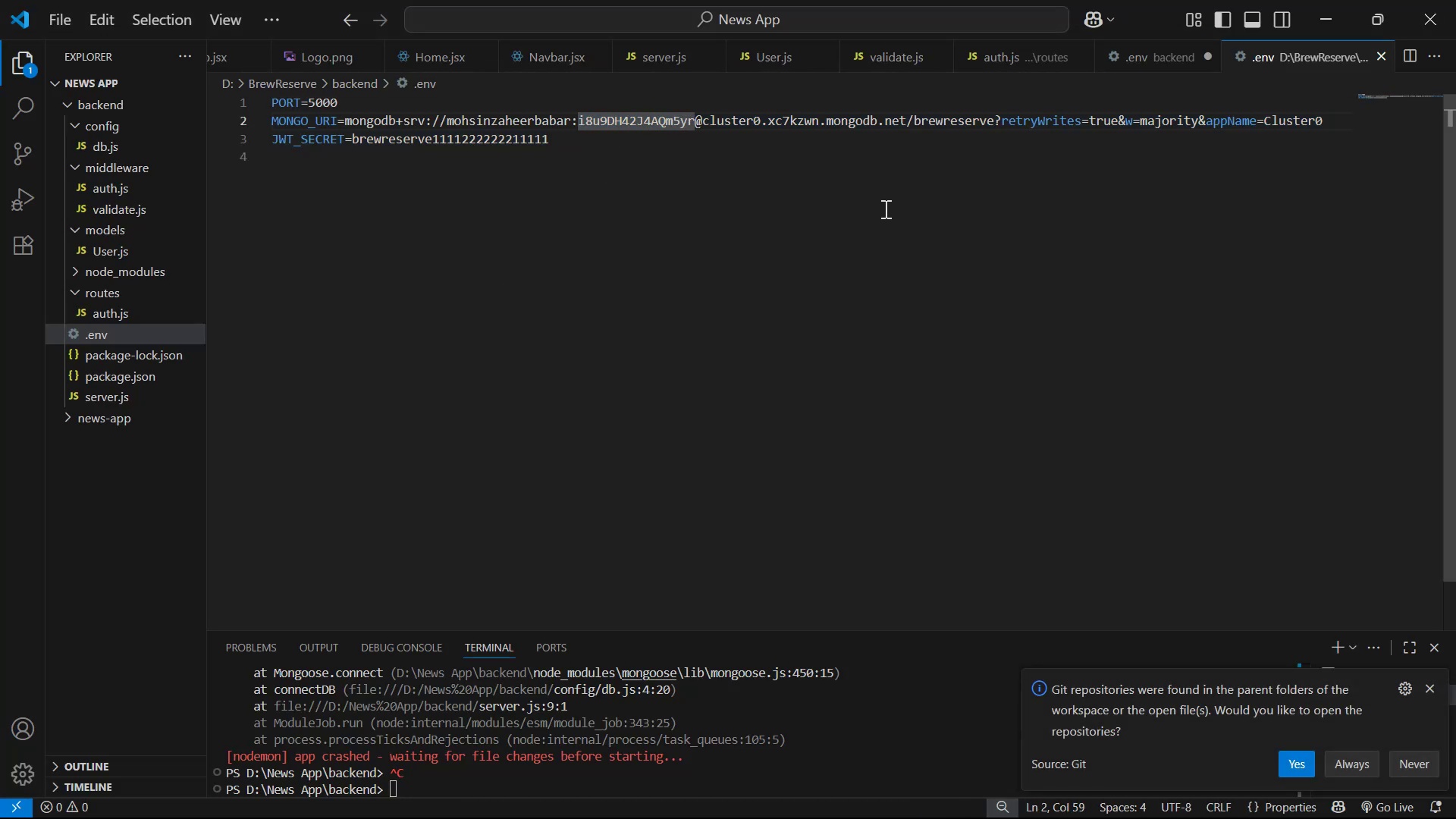 
key(Control+C)
 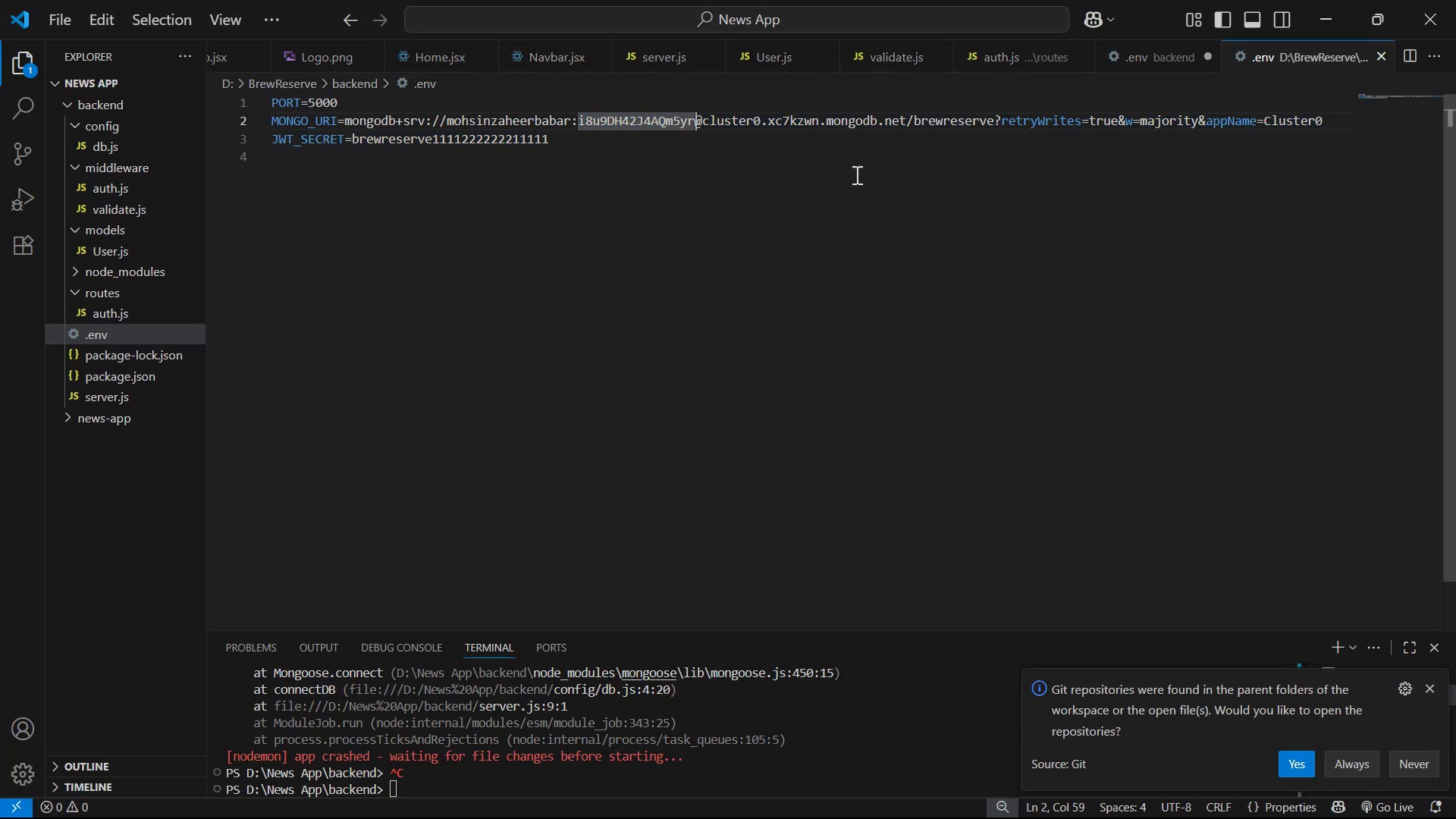 
key(Control+C)
 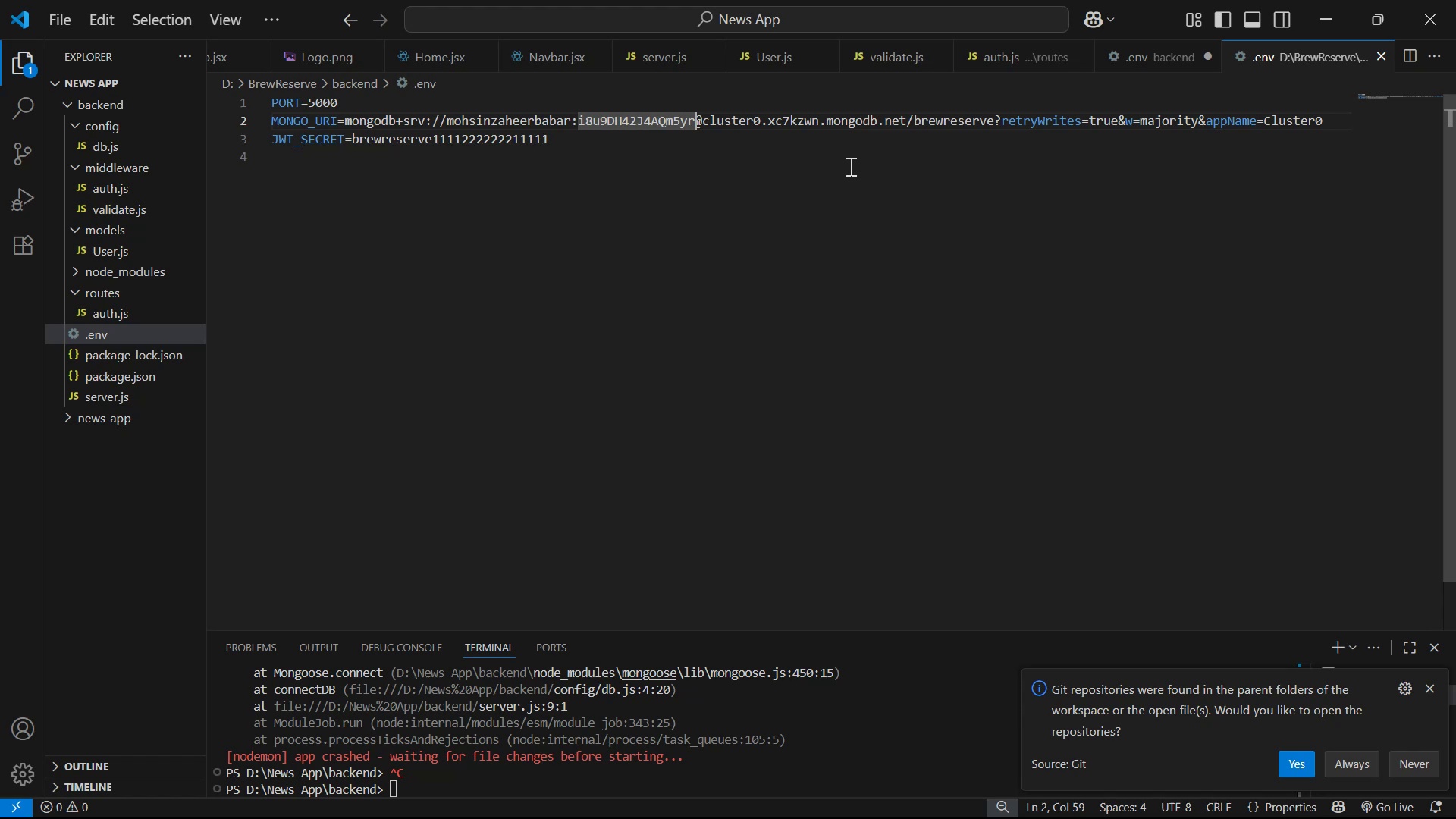 
key(Control+C)
 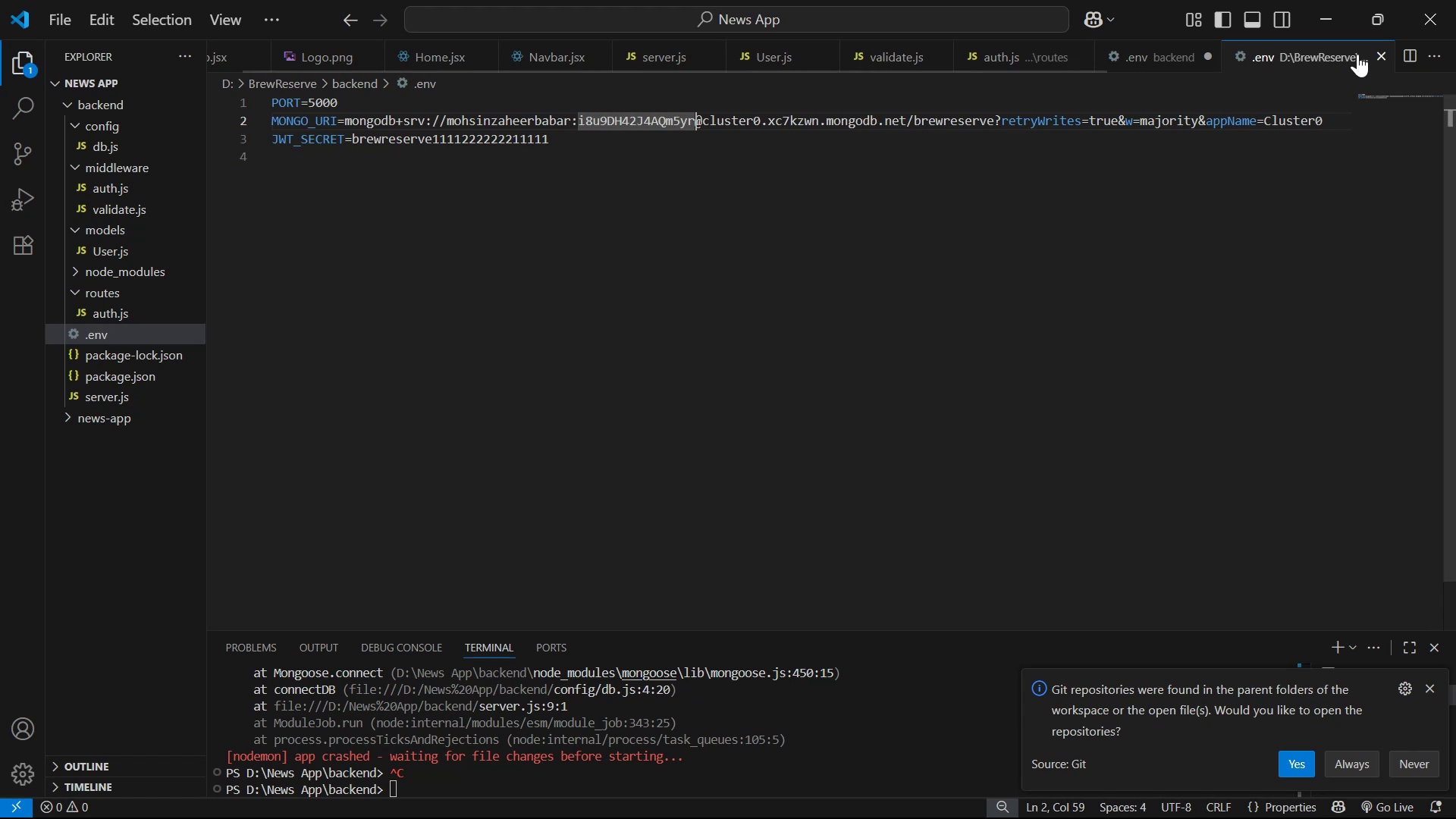 
left_click([1379, 51])
 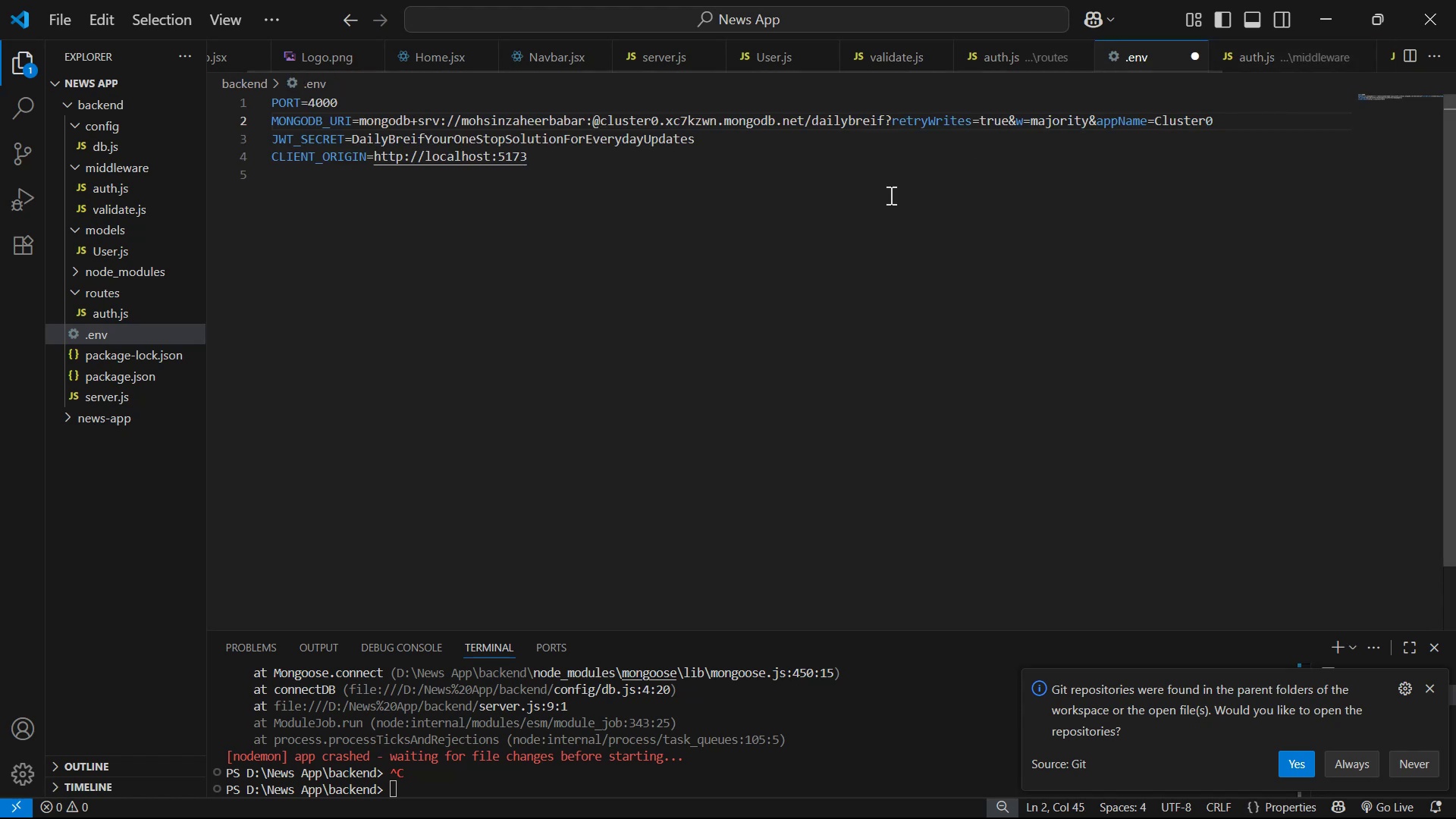 
key(Control+V)
 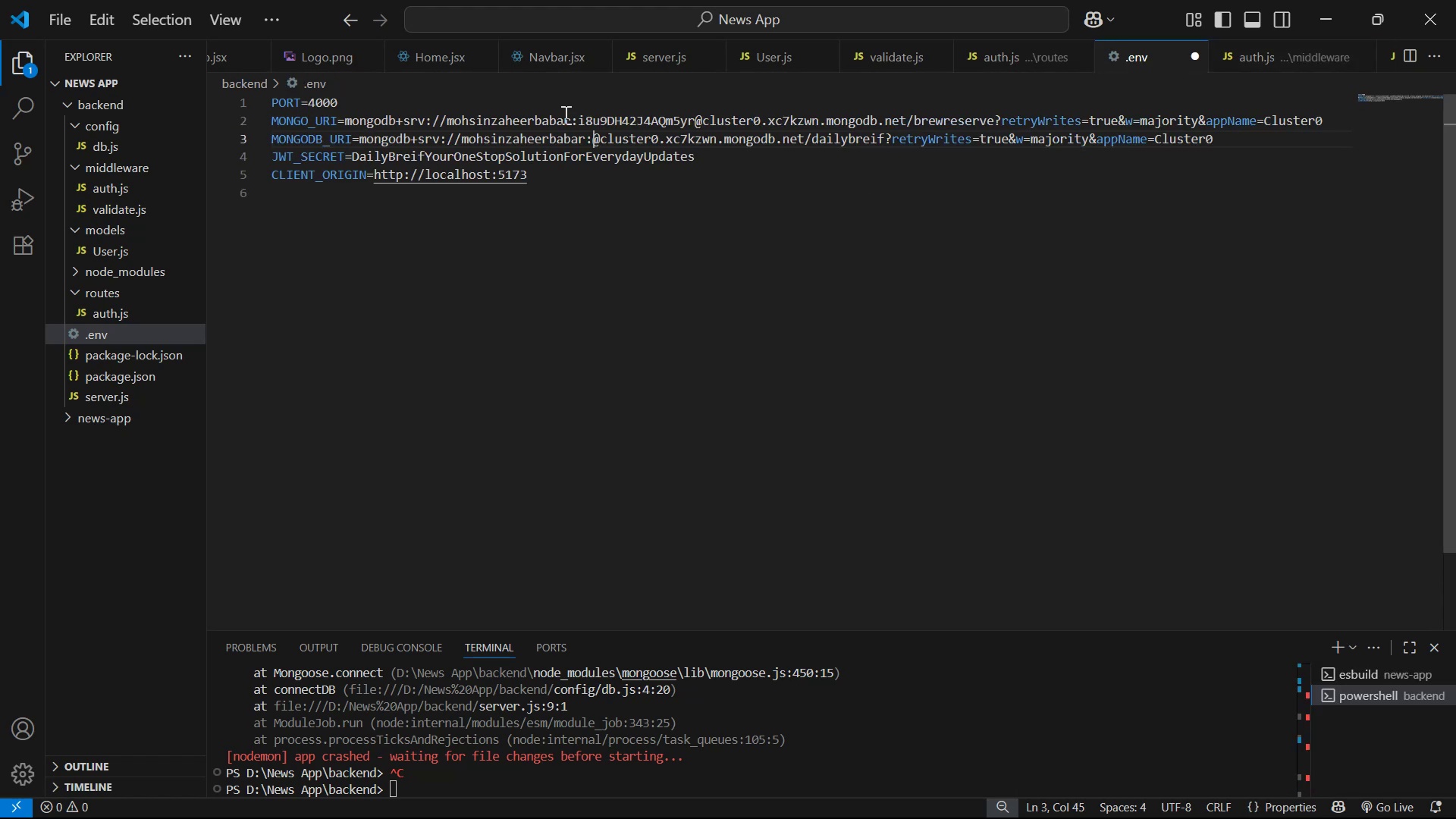 
left_click_drag(start_coordinate=[576, 119], to_coordinate=[695, 122])
 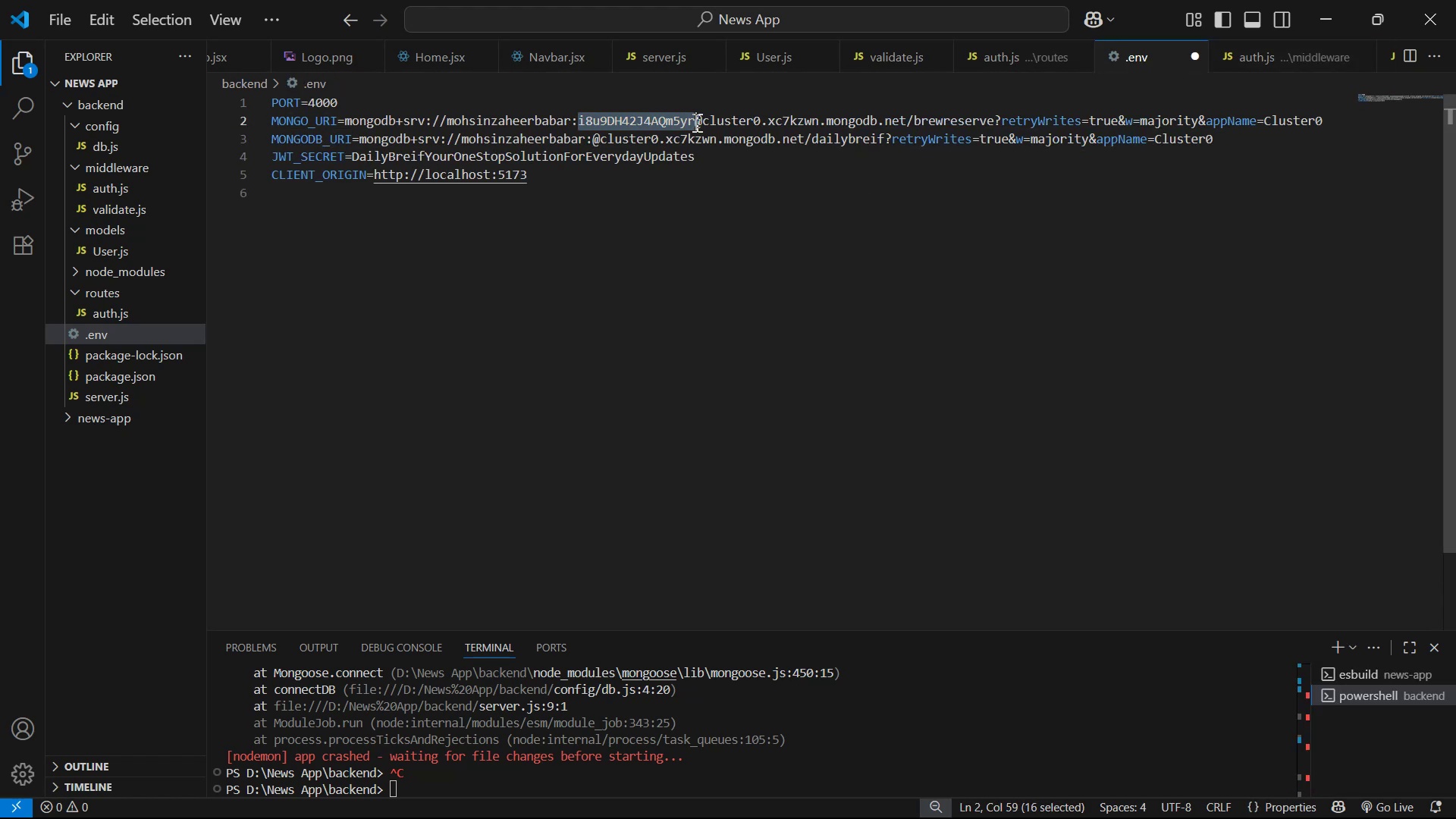 
left_click([695, 122])
 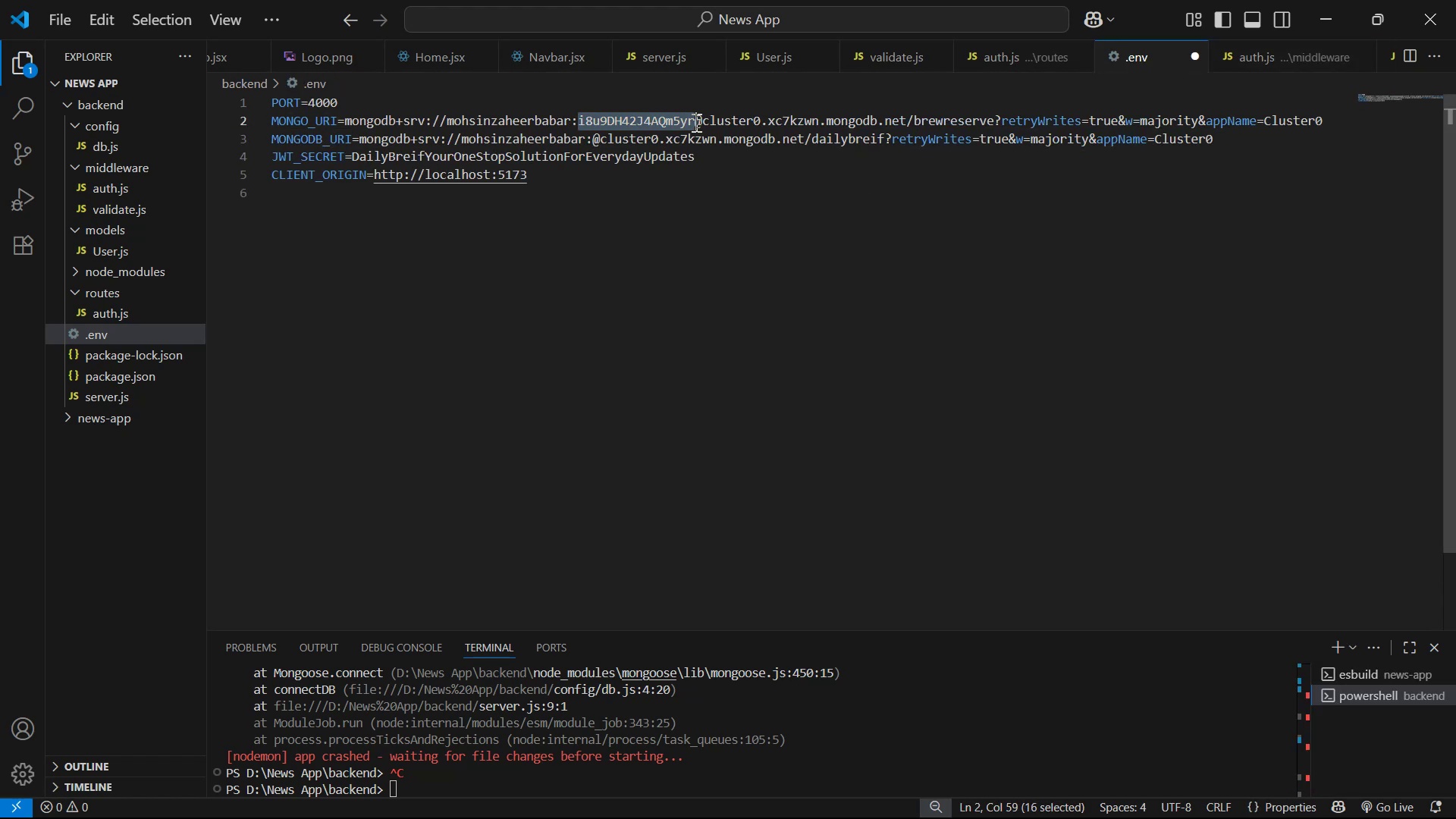 
key(Control+C)
 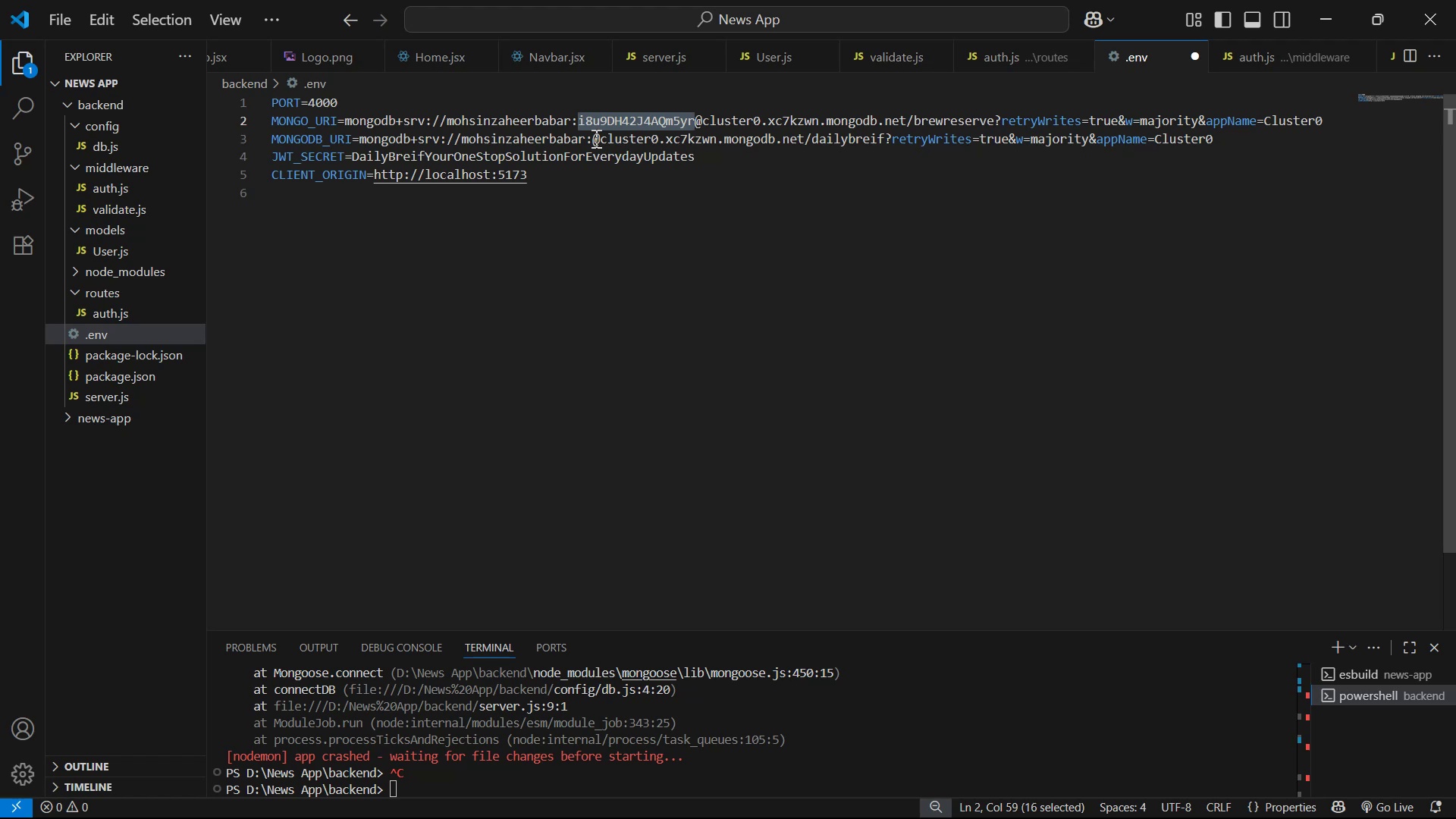 
left_click([594, 138])
 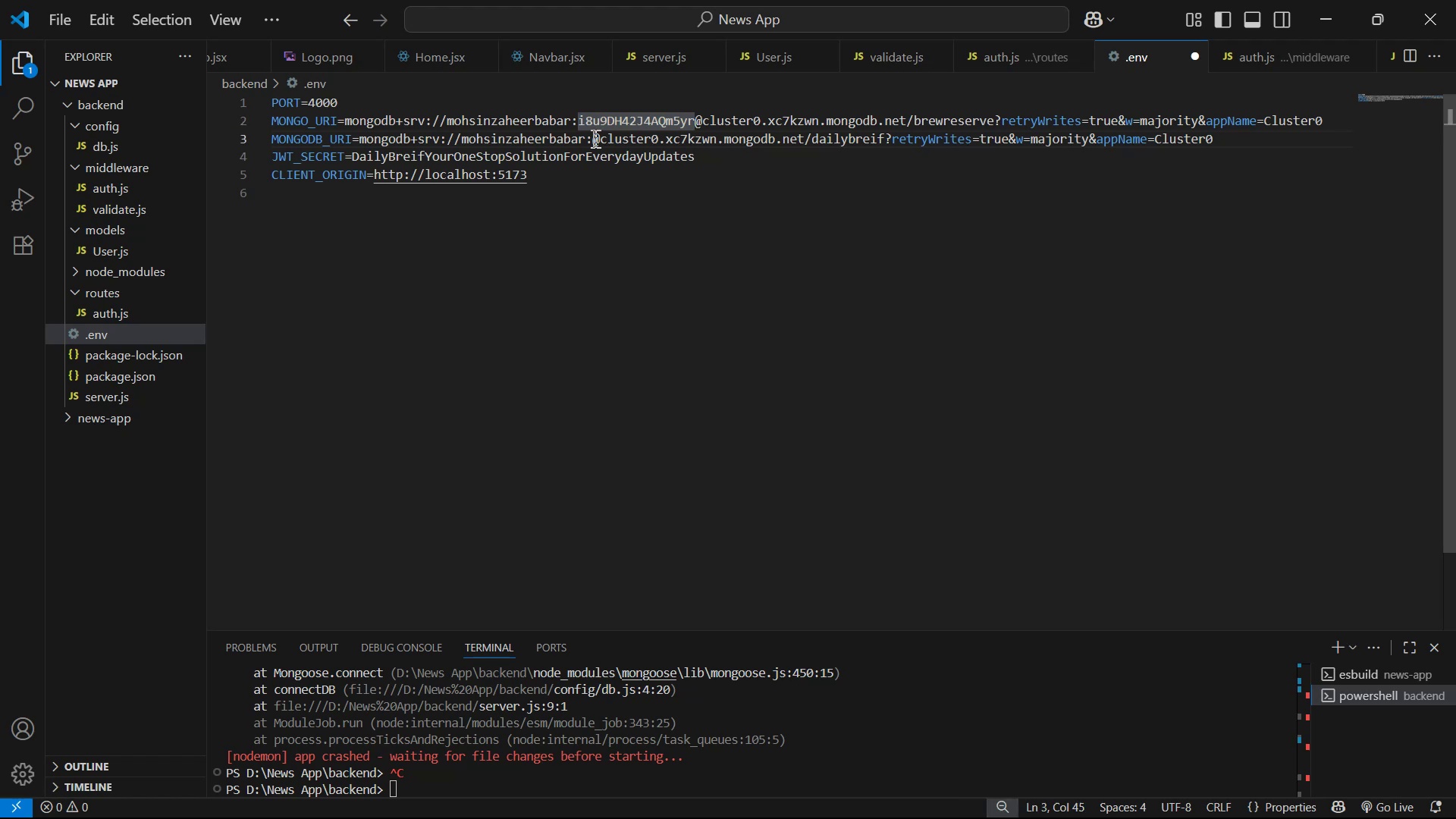 
key(Control+V)
 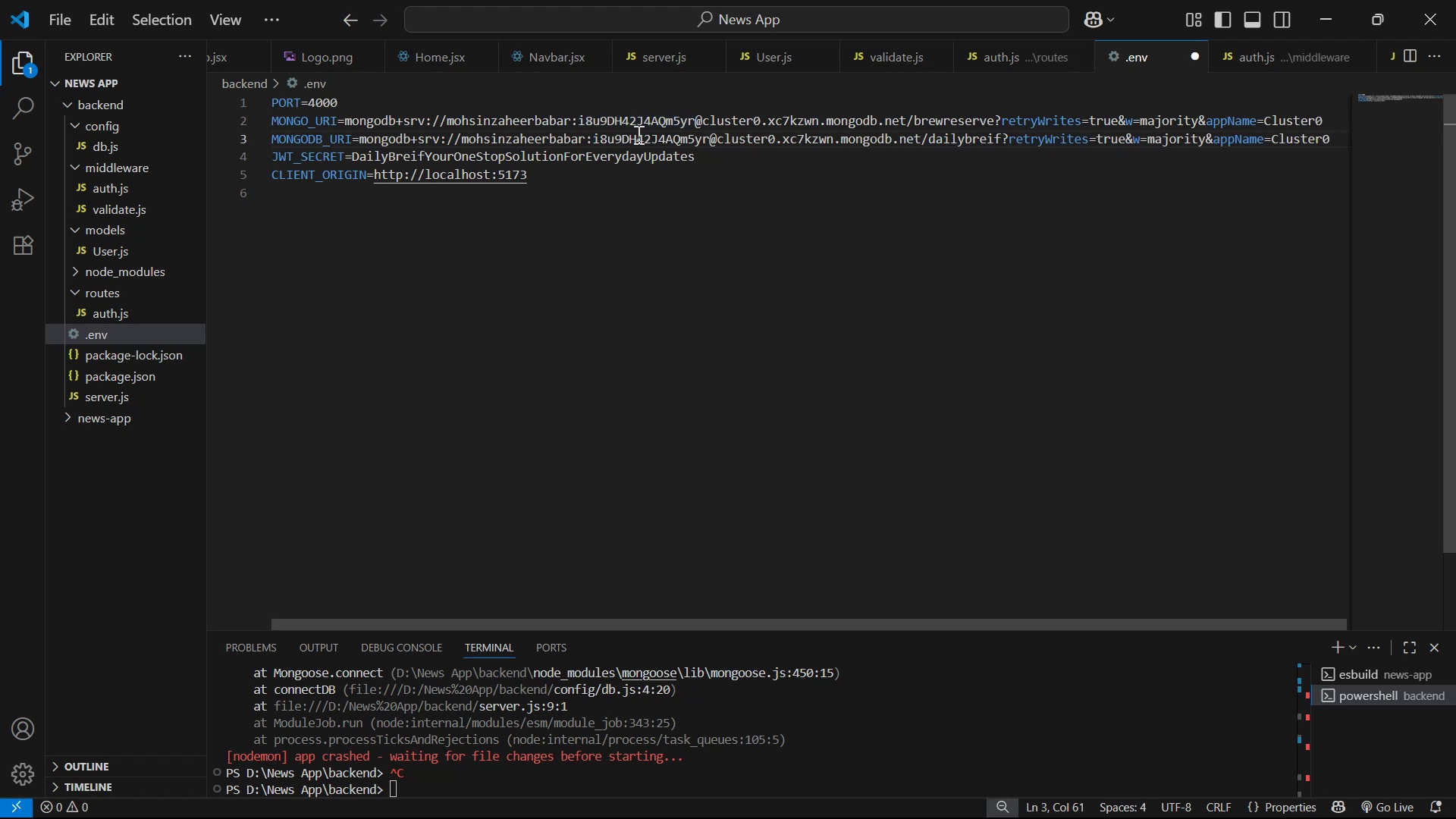 
left_click([645, 127])
 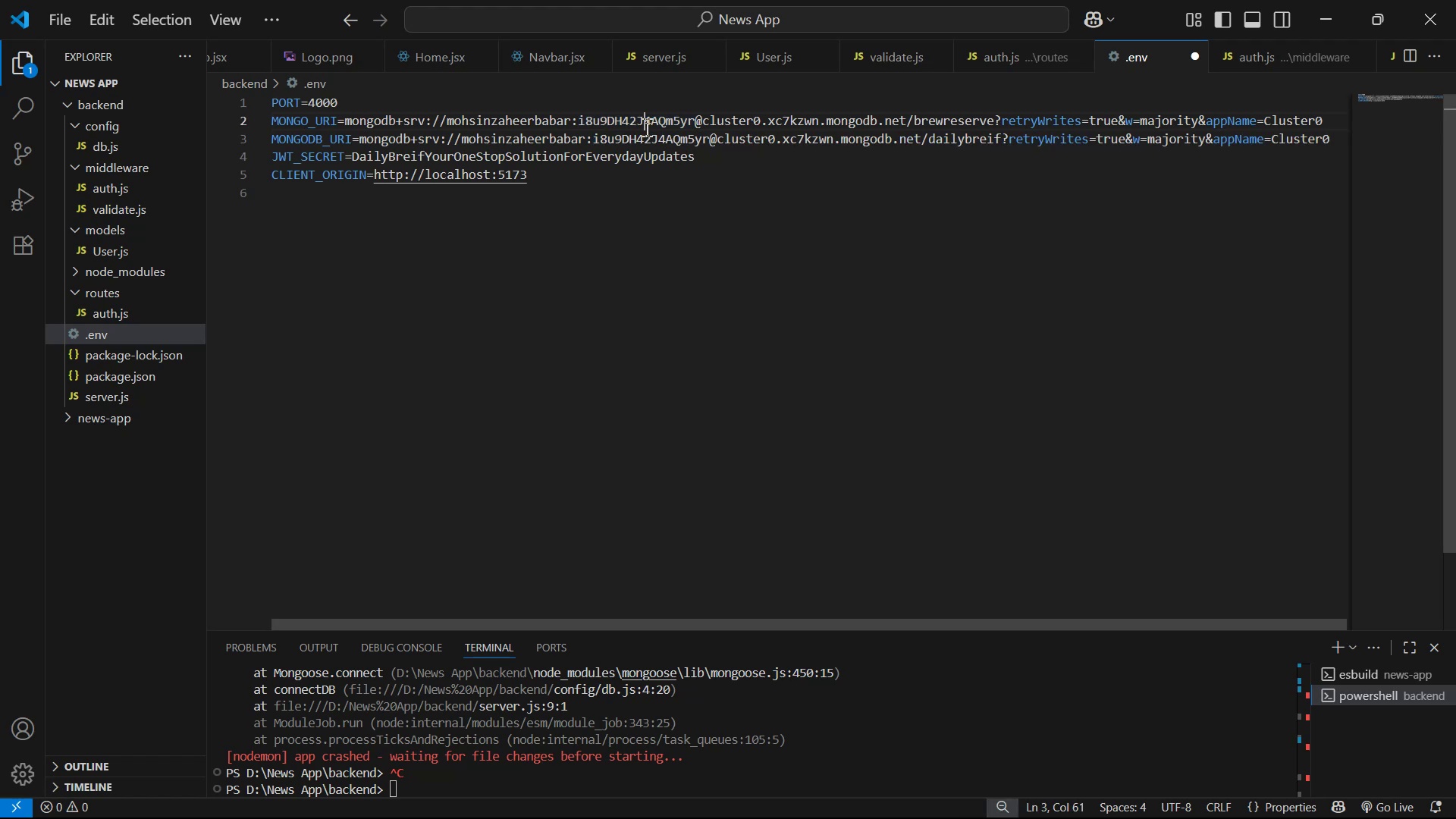 
key(Control+A)
 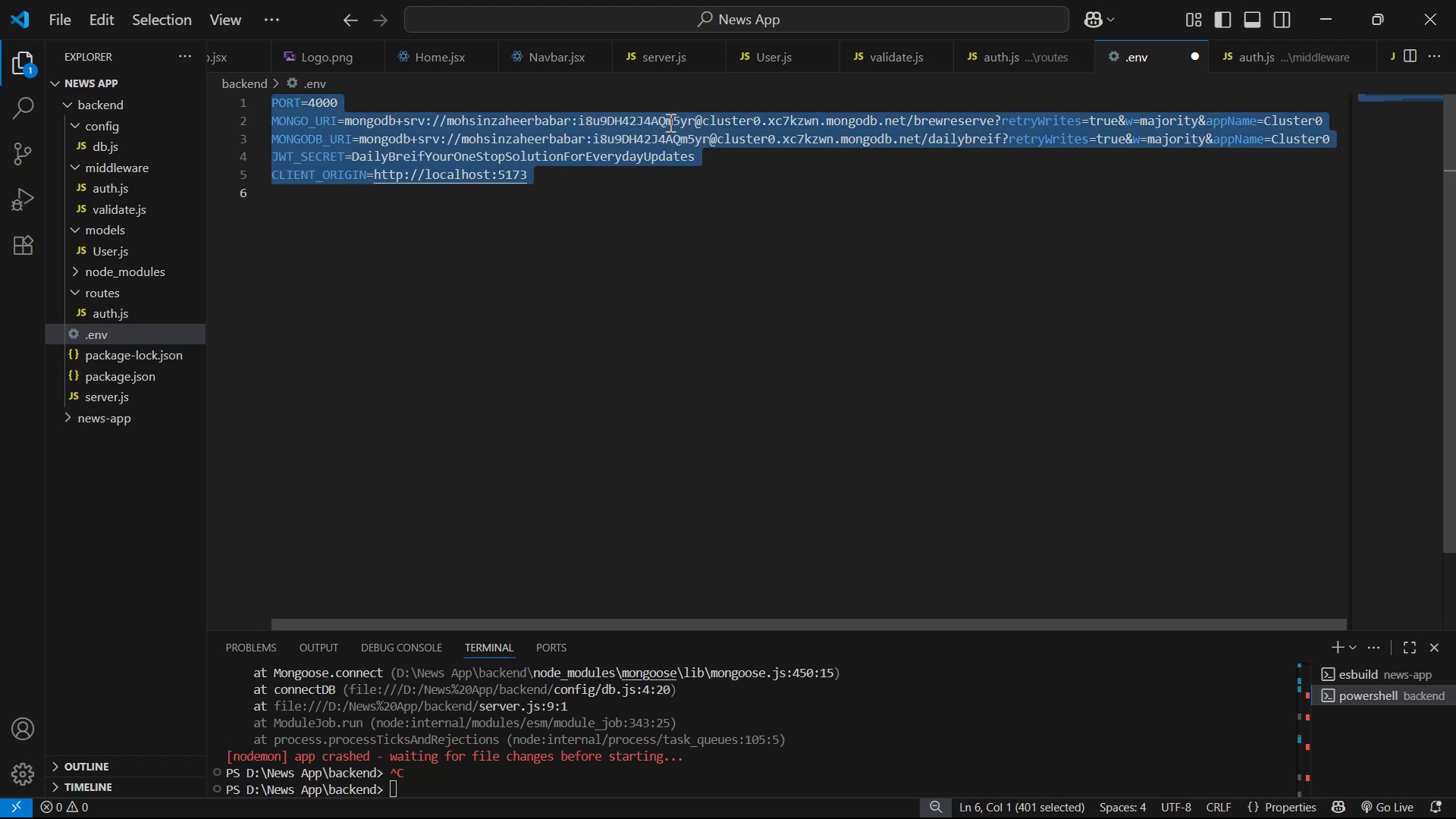 
double_click([670, 122])
 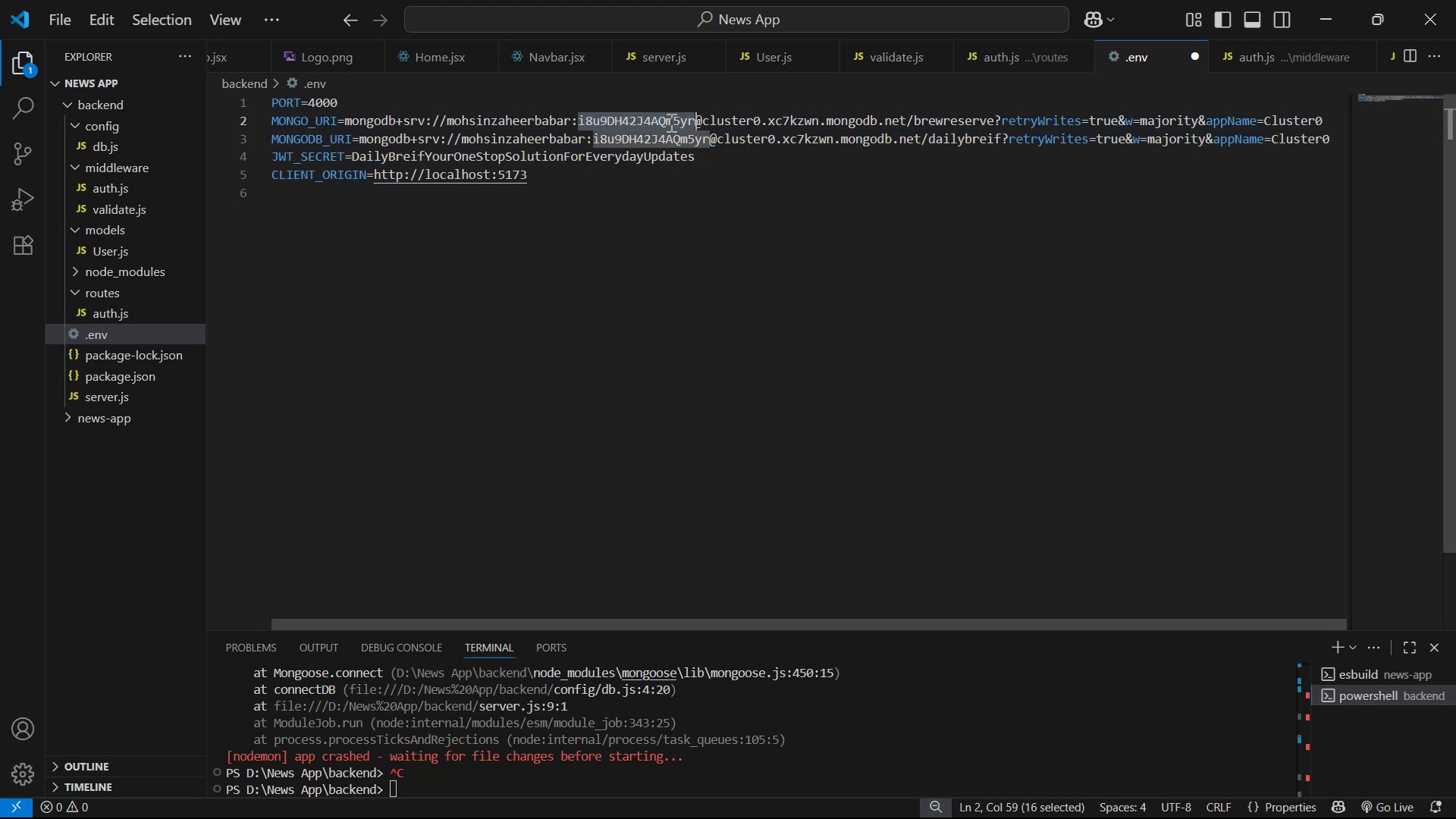 
triple_click([670, 122])
 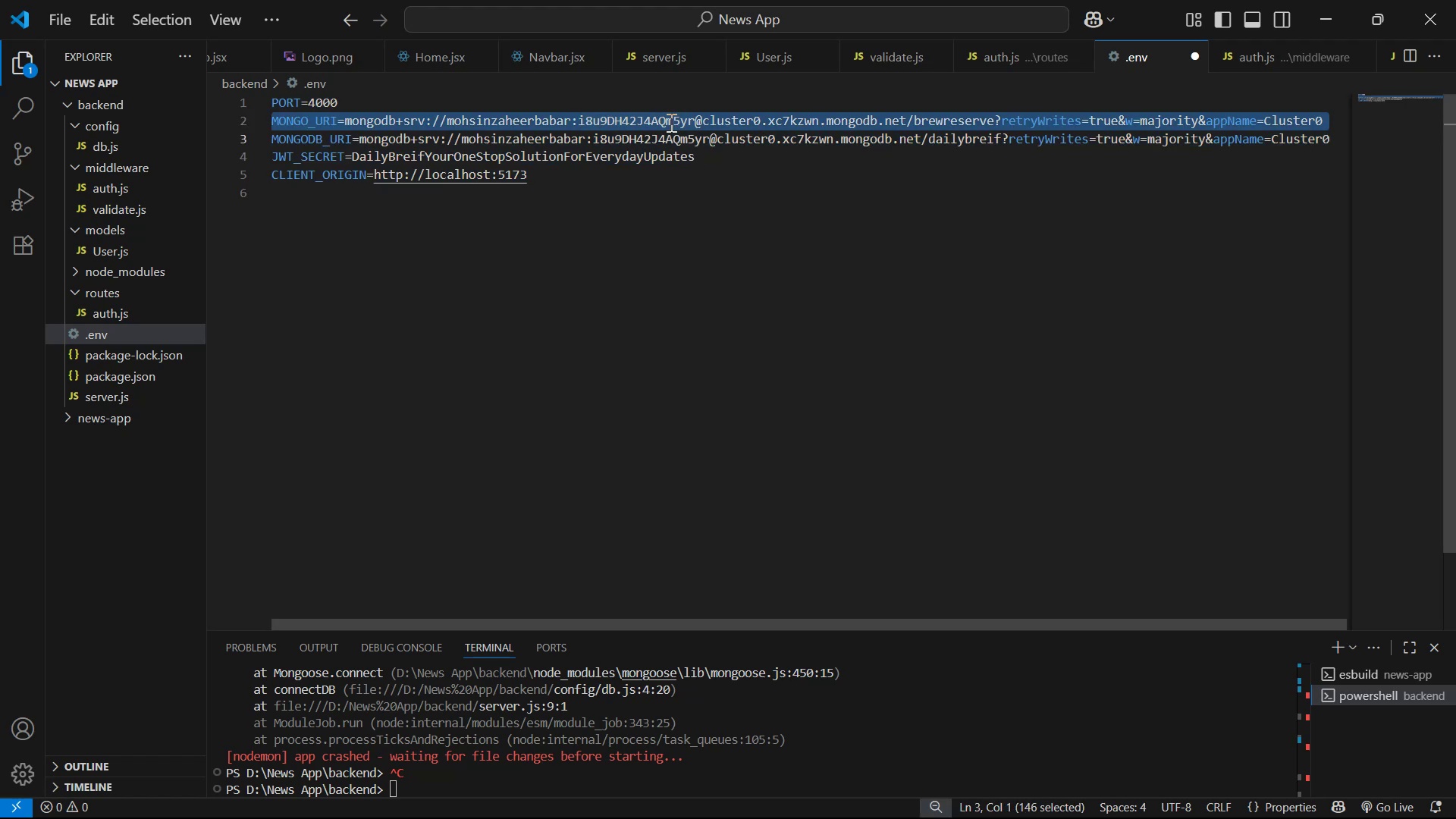 
key(Backslash)
 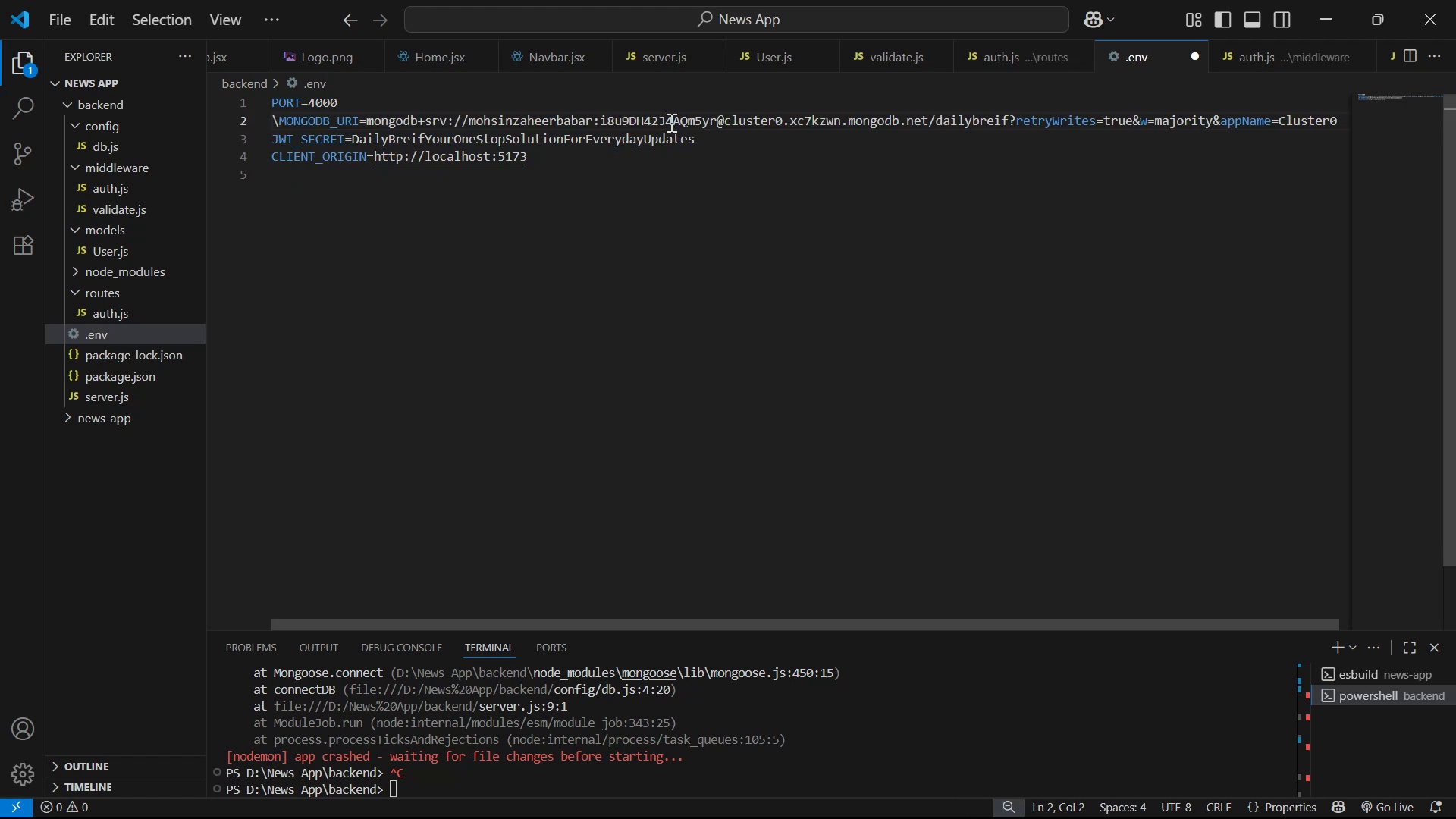 
key(Backspace)
 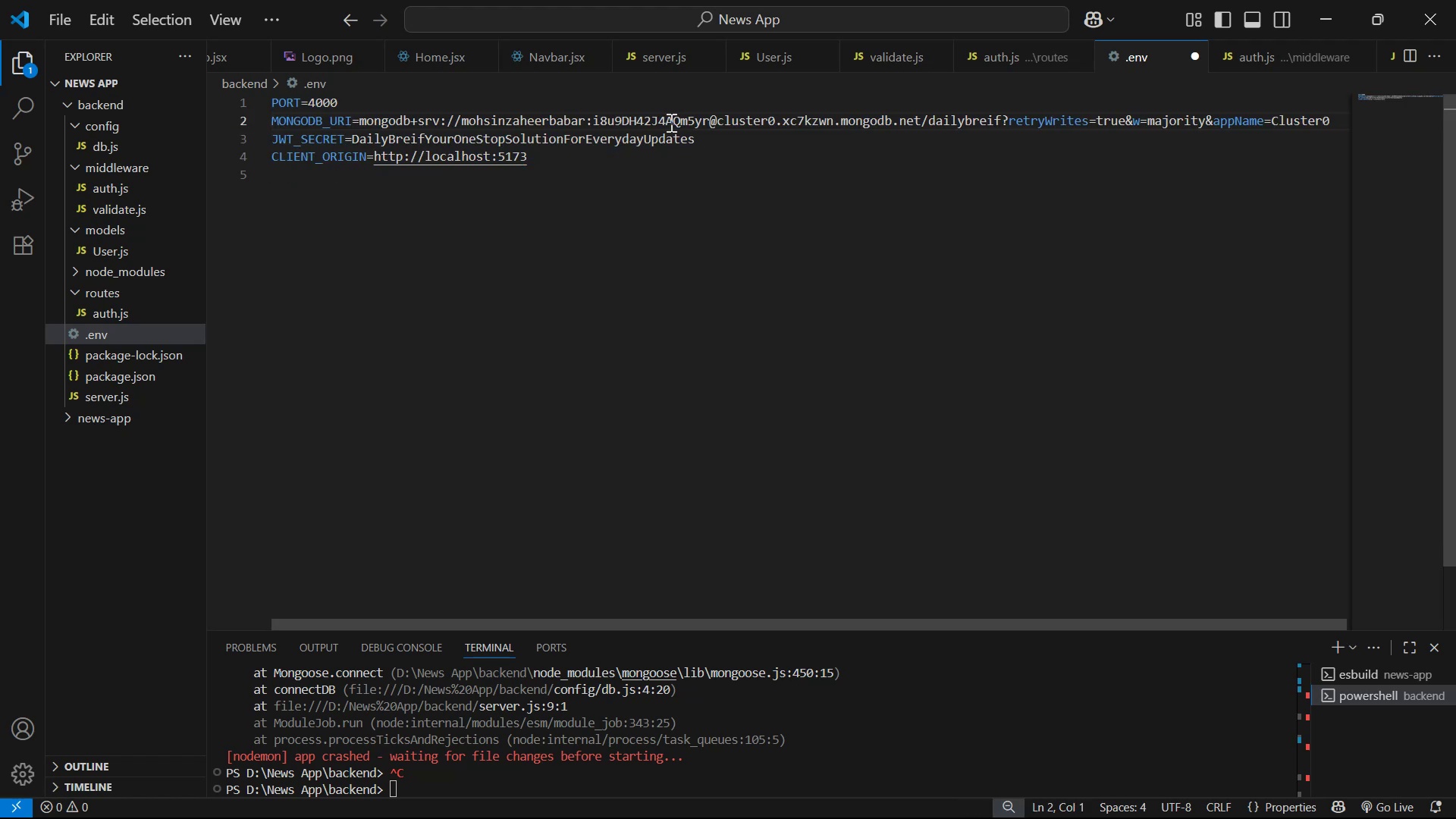 
hold_key(key=ControlLeft, duration=1.53)
 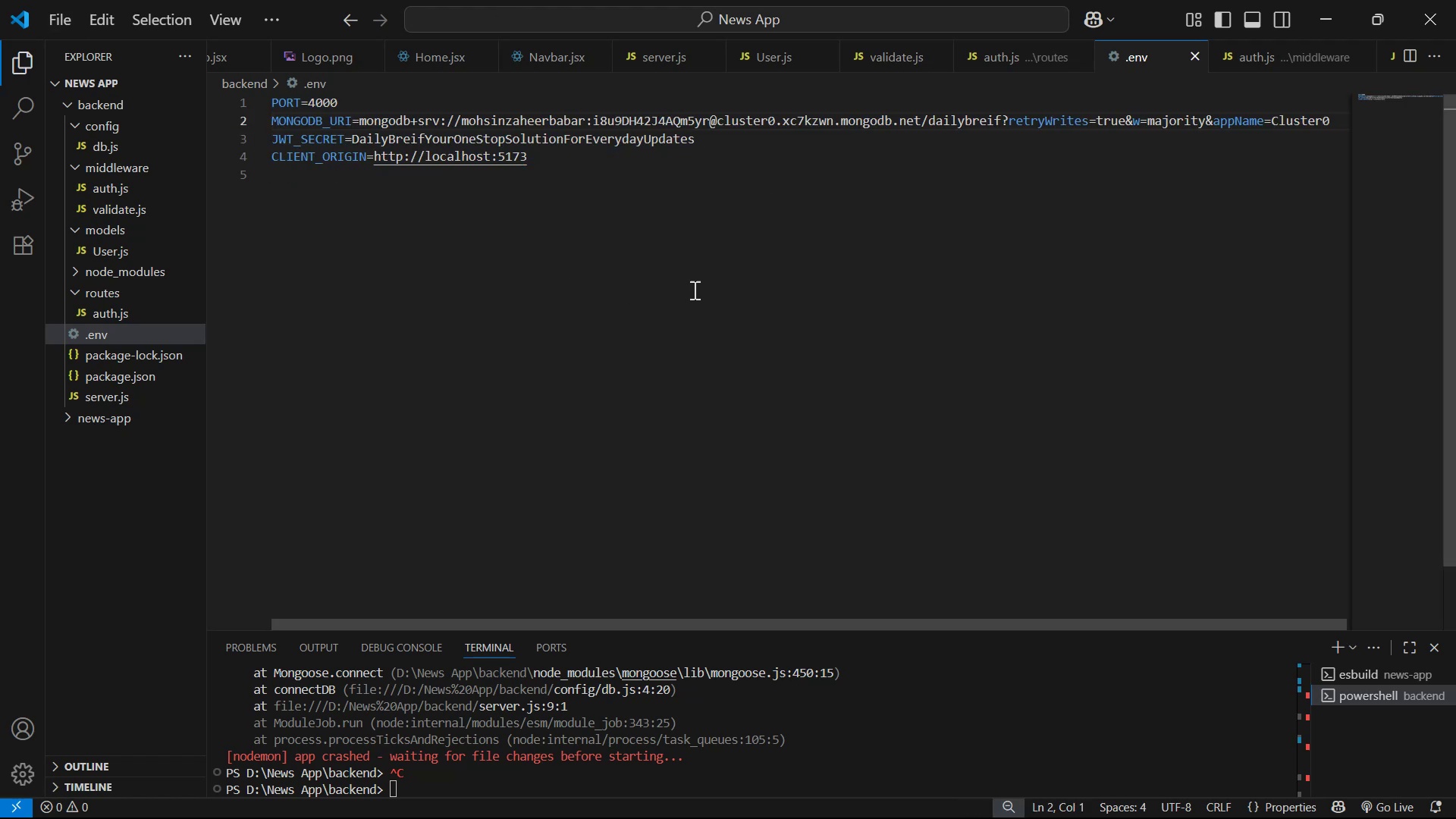 
key(Control+S)
 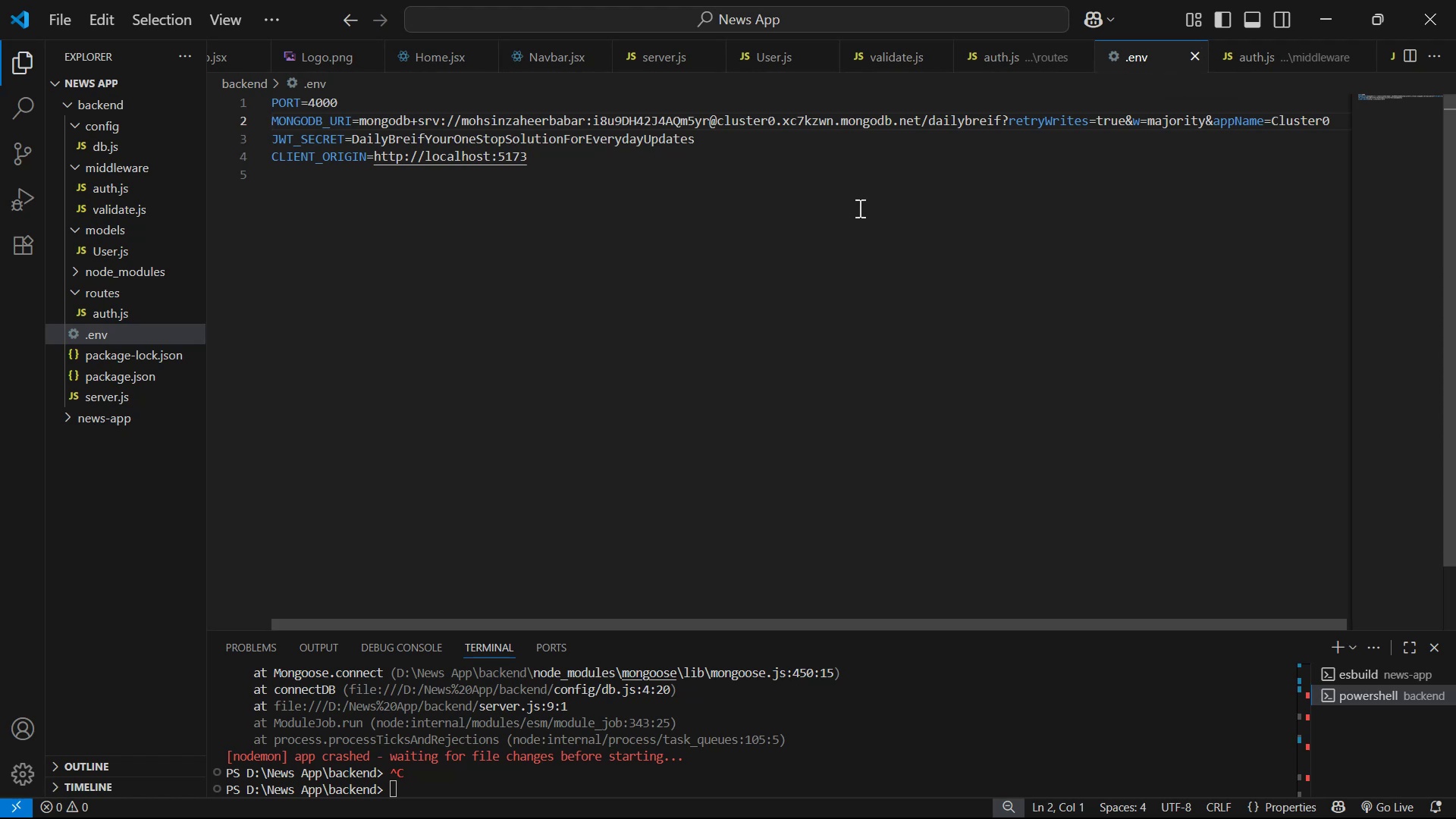 
wait(8.29)
 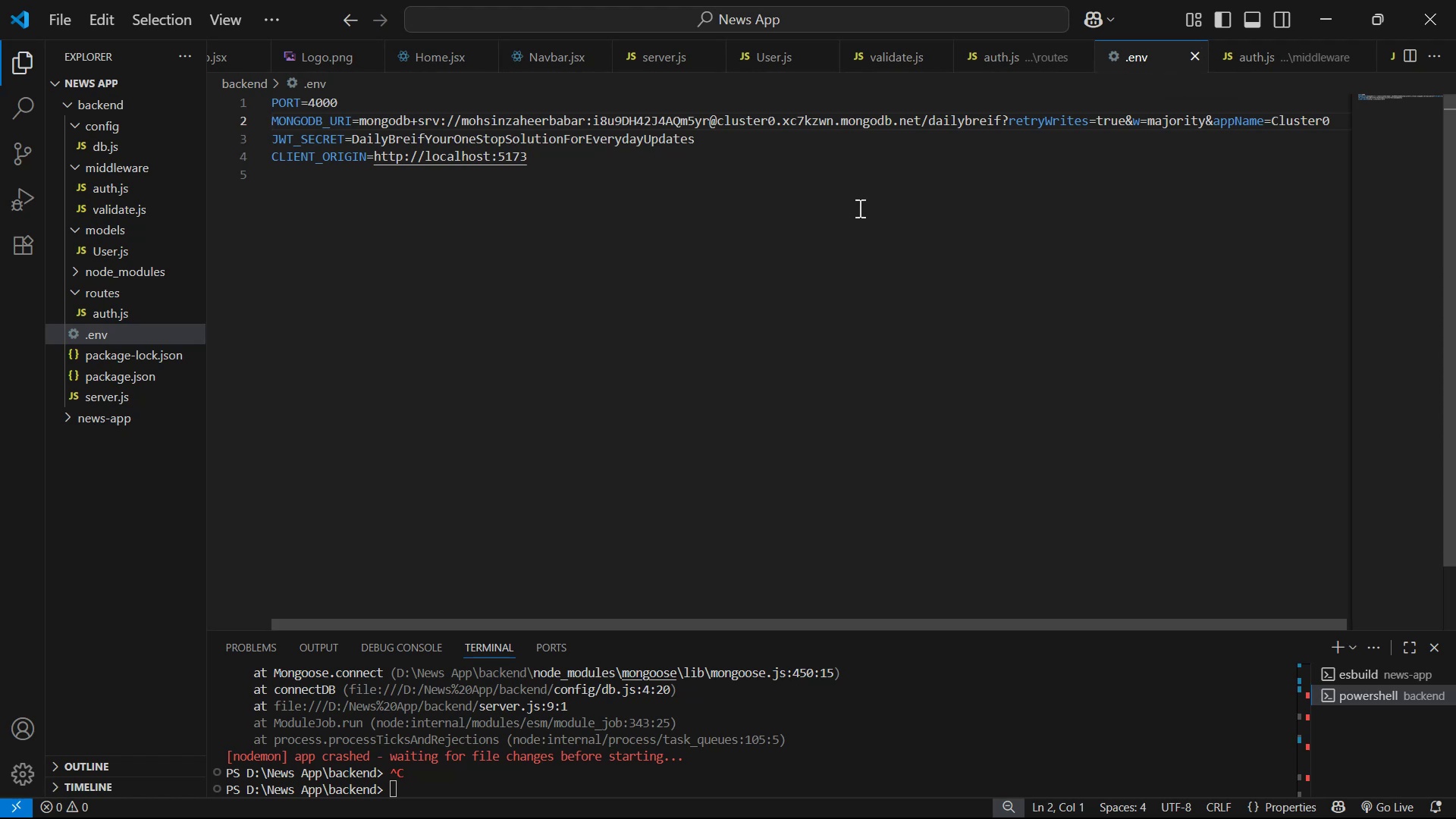 
type(nodemon se)
key(Tab)
 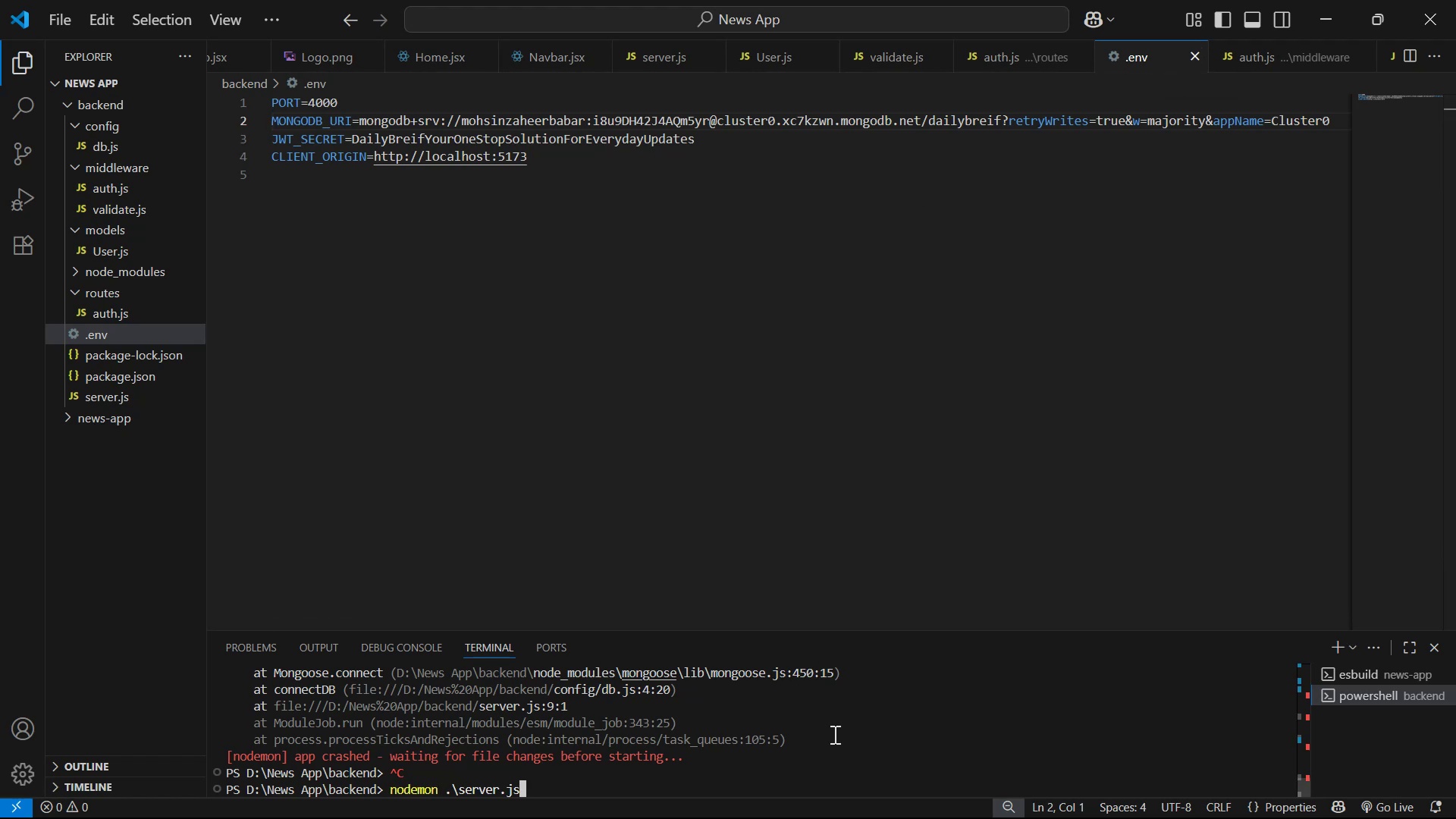 
key(Enter)
 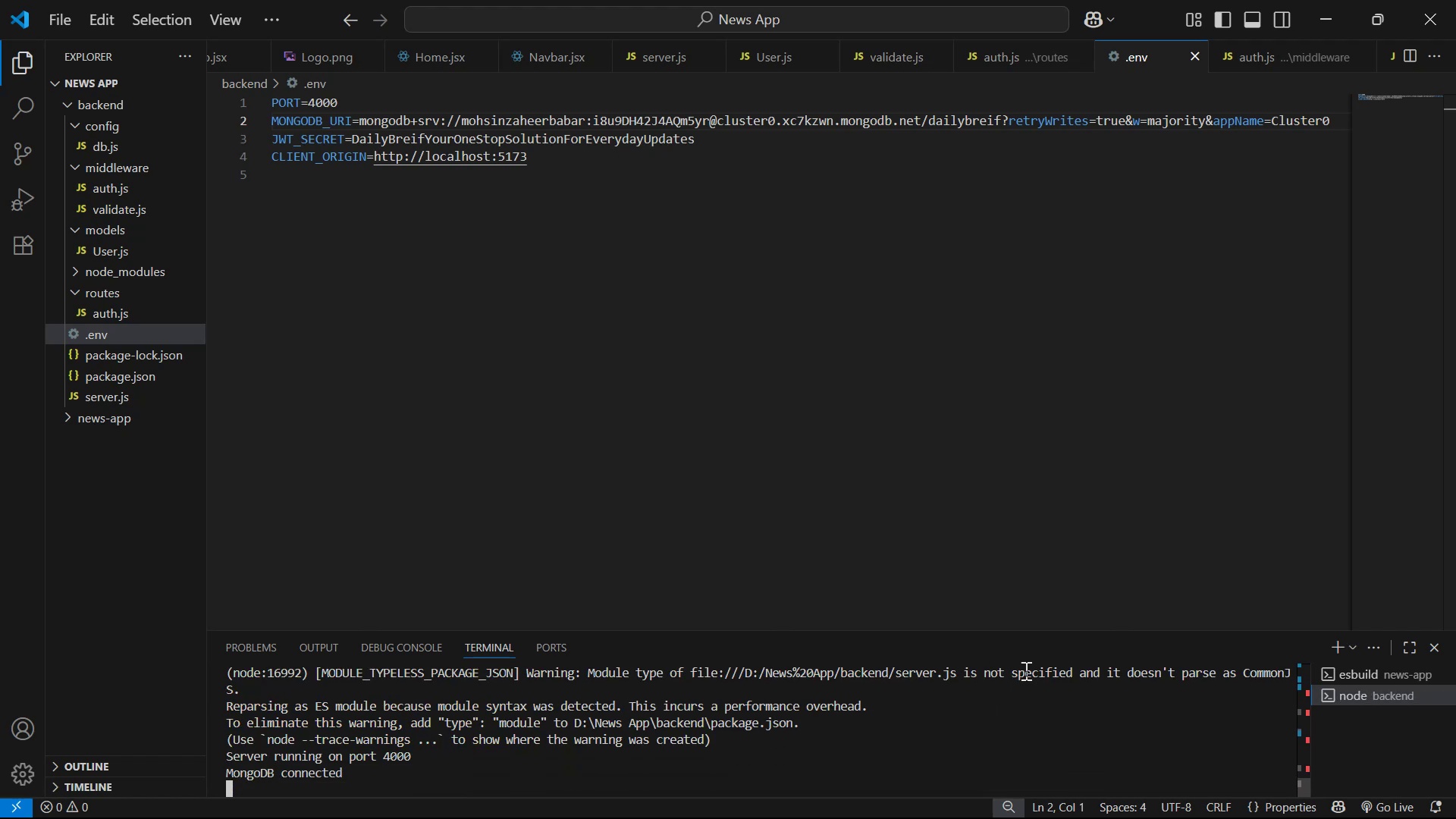 
wait(10.75)
 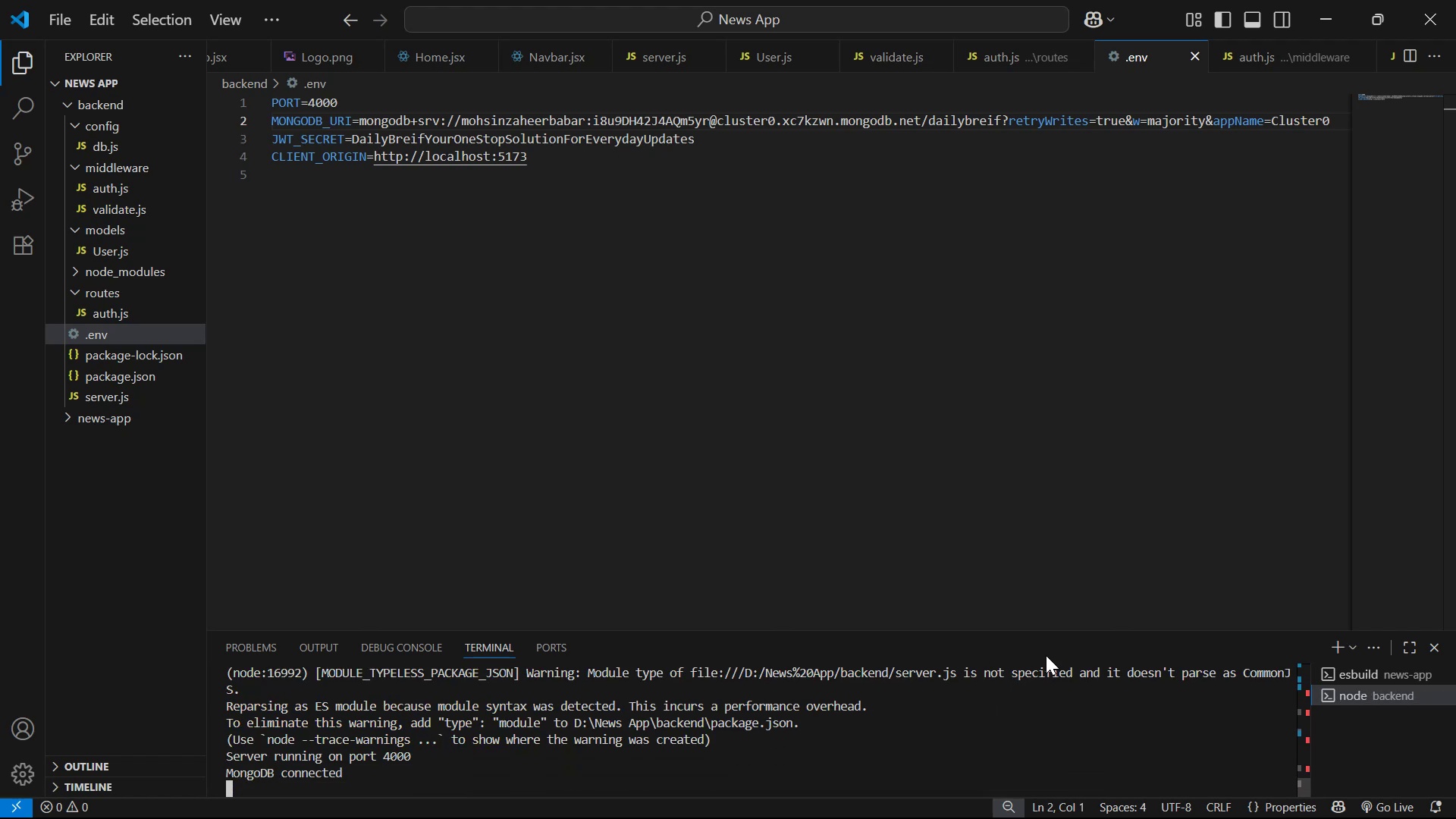 
key(Alt+Tab)
 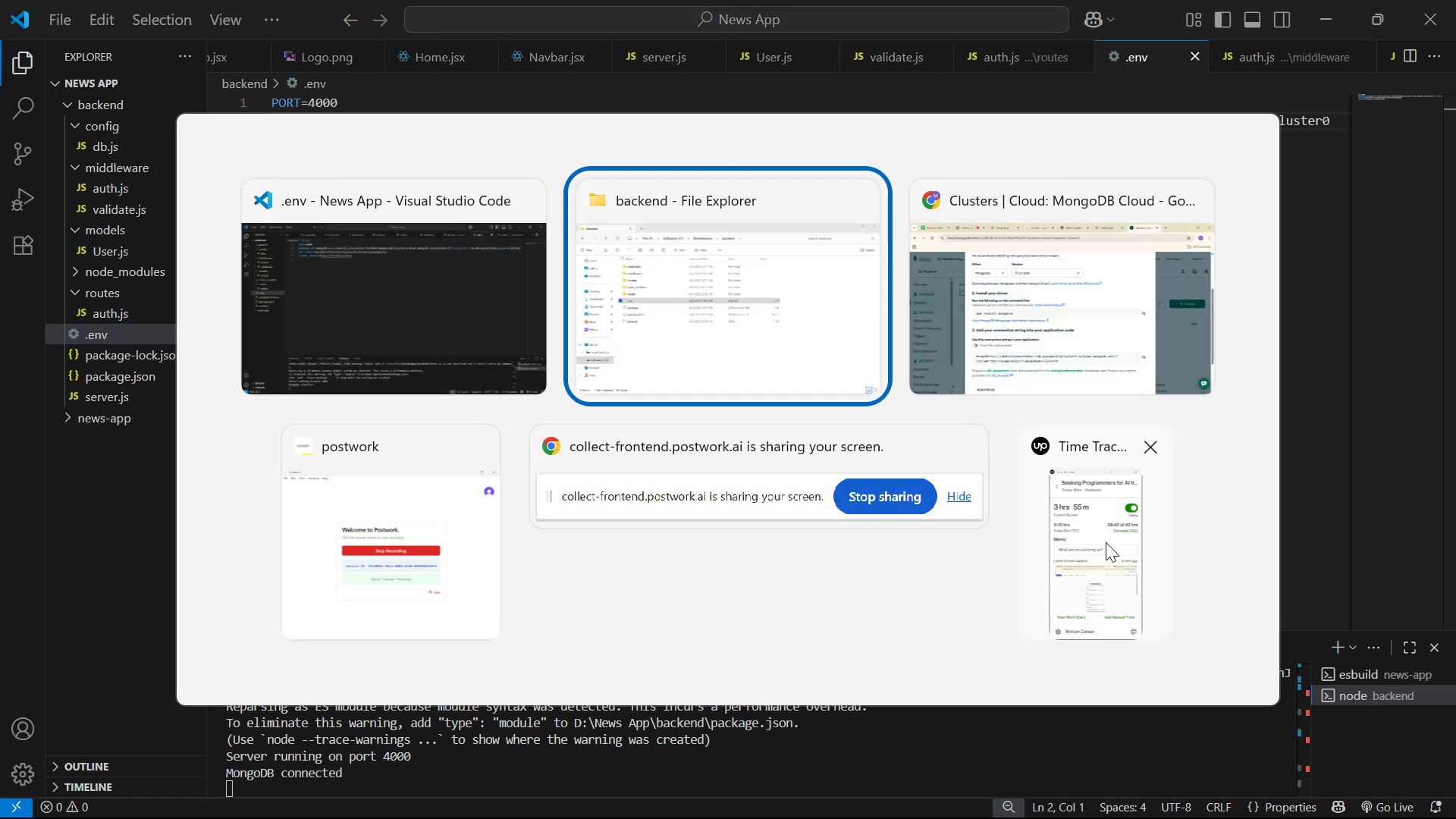 
key(Alt+AltLeft)
 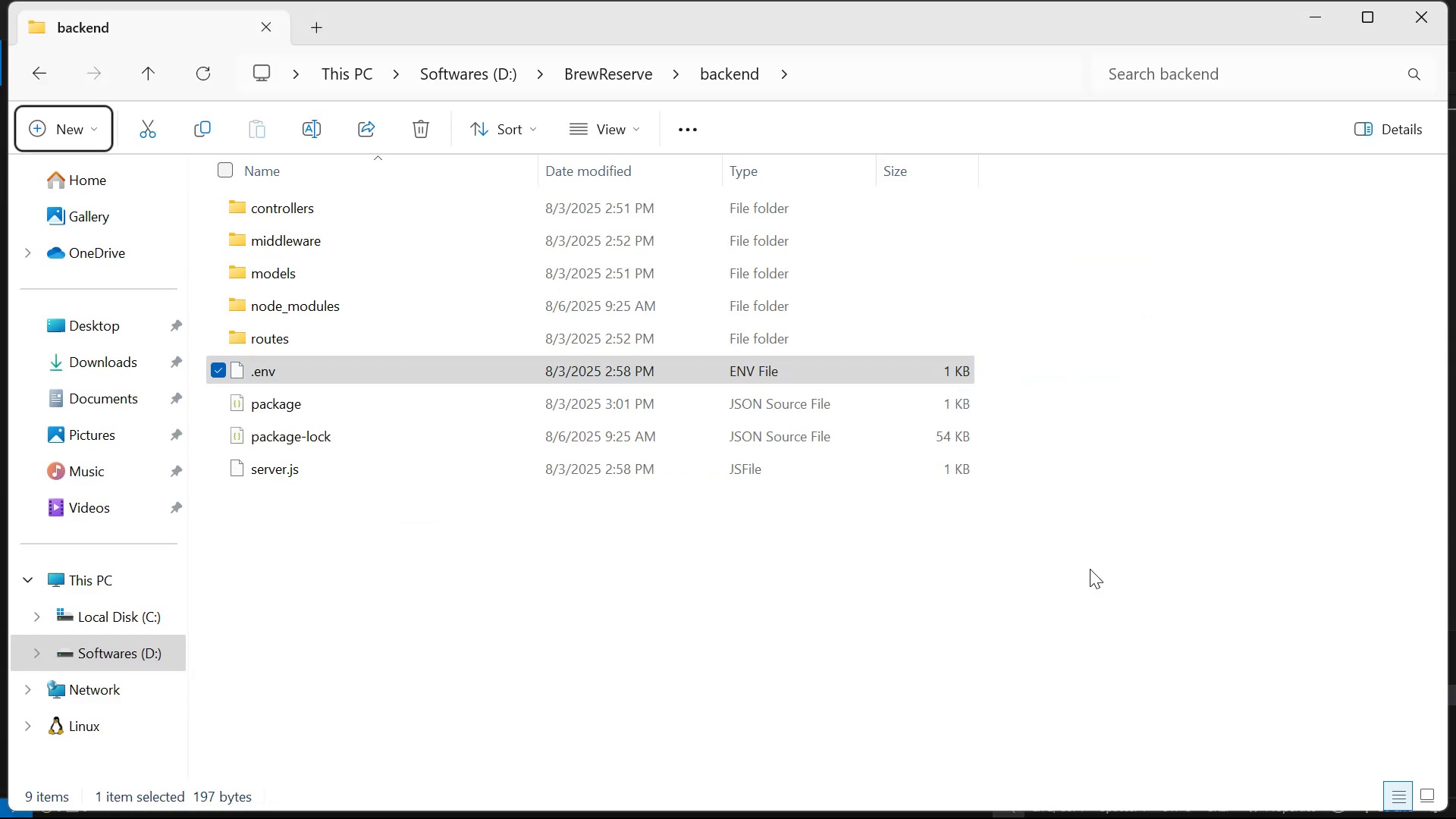 
key(Alt+AltLeft)
 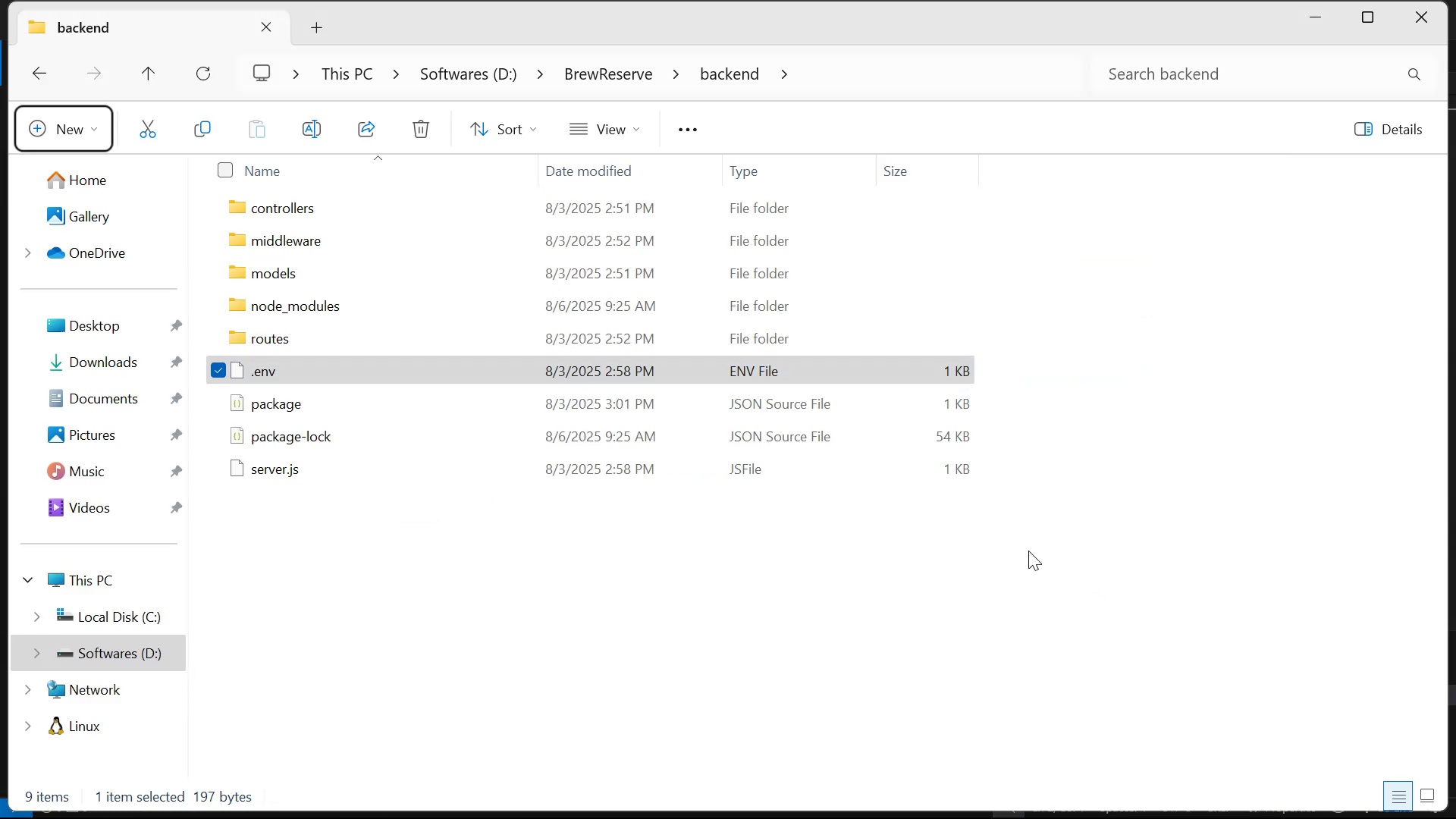 
key(Alt+Tab)
 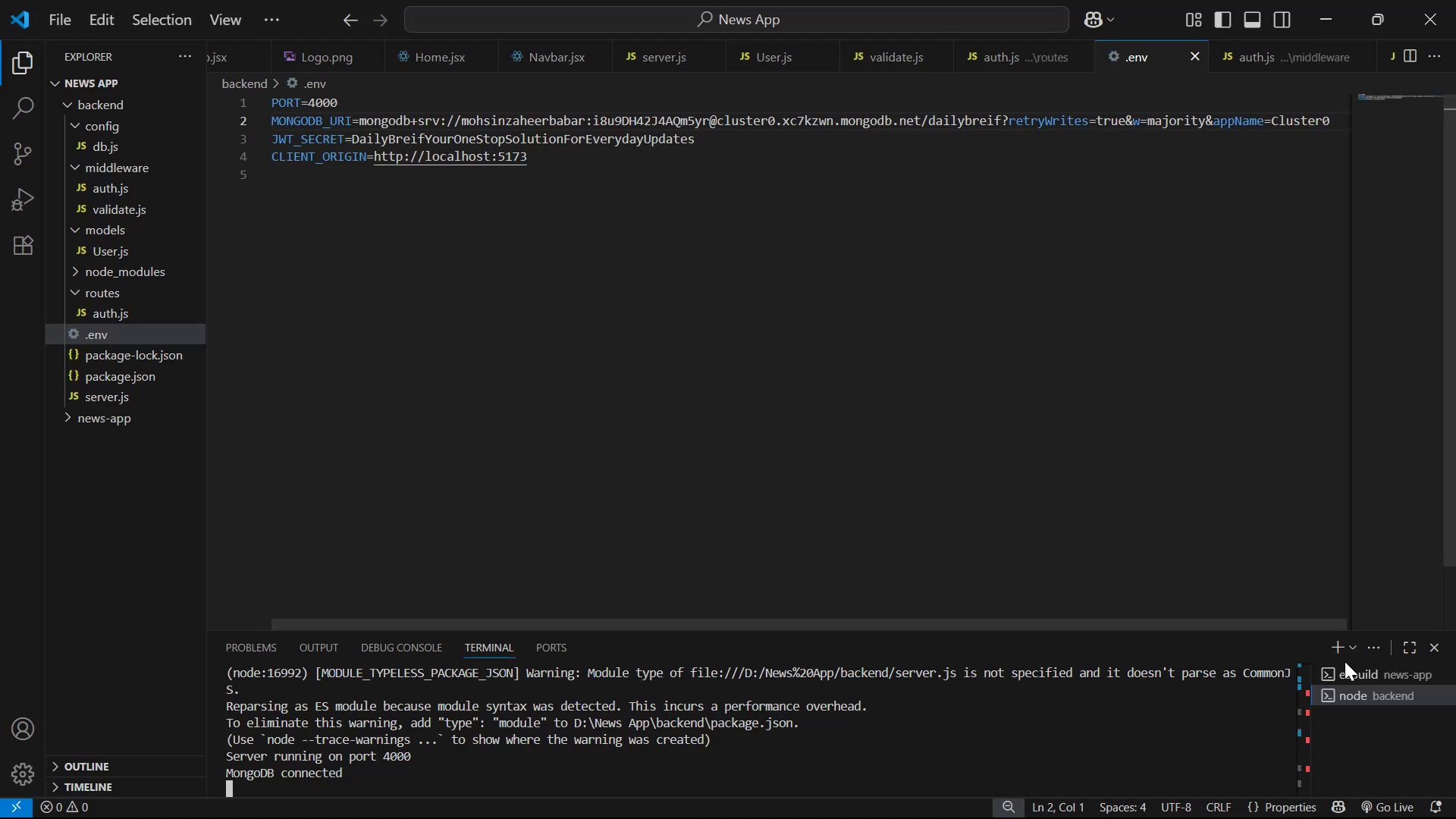 
key(Alt+AltLeft)
 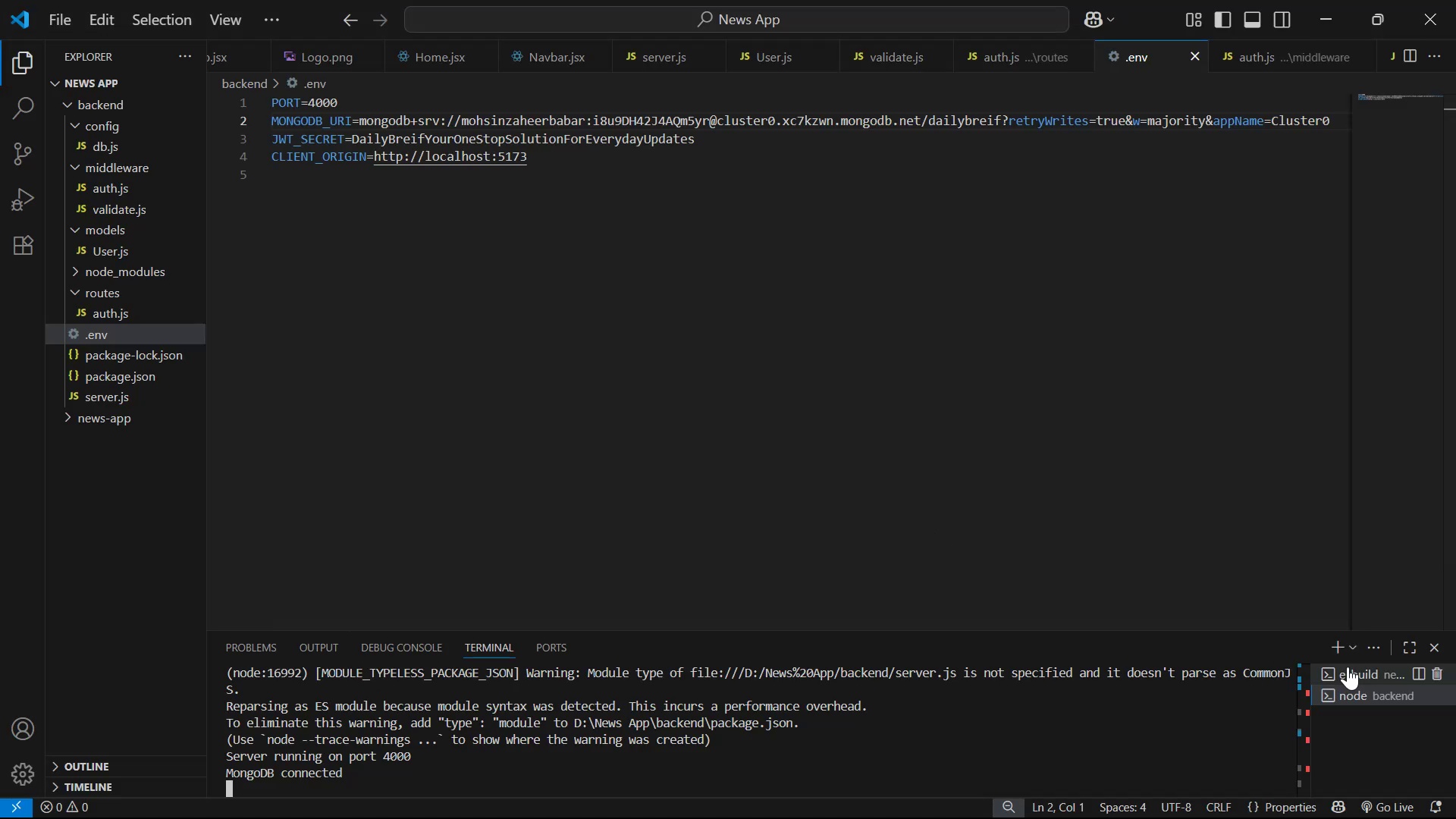 
key(Alt+Tab)
 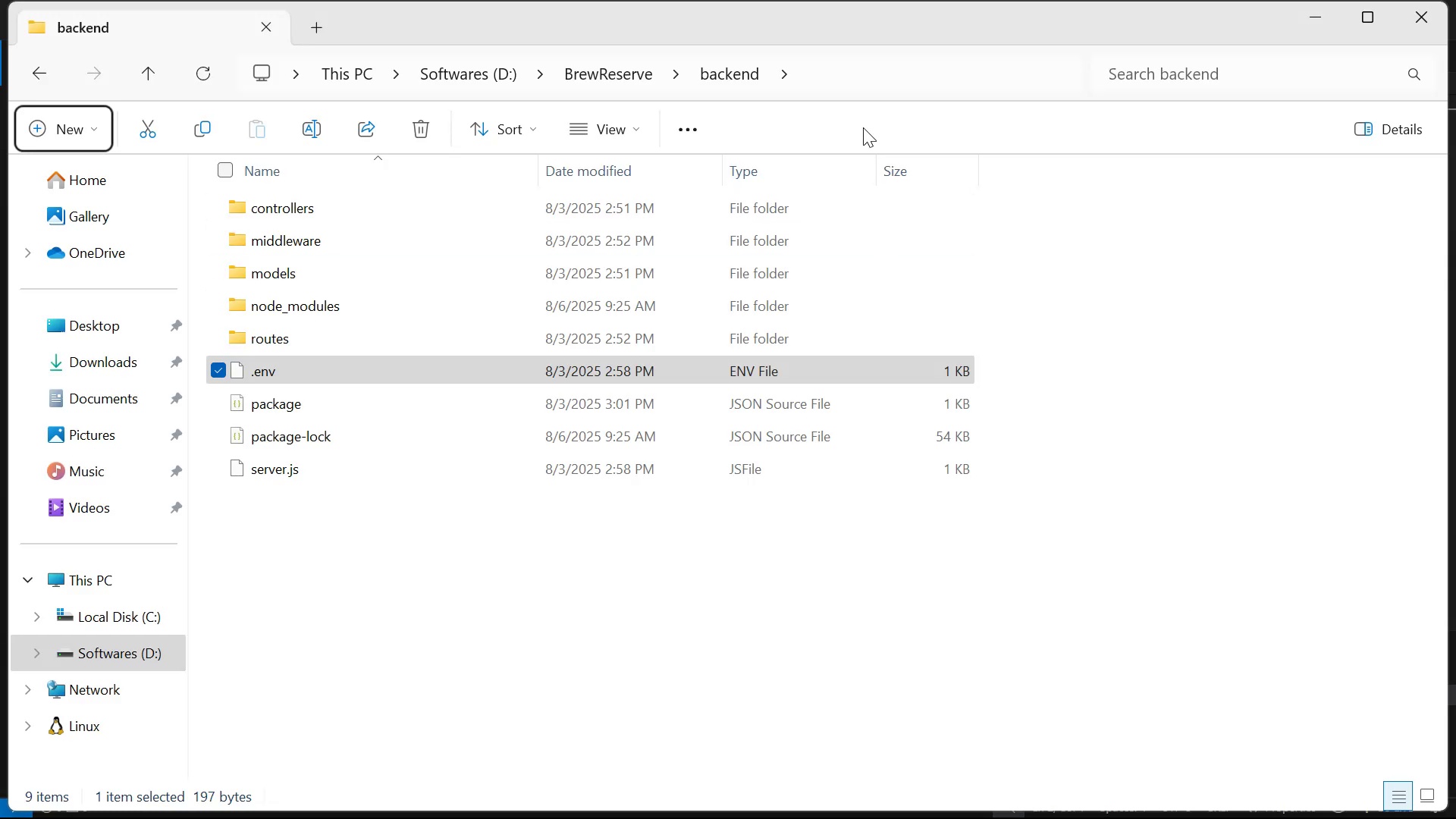 
key(Alt+Tab)
 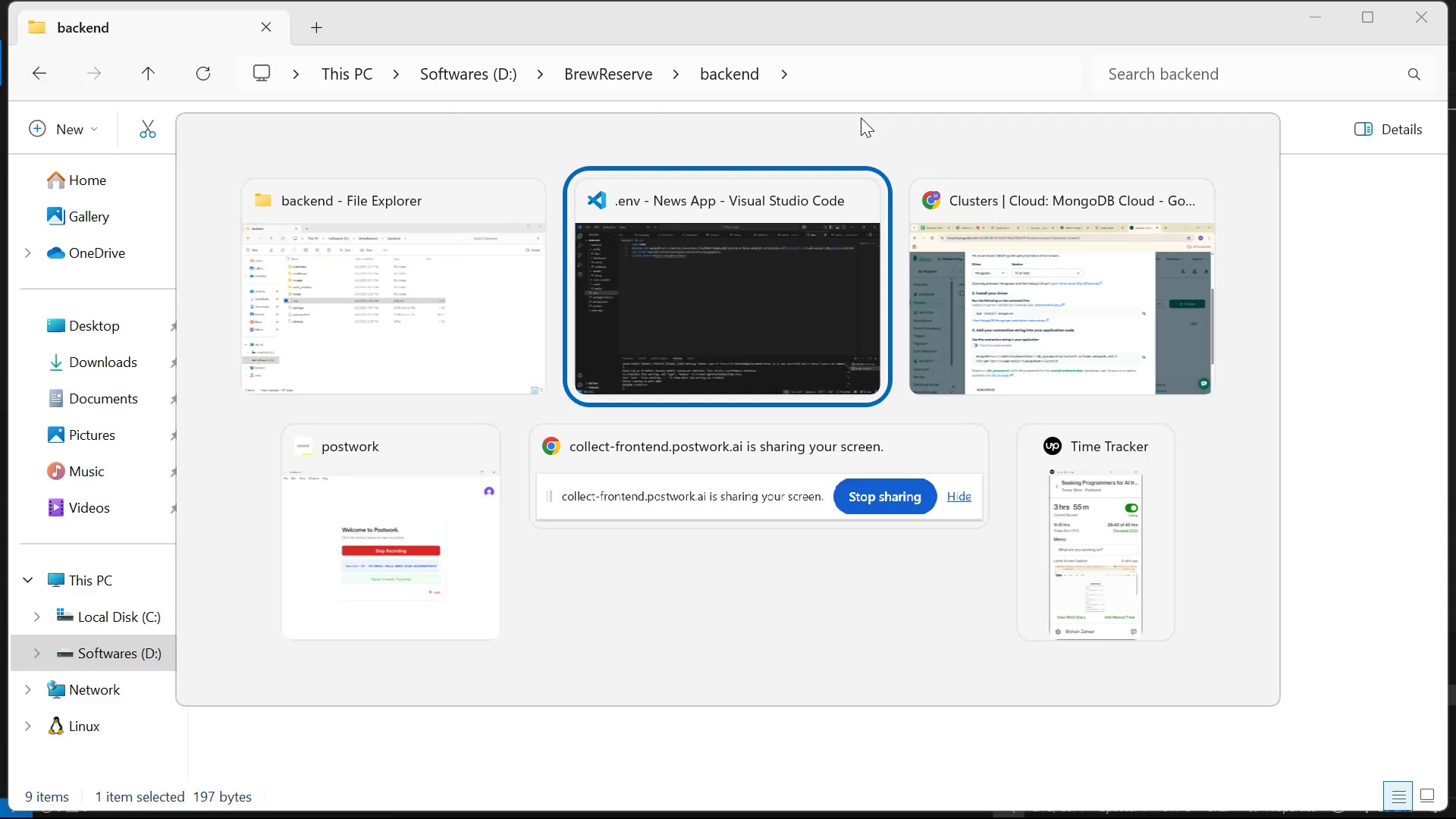 
key(Alt+Tab)
 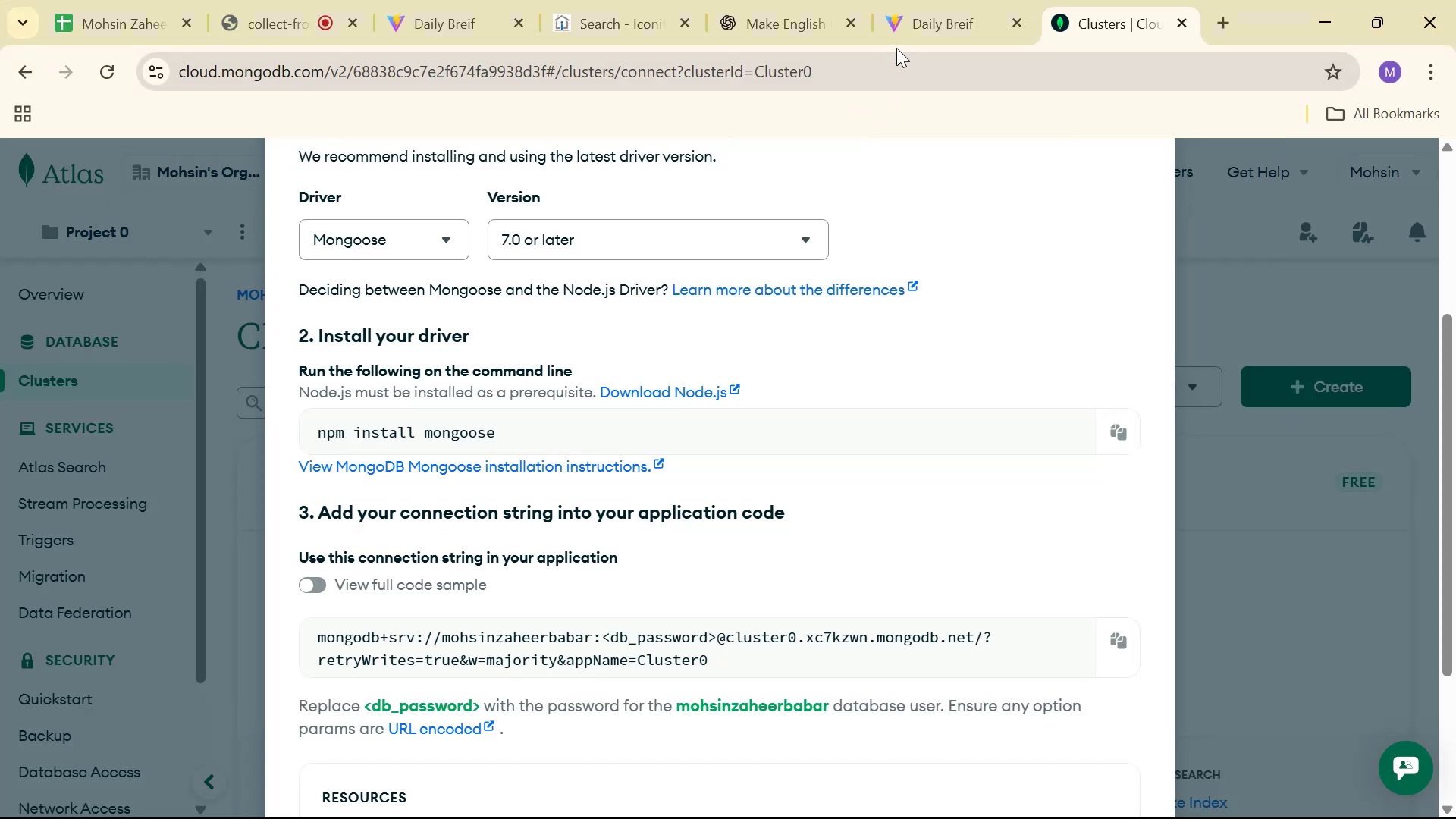 
left_click([794, 24])
 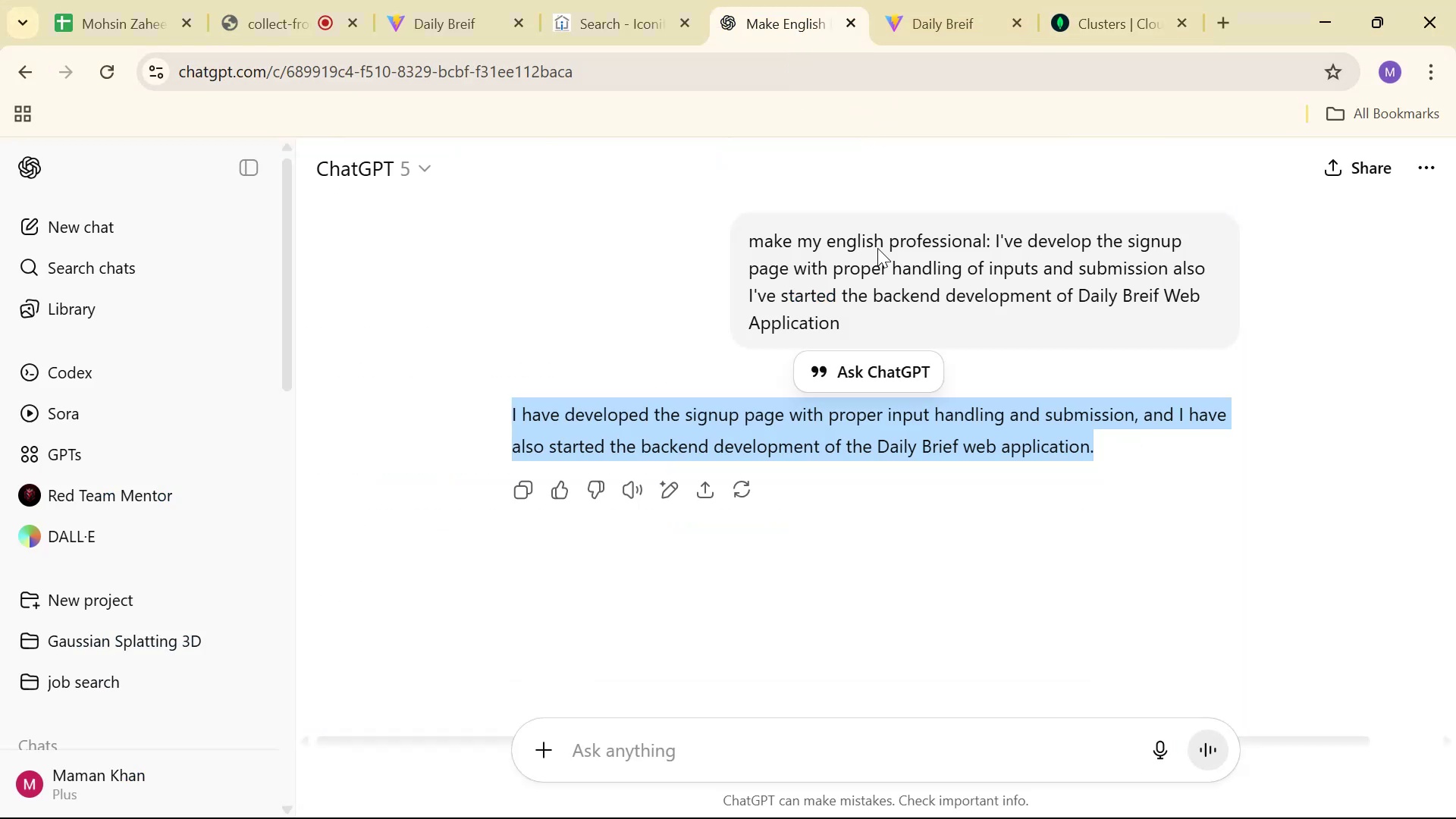 
scroll: coordinate [981, 297], scroll_direction: up, amount: 4.0
 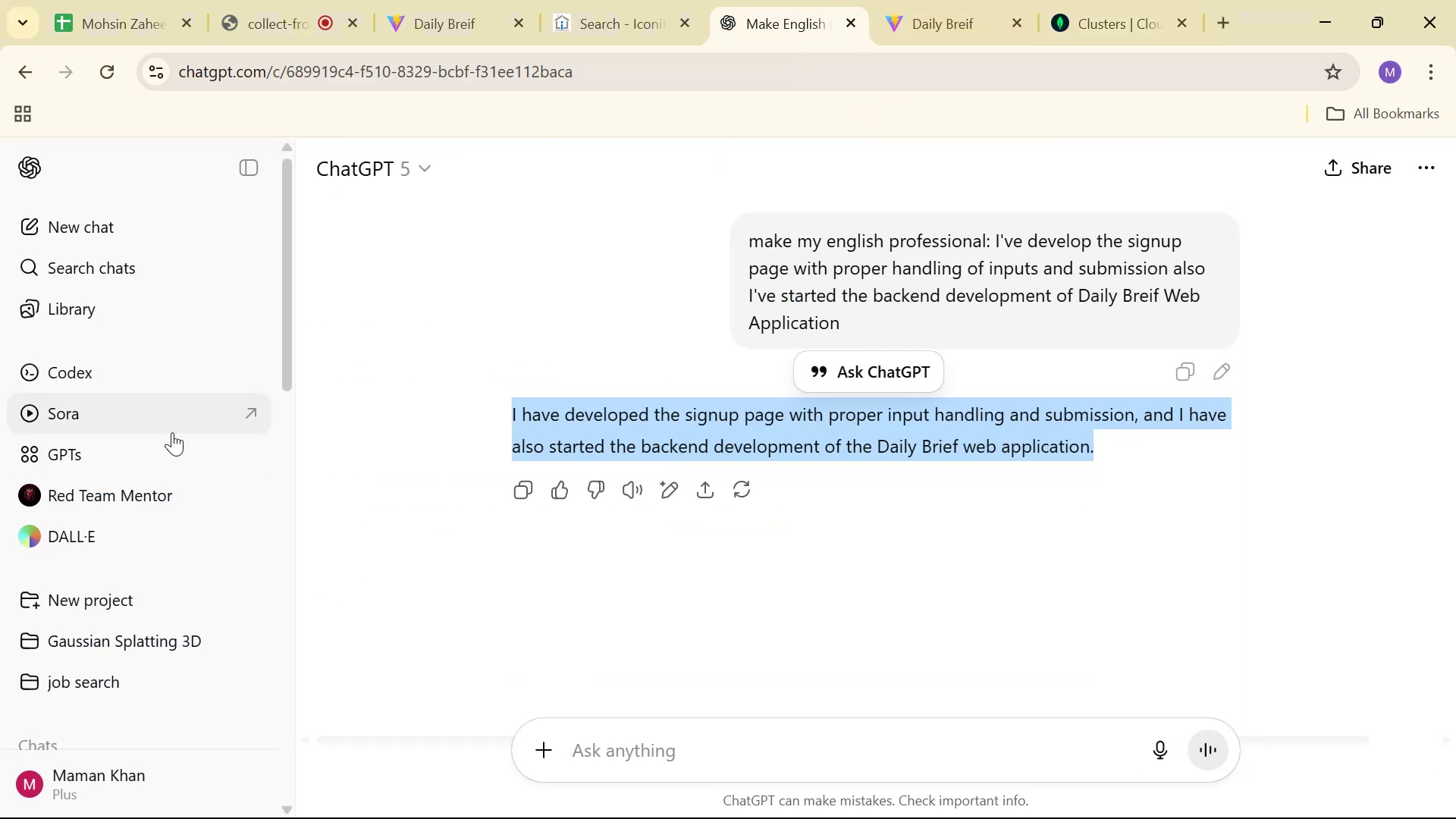 
scroll: coordinate [147, 494], scroll_direction: down, amount: 4.0
 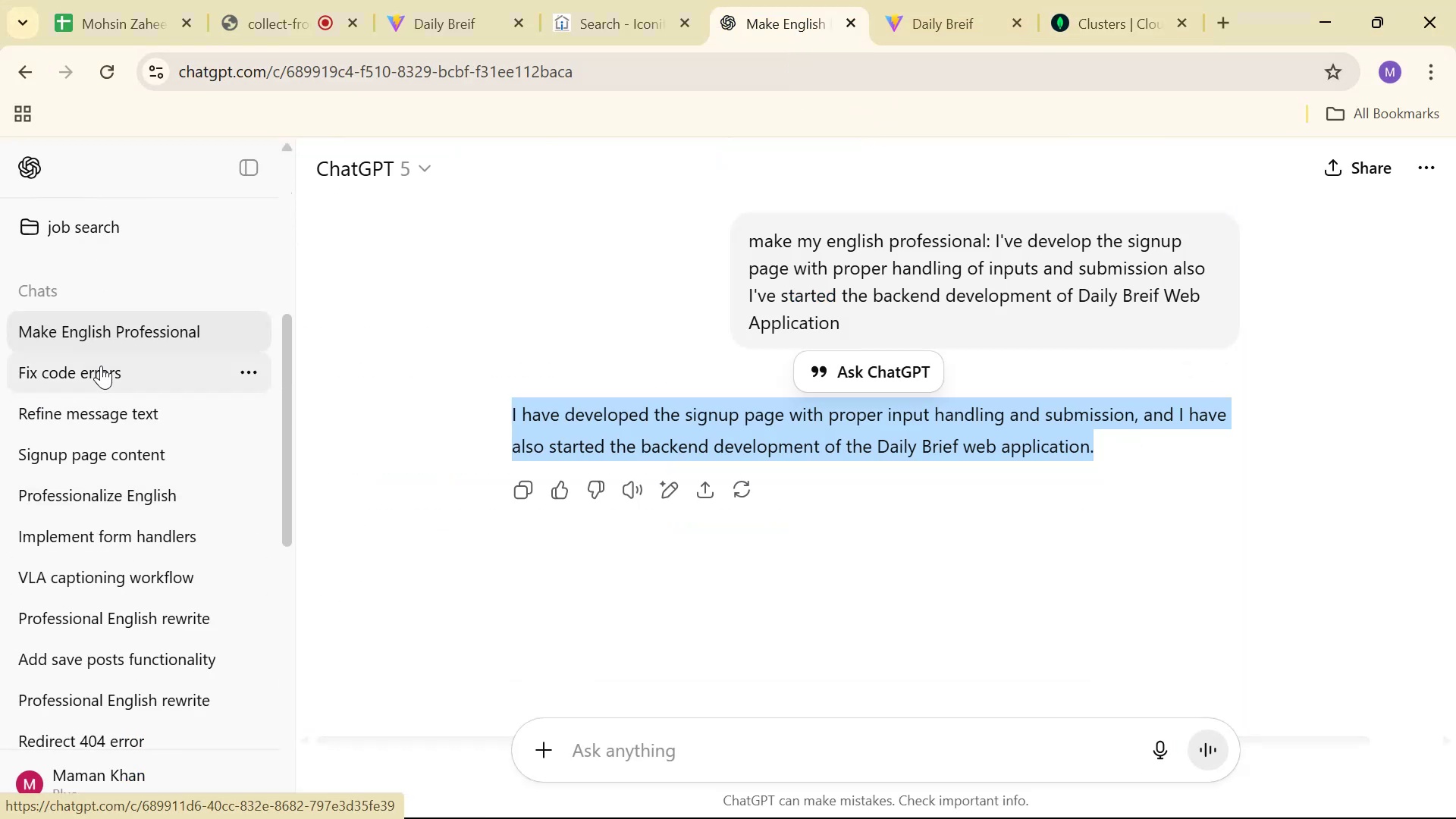 
left_click([101, 366])
 